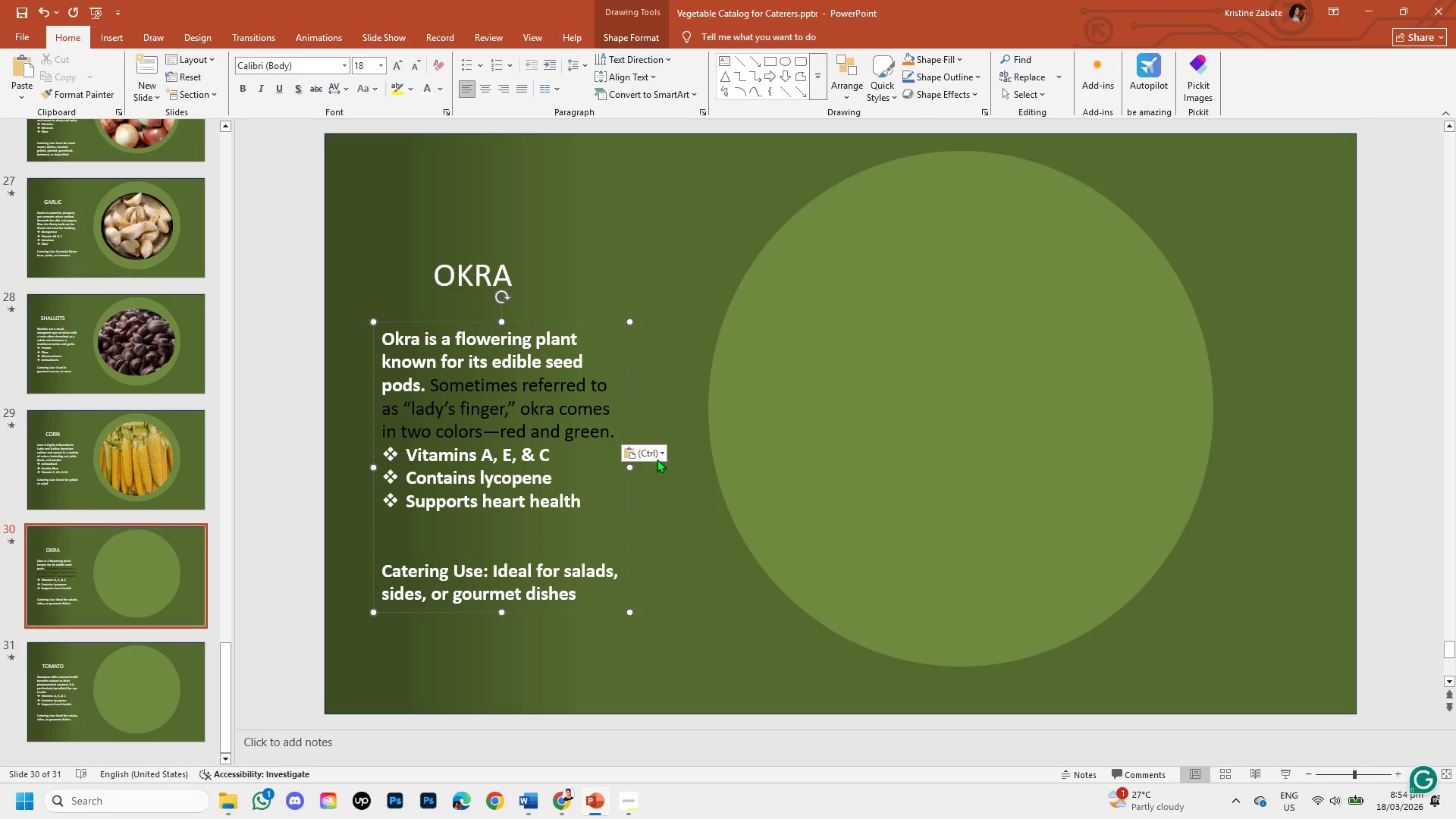 
left_click([659, 455])
 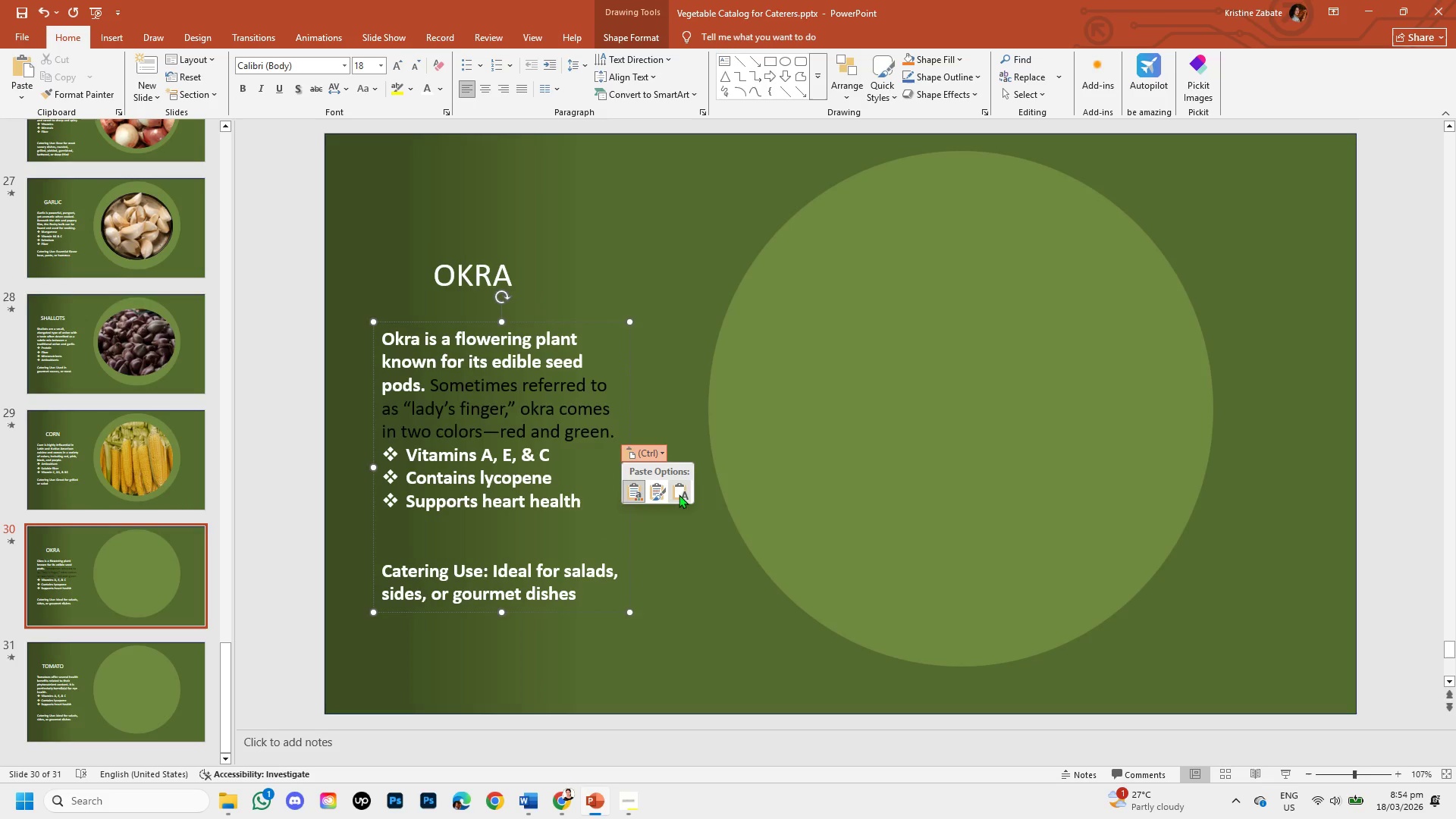 
left_click([681, 491])
 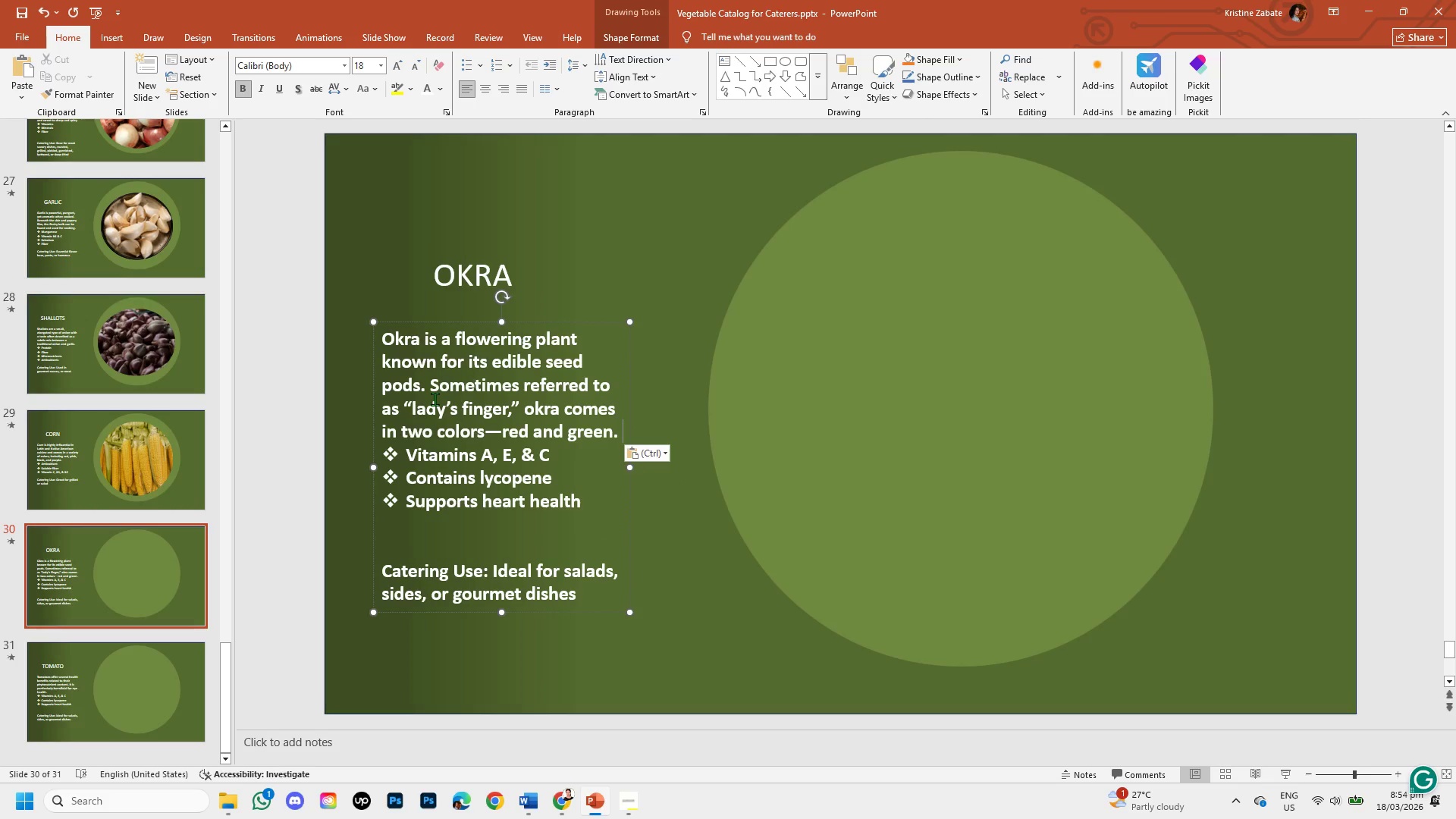 
wait(7.86)
 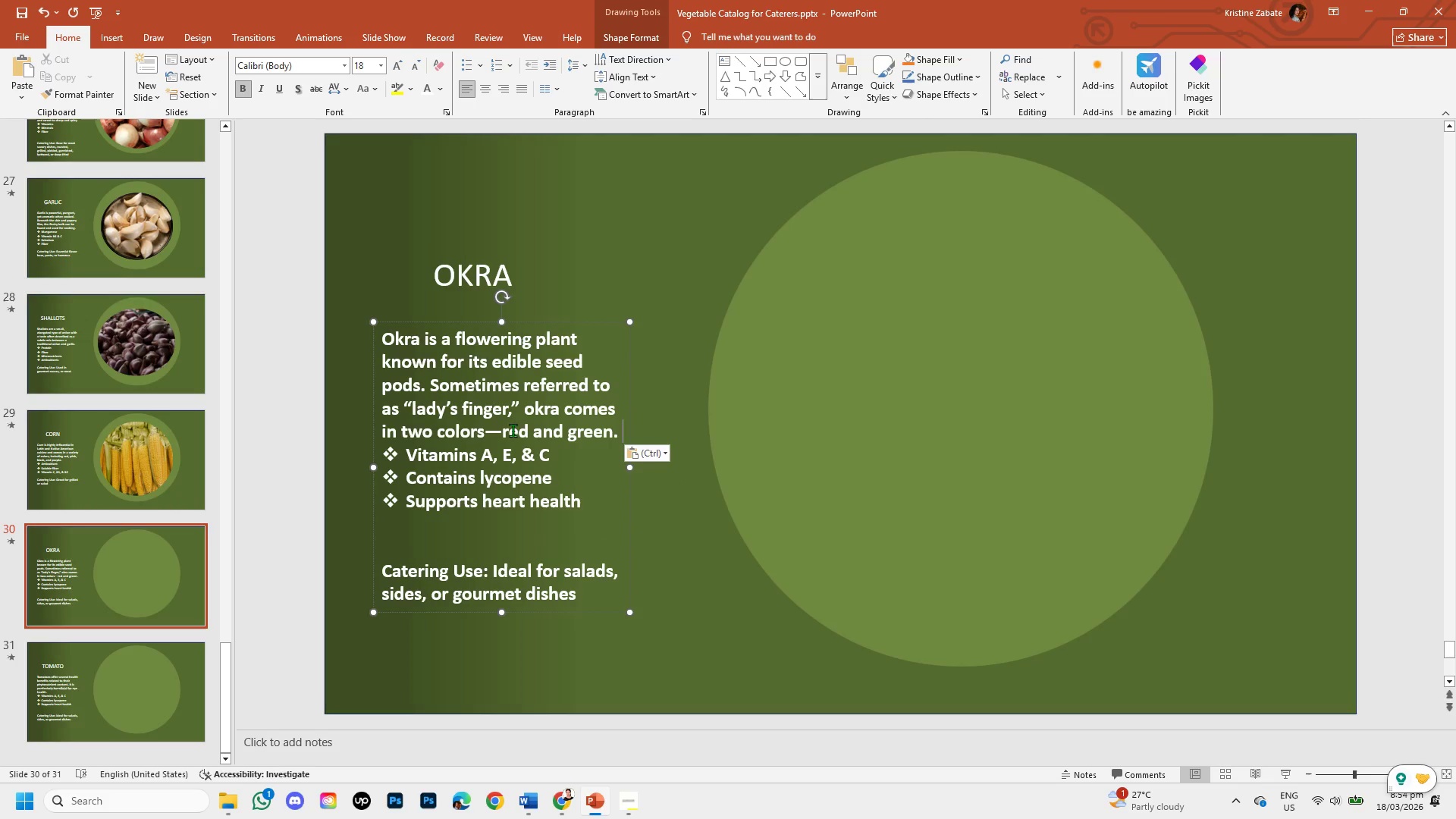 
left_click([405, 410])
 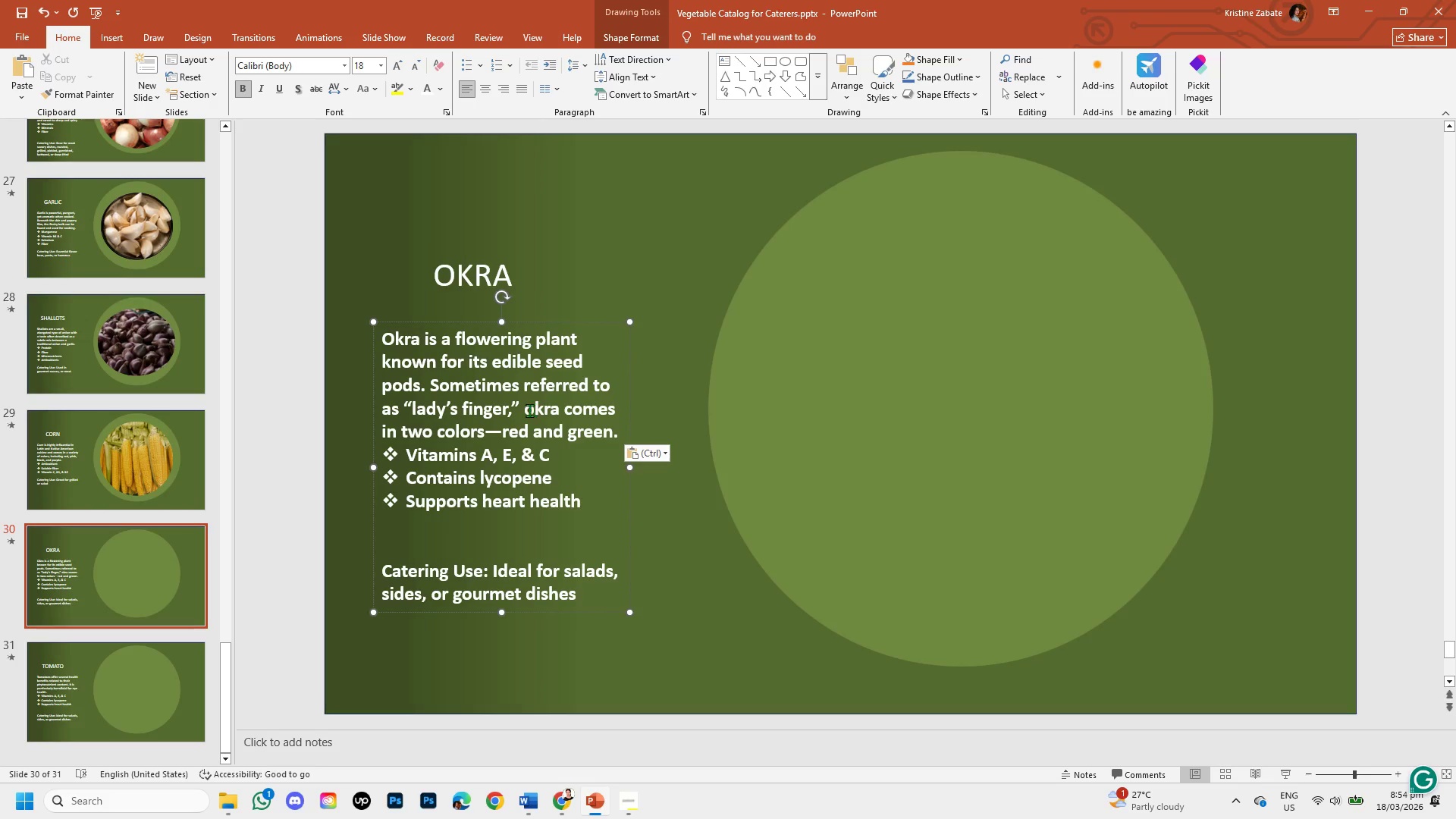 
left_click([527, 410])
 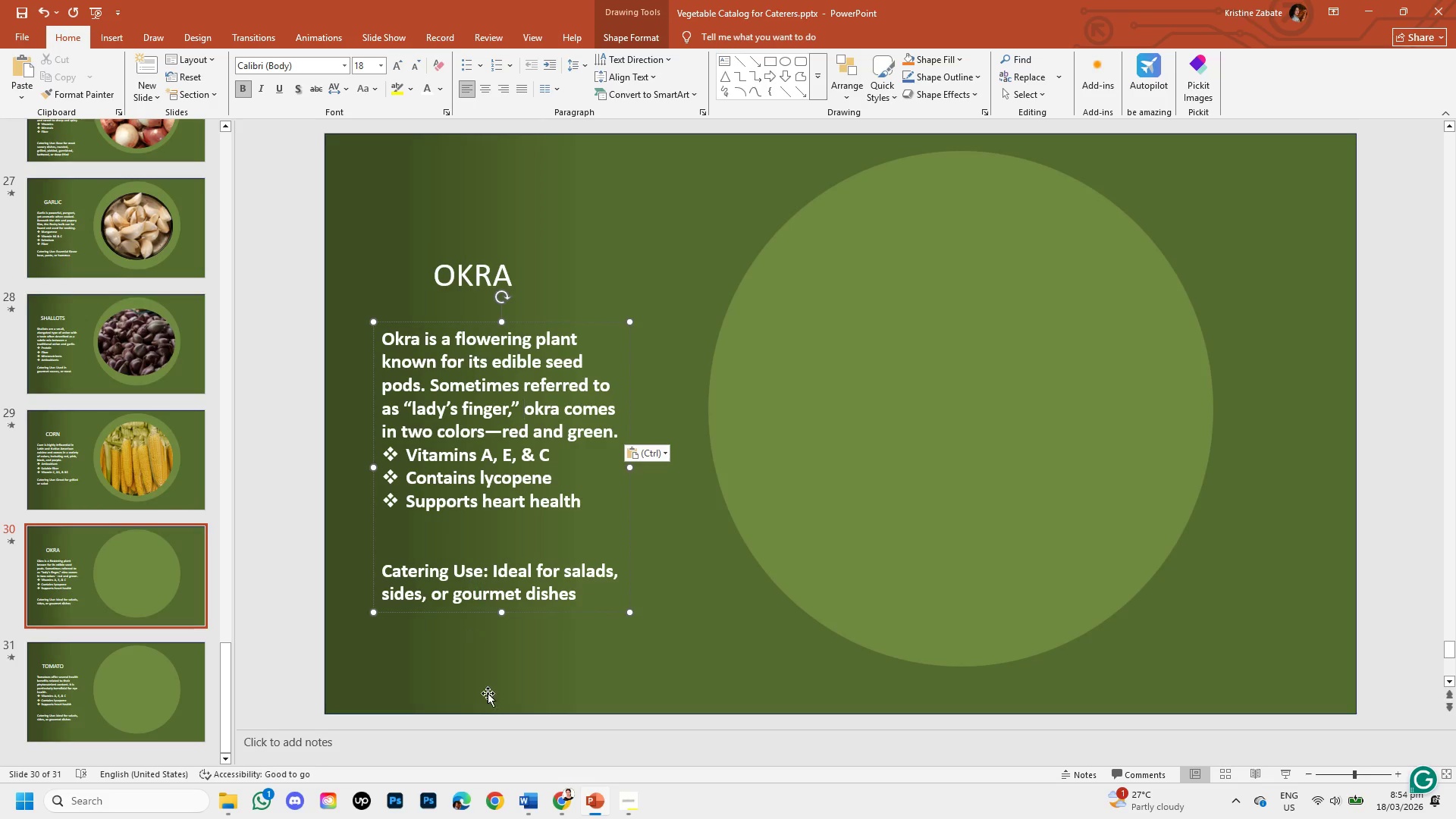 
left_click([564, 805])
 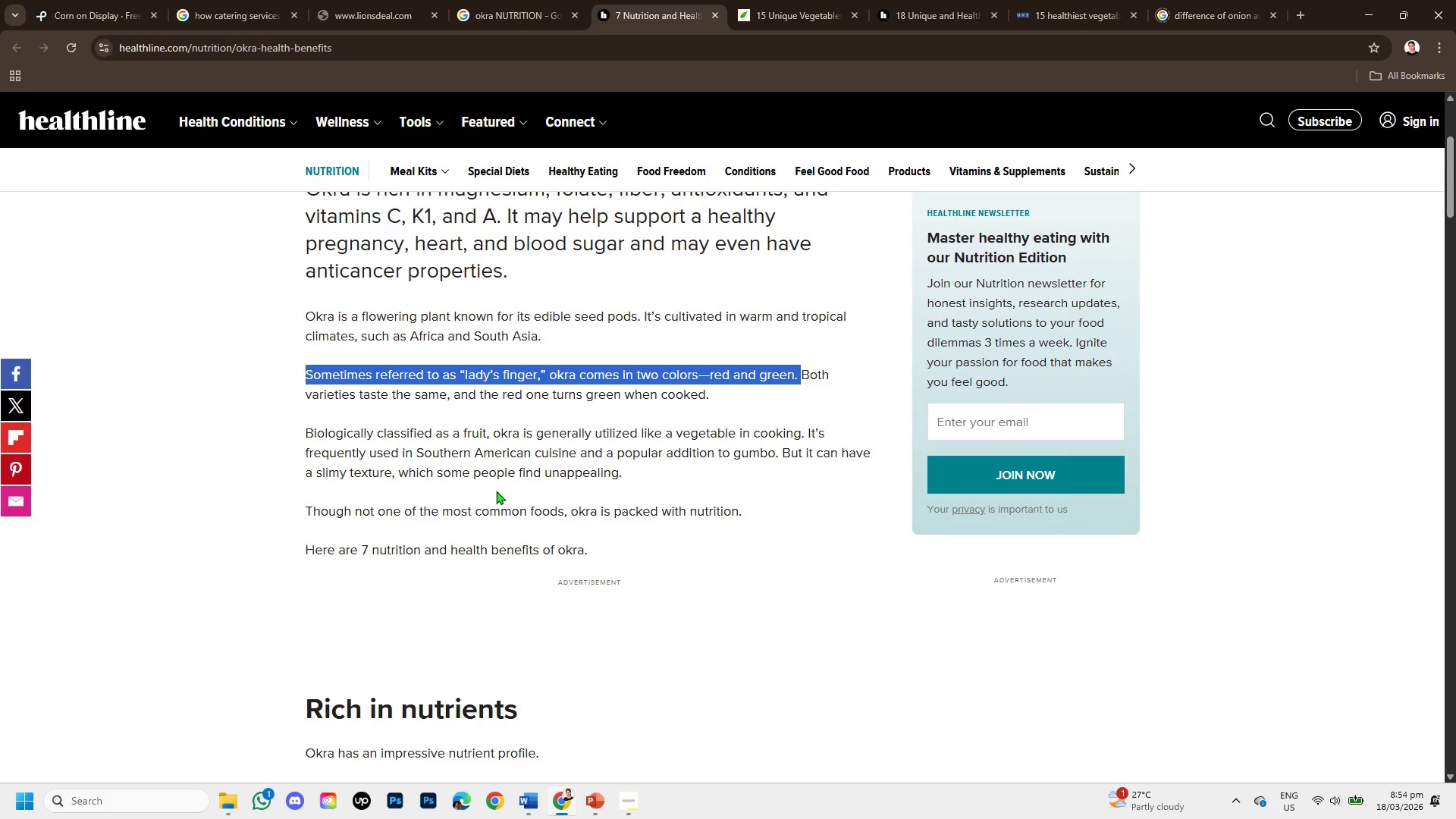 
scroll: coordinate [486, 503], scroll_direction: down, amount: 1.0
 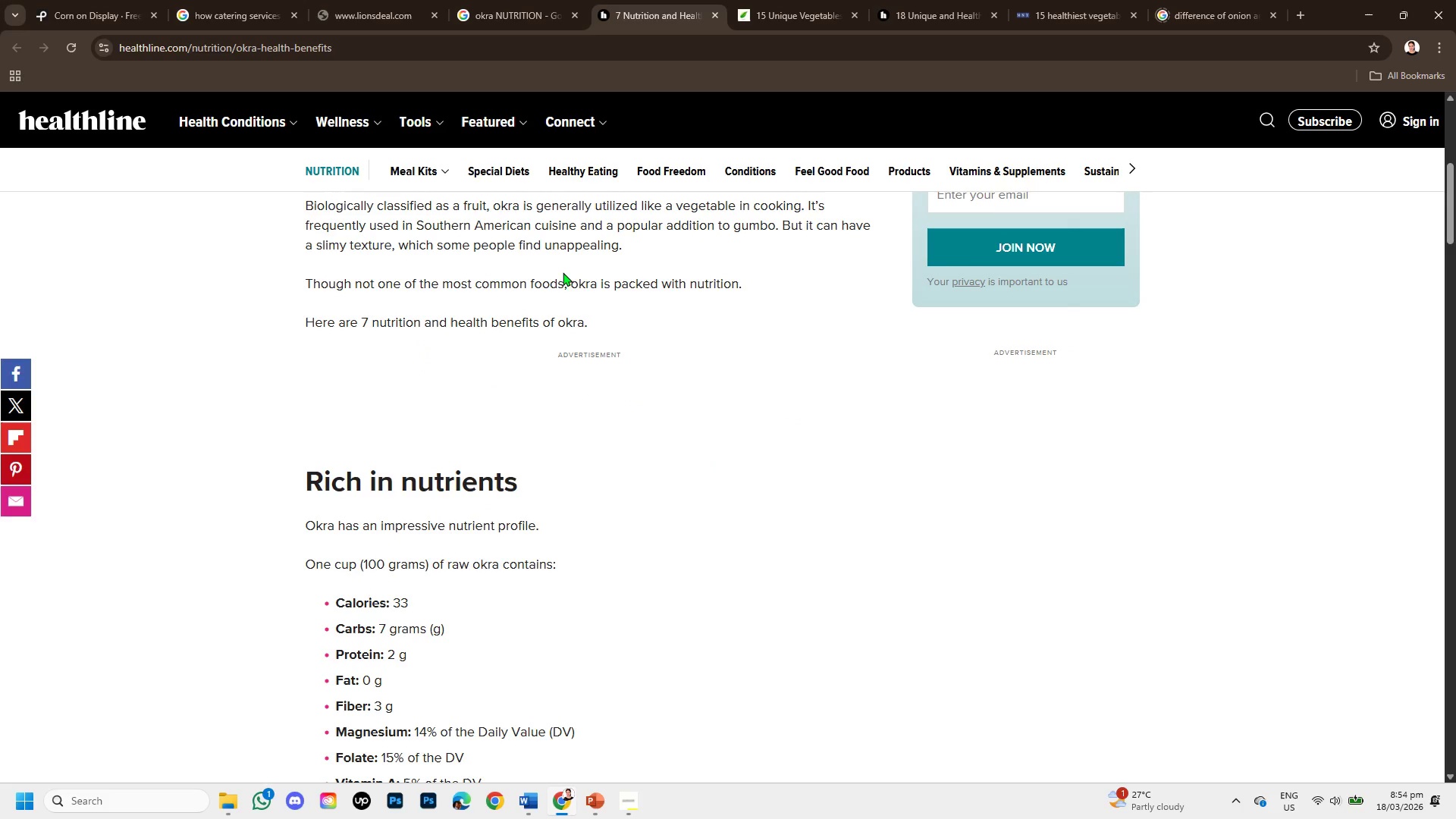 
left_click_drag(start_coordinate=[576, 281], to_coordinate=[659, 290])
 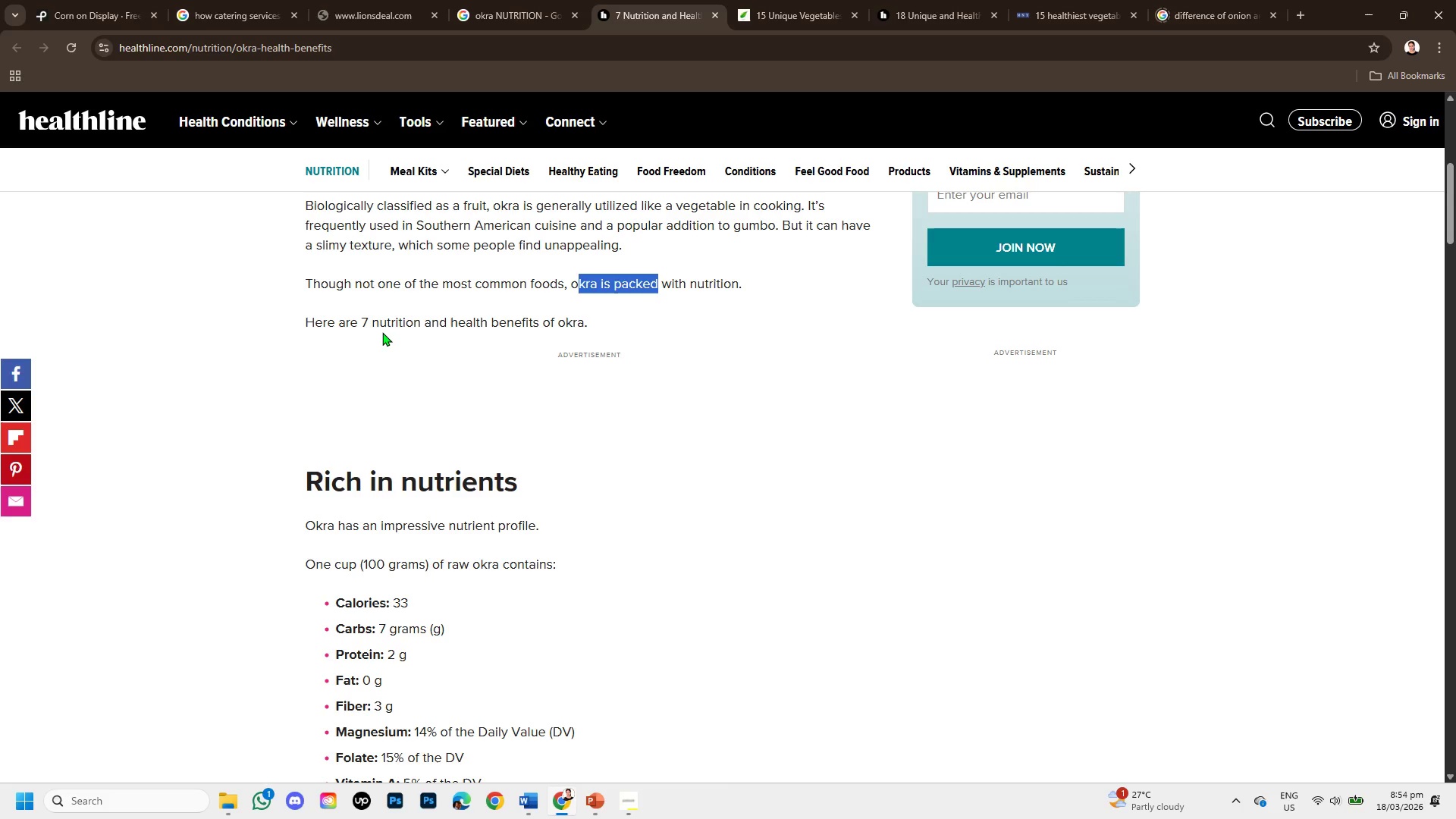 
left_click_drag(start_coordinate=[382, 331], to_coordinate=[418, 345])
 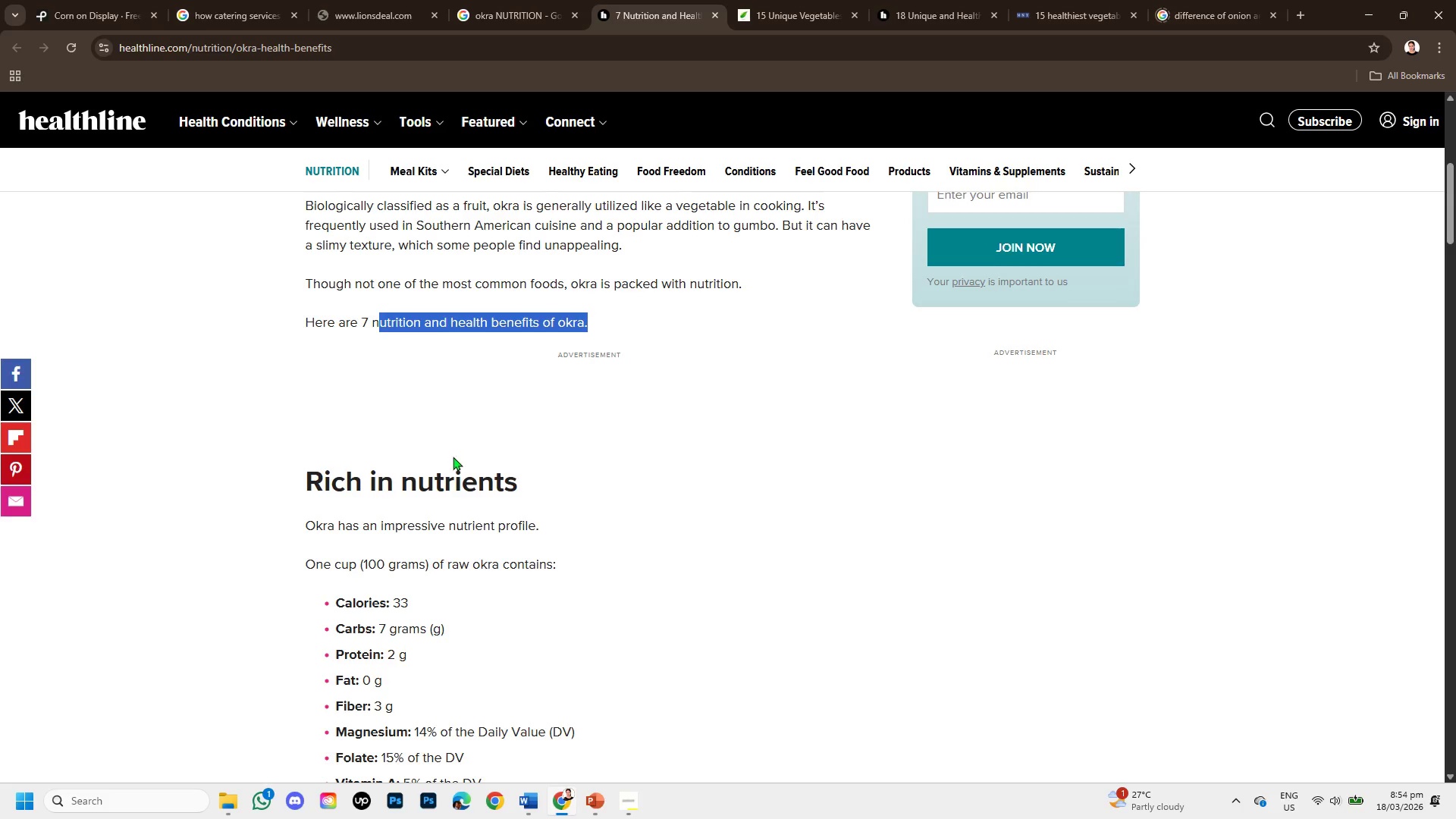 
scroll: coordinate [455, 453], scroll_direction: up, amount: 6.0
 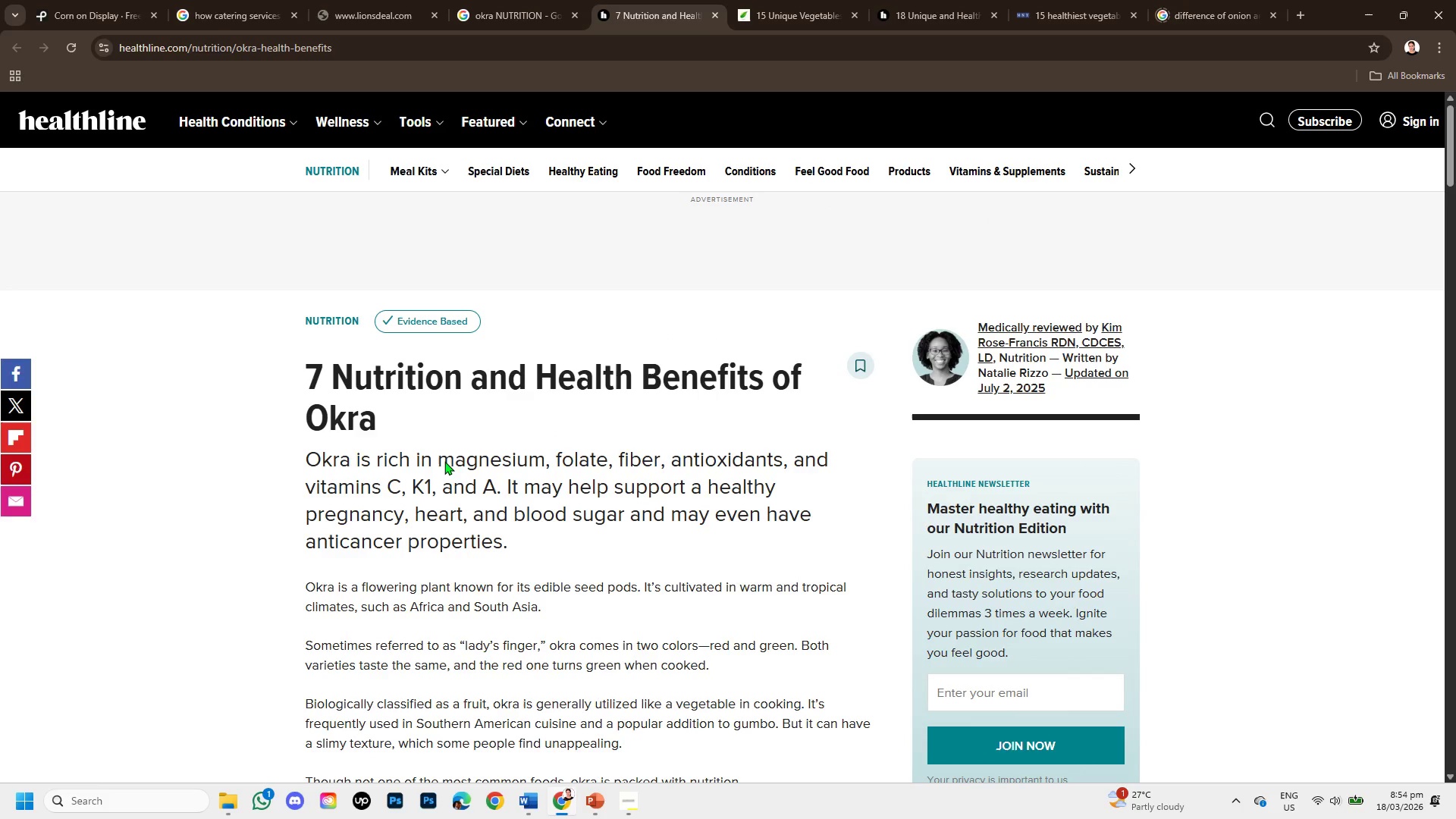 
left_click_drag(start_coordinate=[440, 460], to_coordinate=[780, 460])
 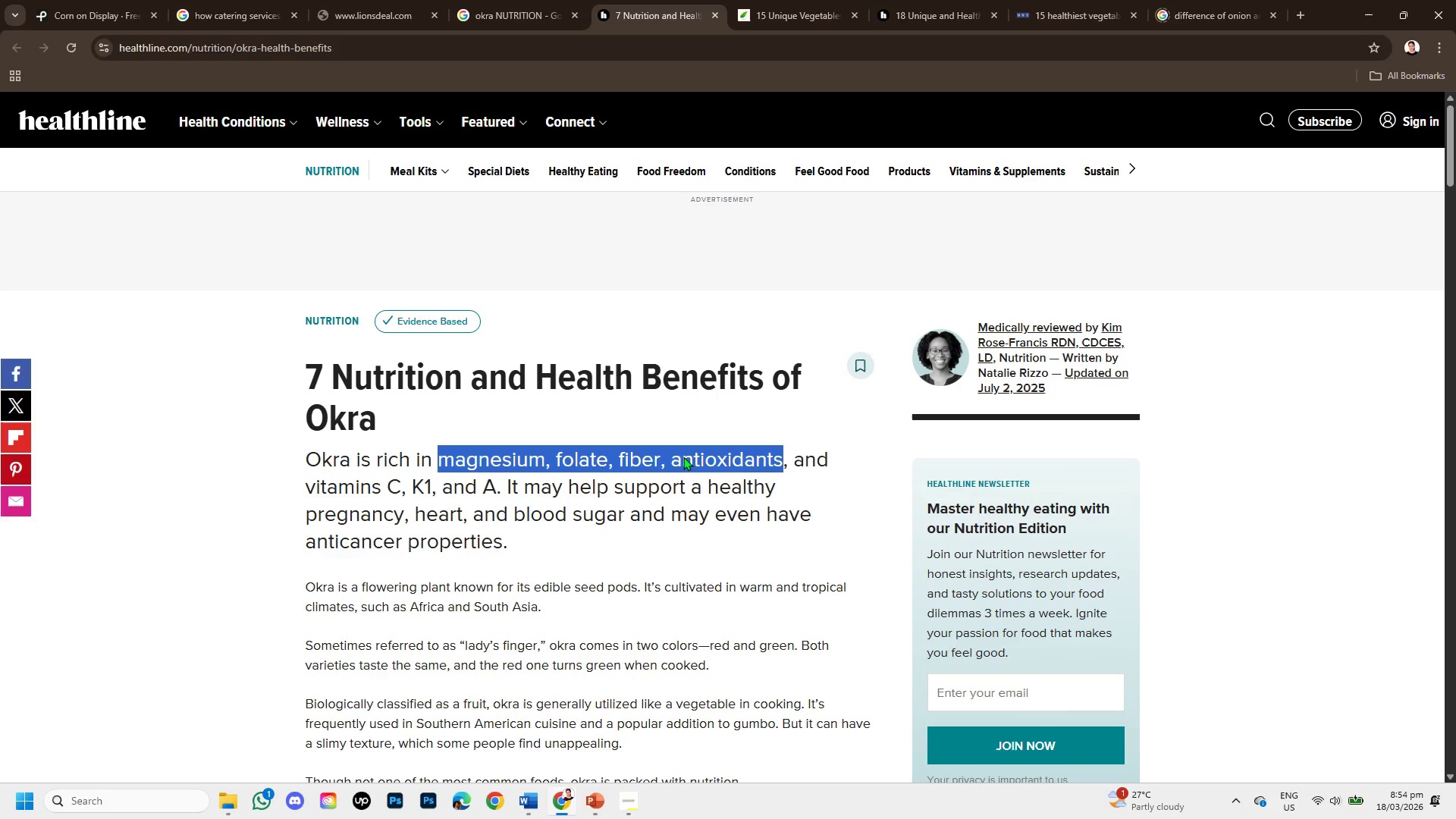 
right_click([683, 457])
 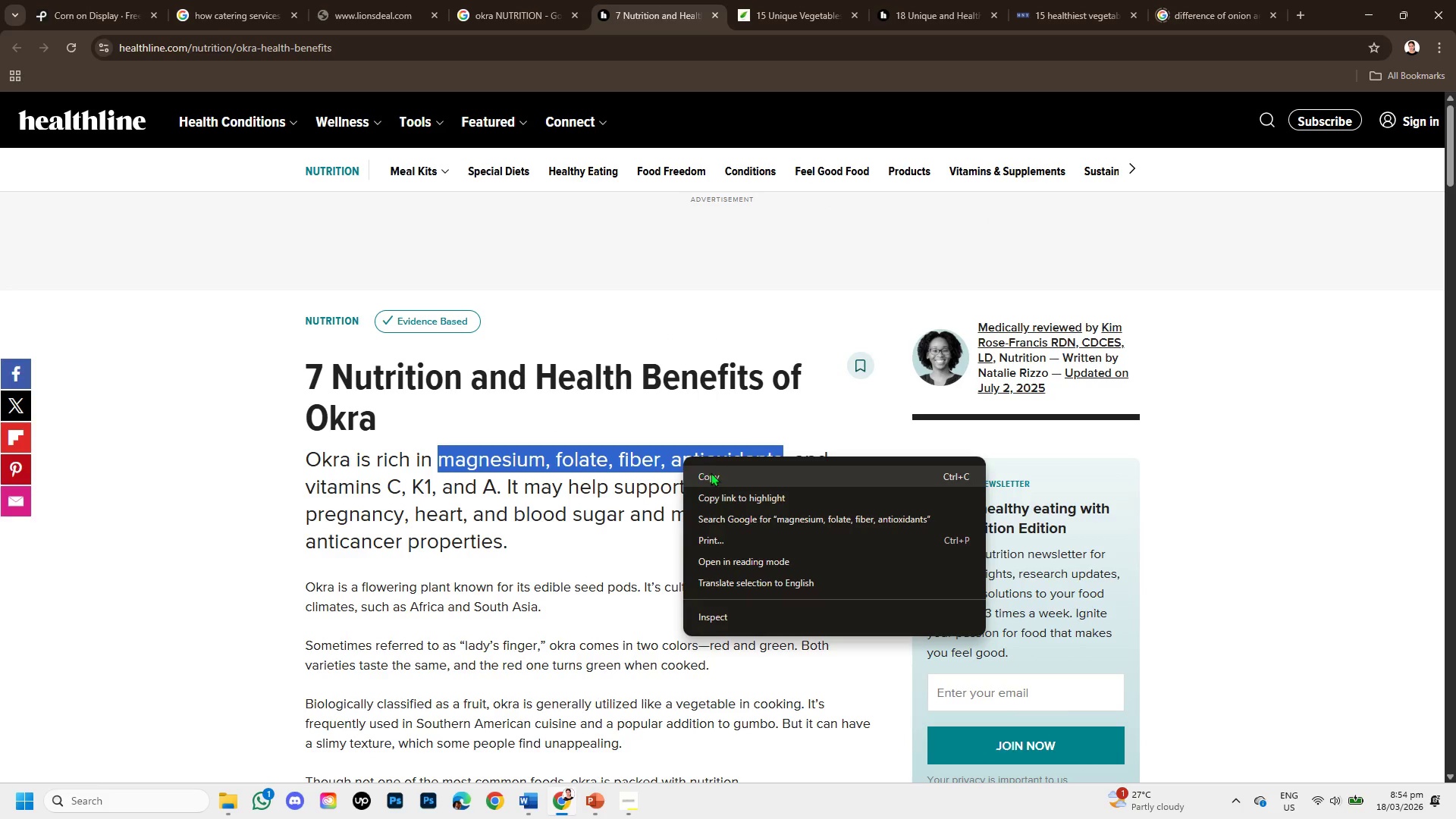 
left_click([711, 472])
 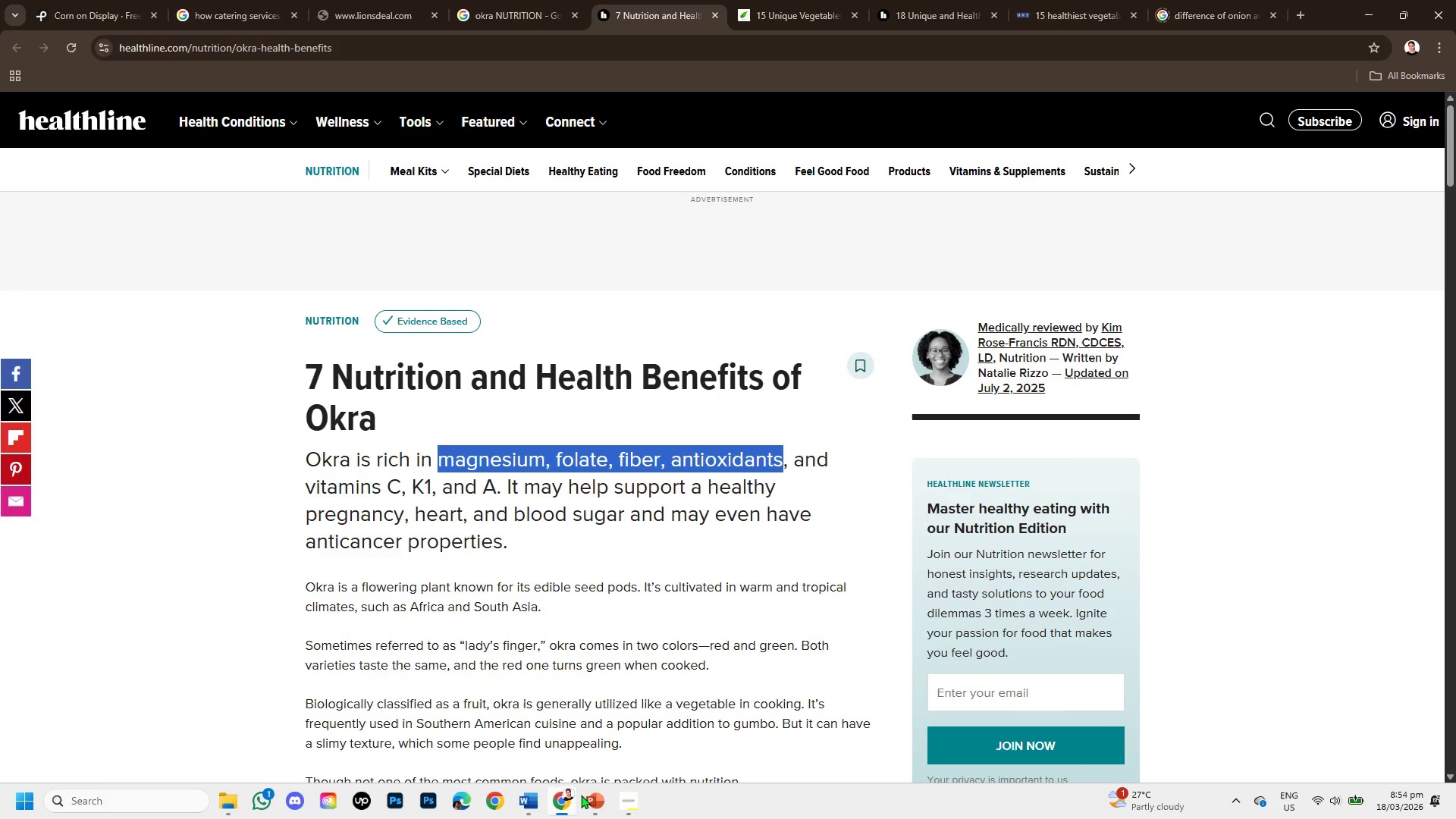 
left_click([592, 797])
 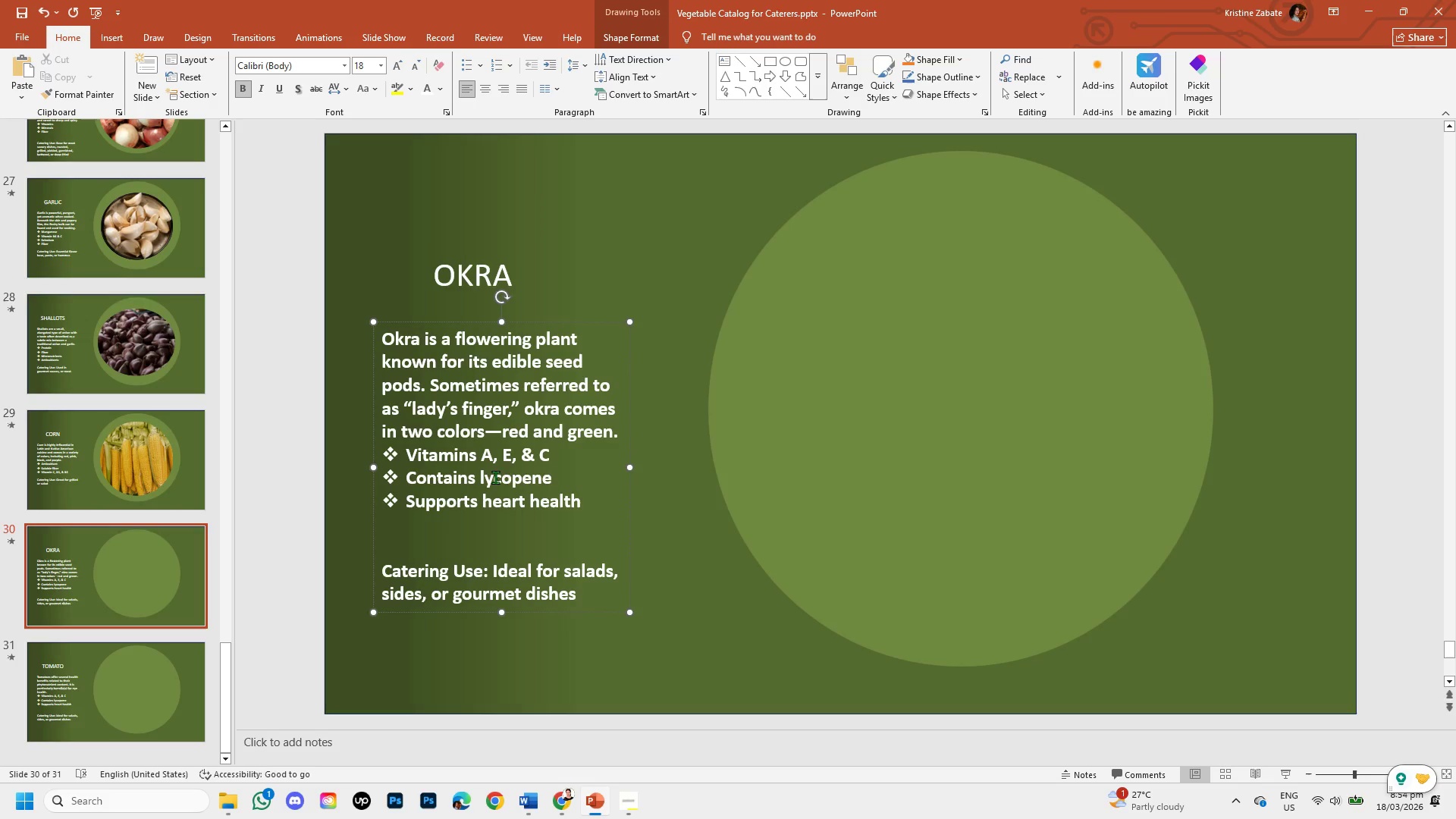 
left_click_drag(start_coordinate=[584, 501], to_coordinate=[485, 457])
 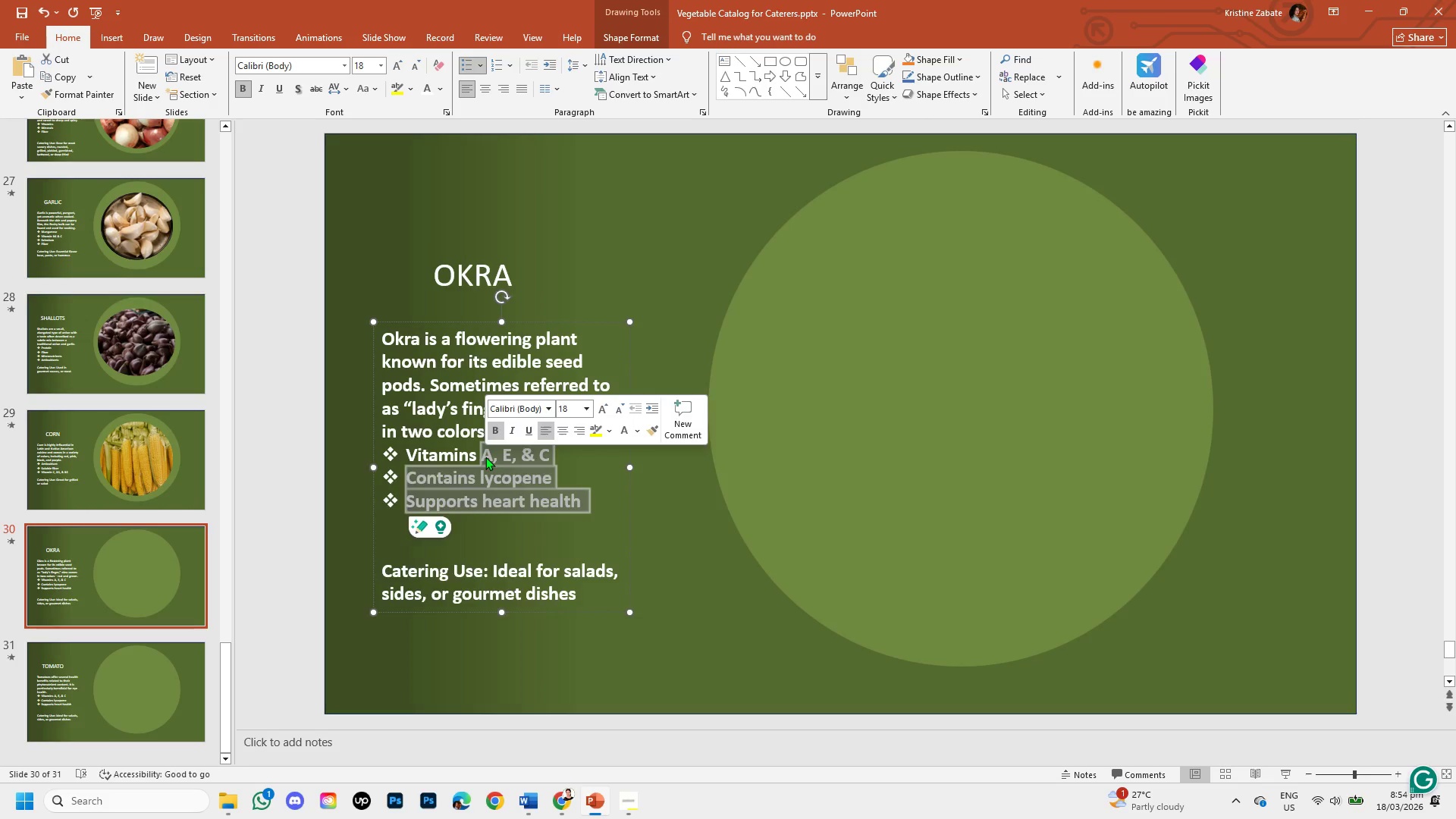 
key(Backspace)
 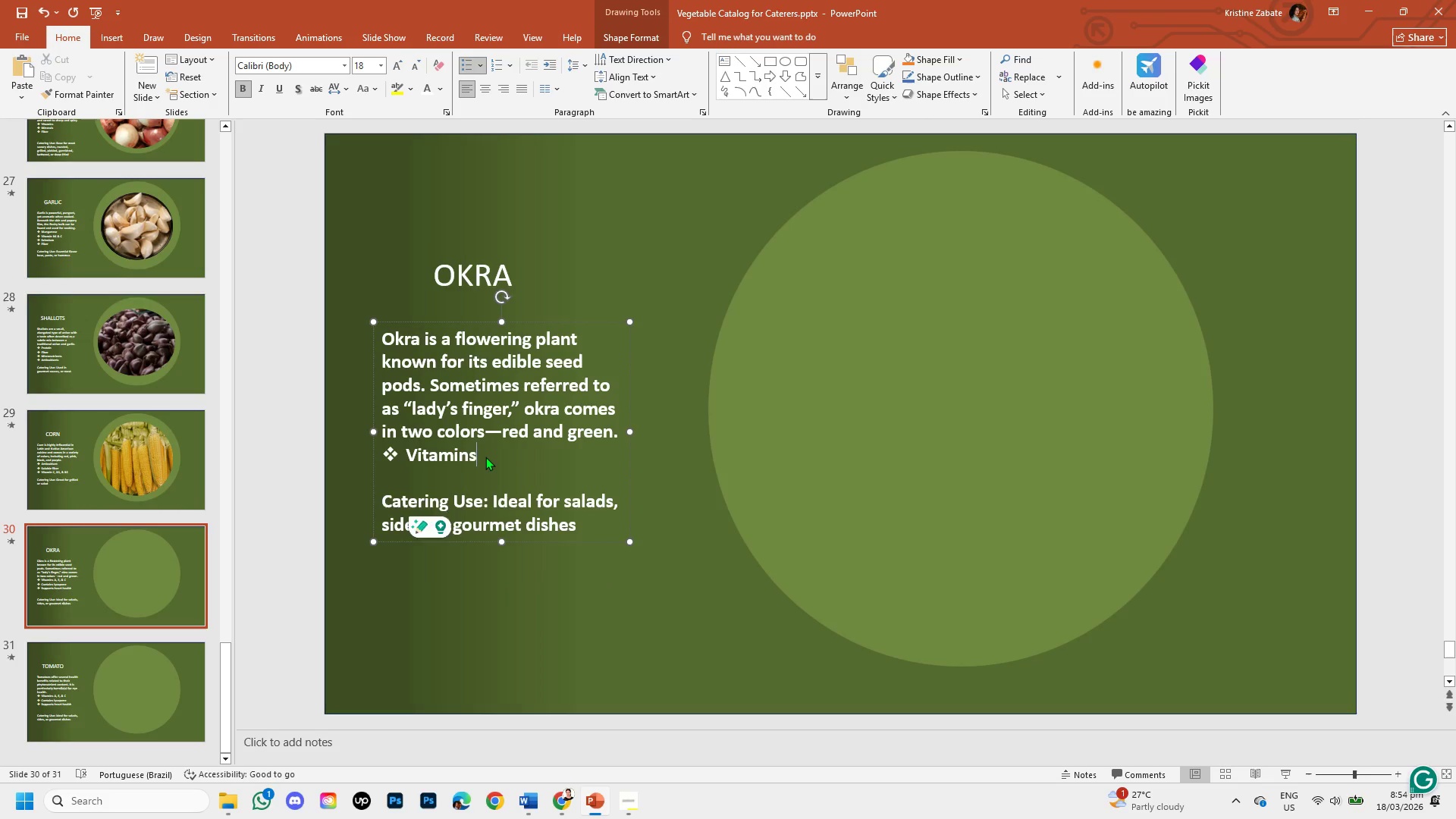 
hold_key(key=Backspace, duration=0.69)
 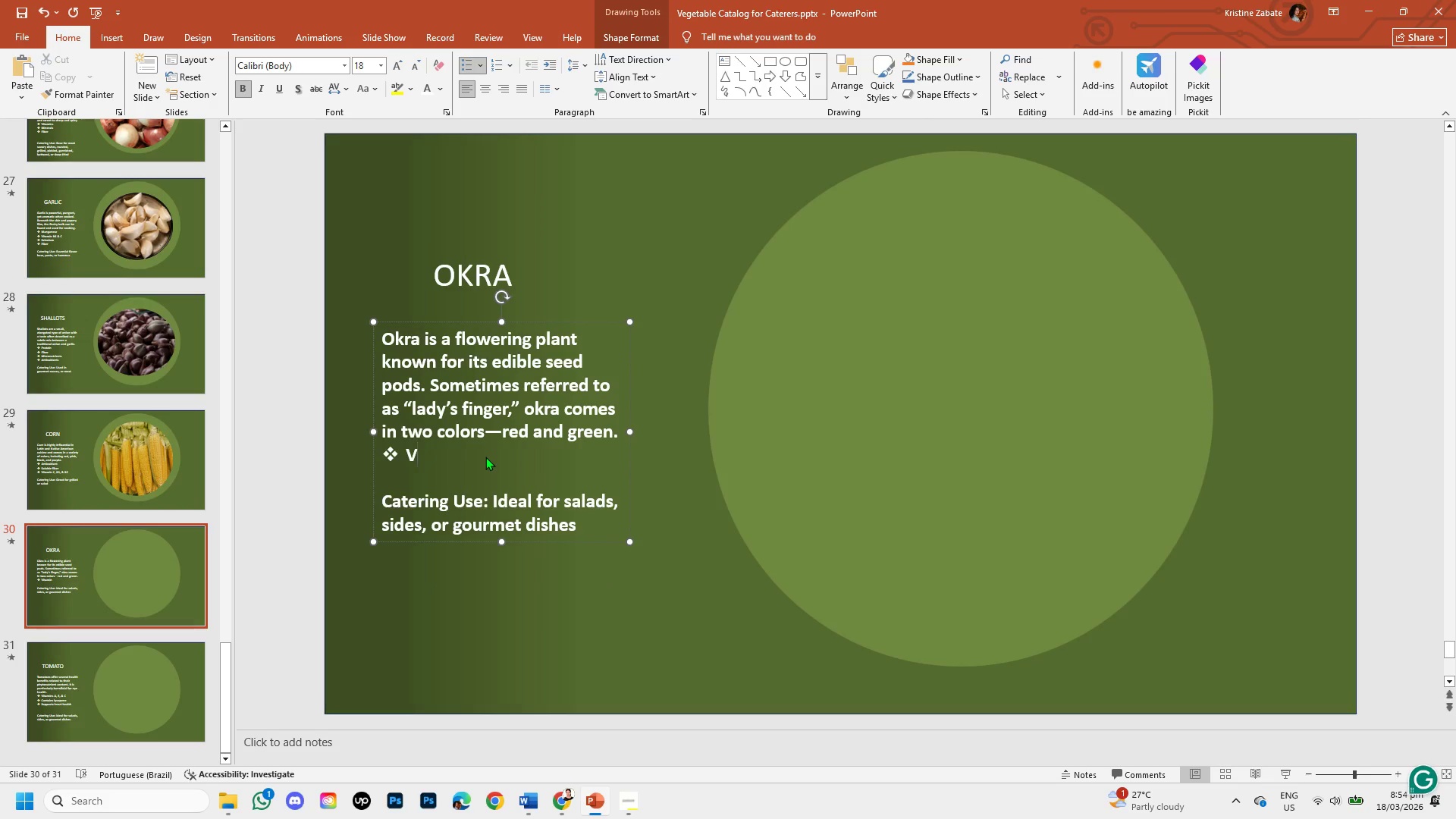 
key(Backspace)
 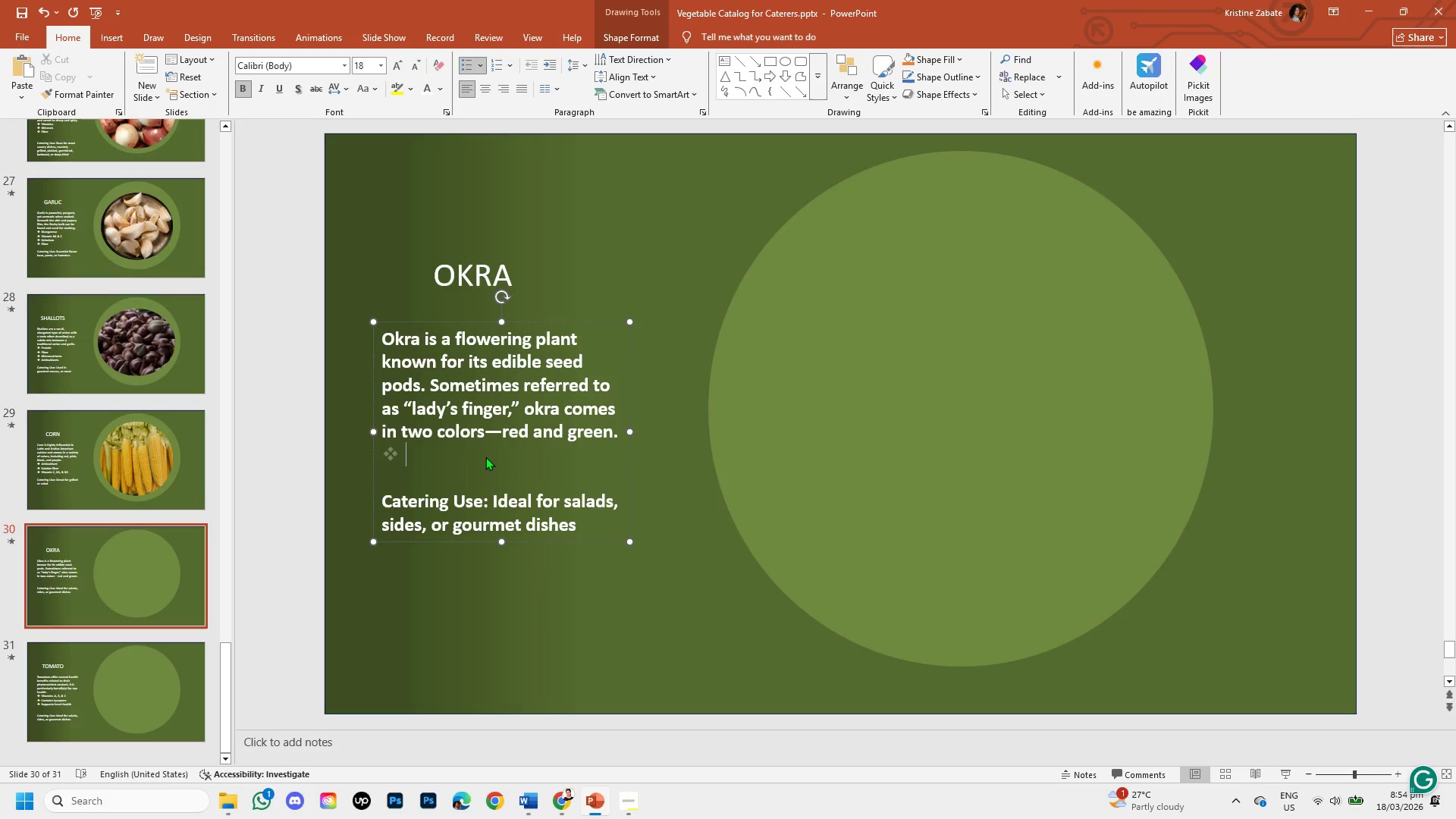 
key(Control+V)
 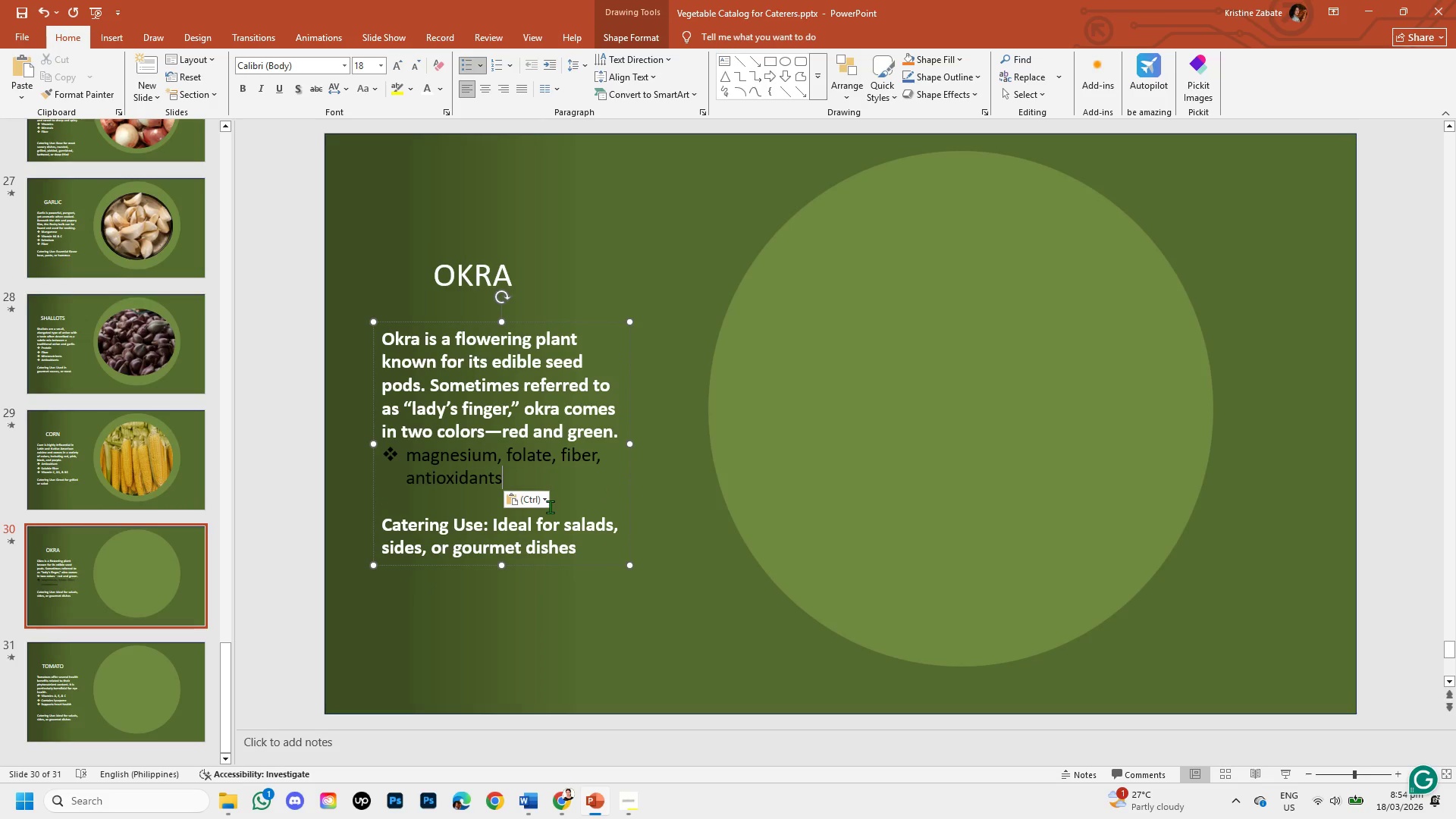 
left_click([544, 497])
 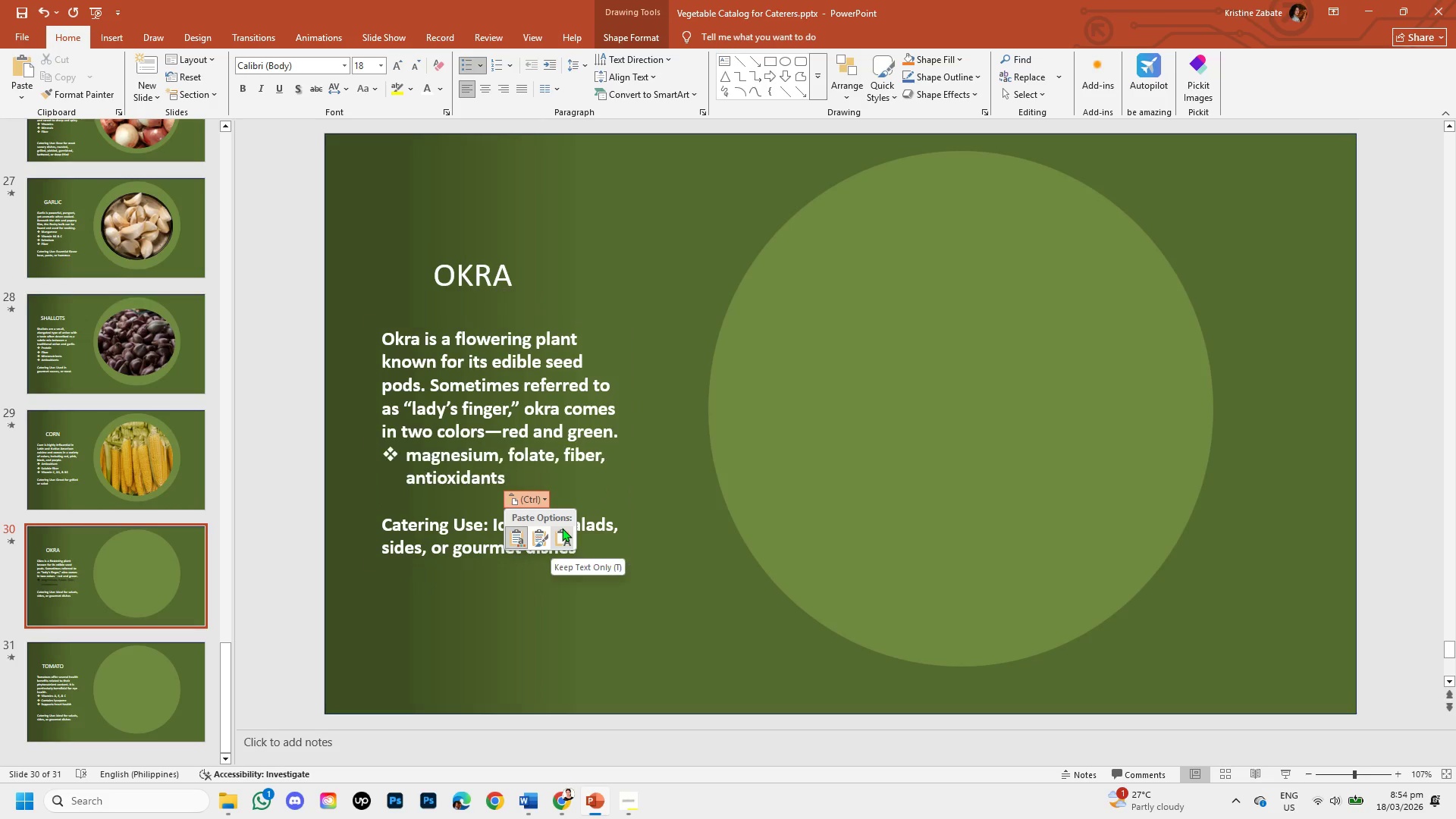 
left_click([562, 528])
 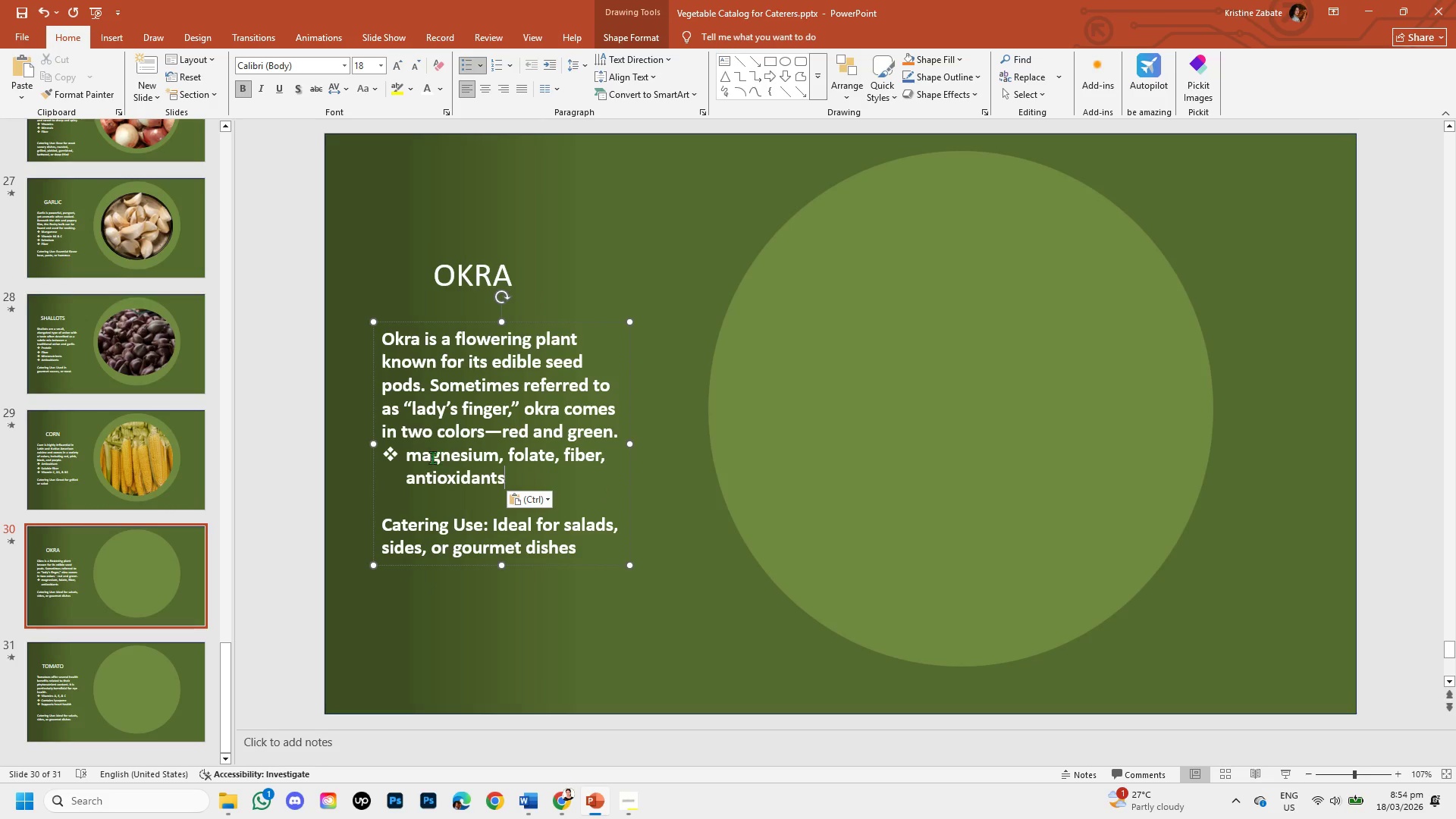 
left_click([421, 453])
 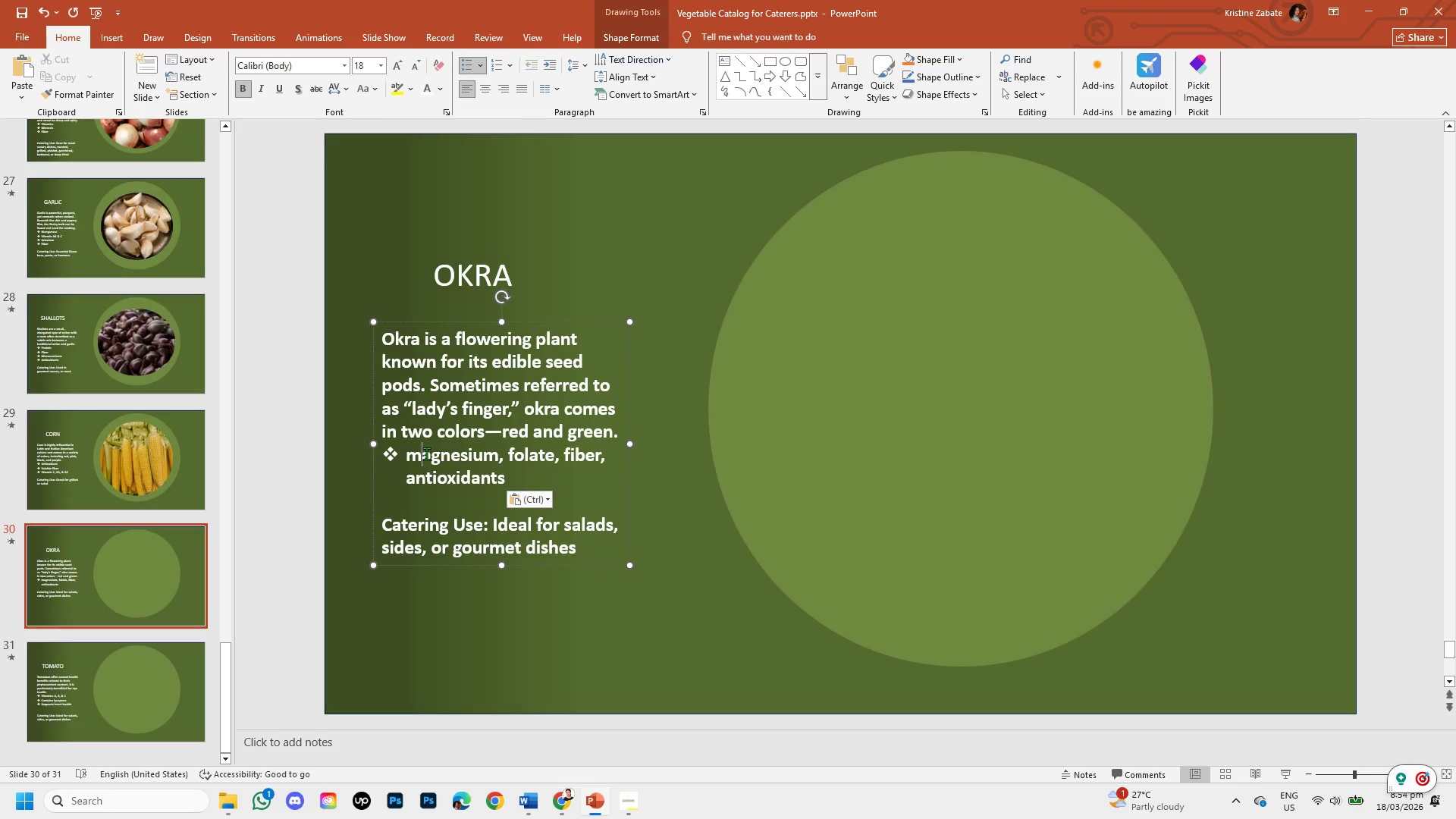 
key(Backspace)
 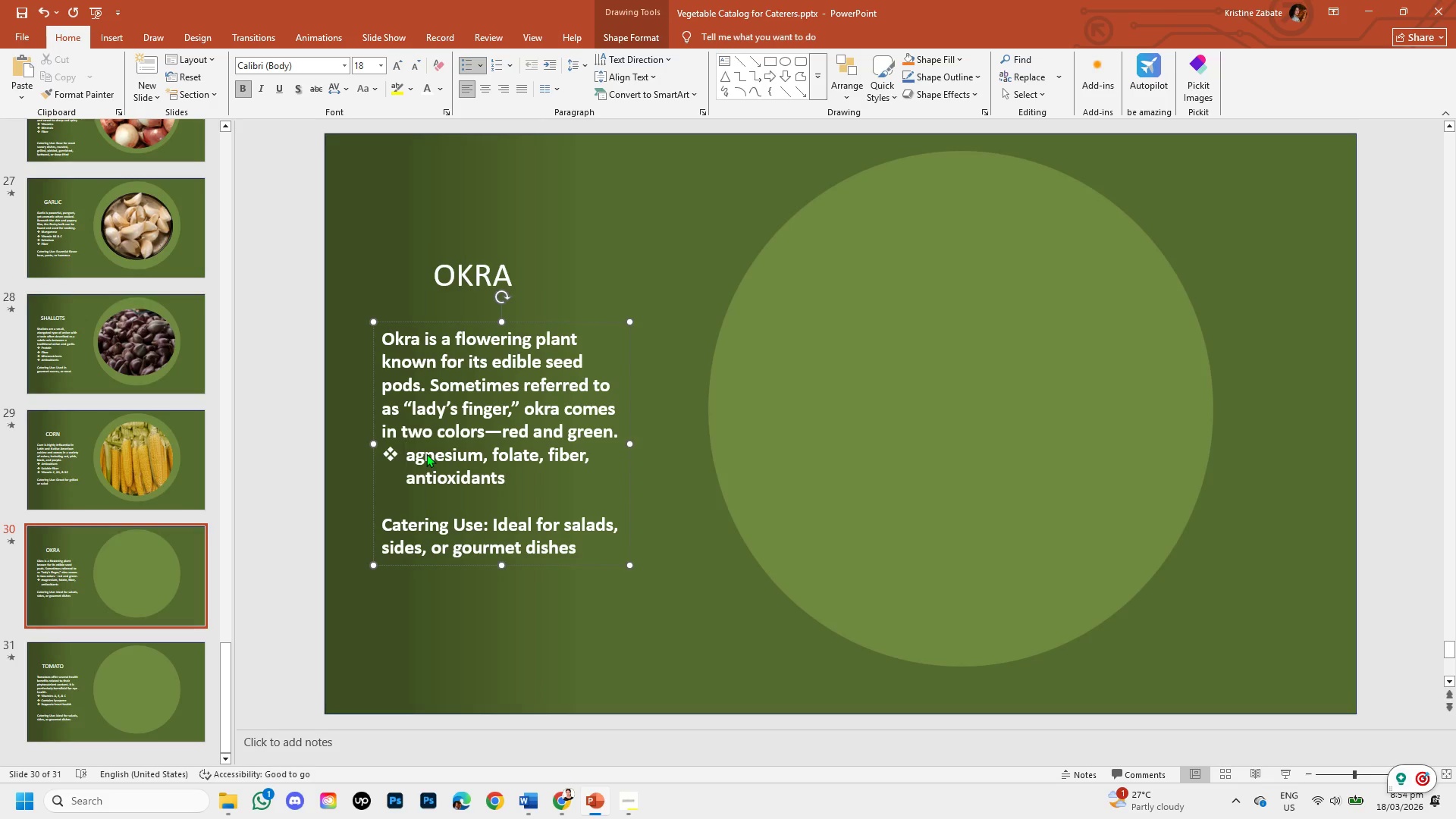 
key(CapsLock)
 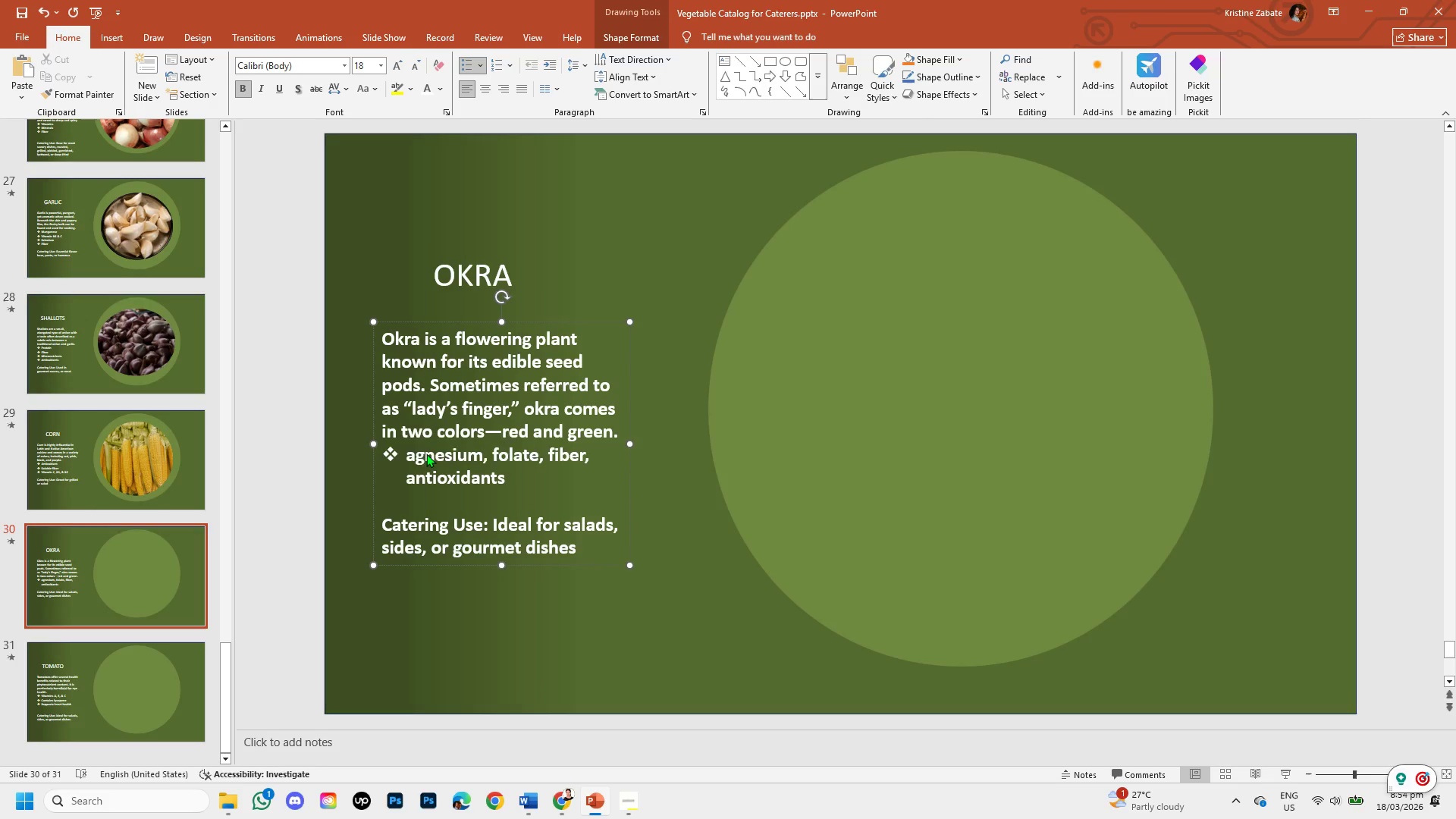 
key(M)
 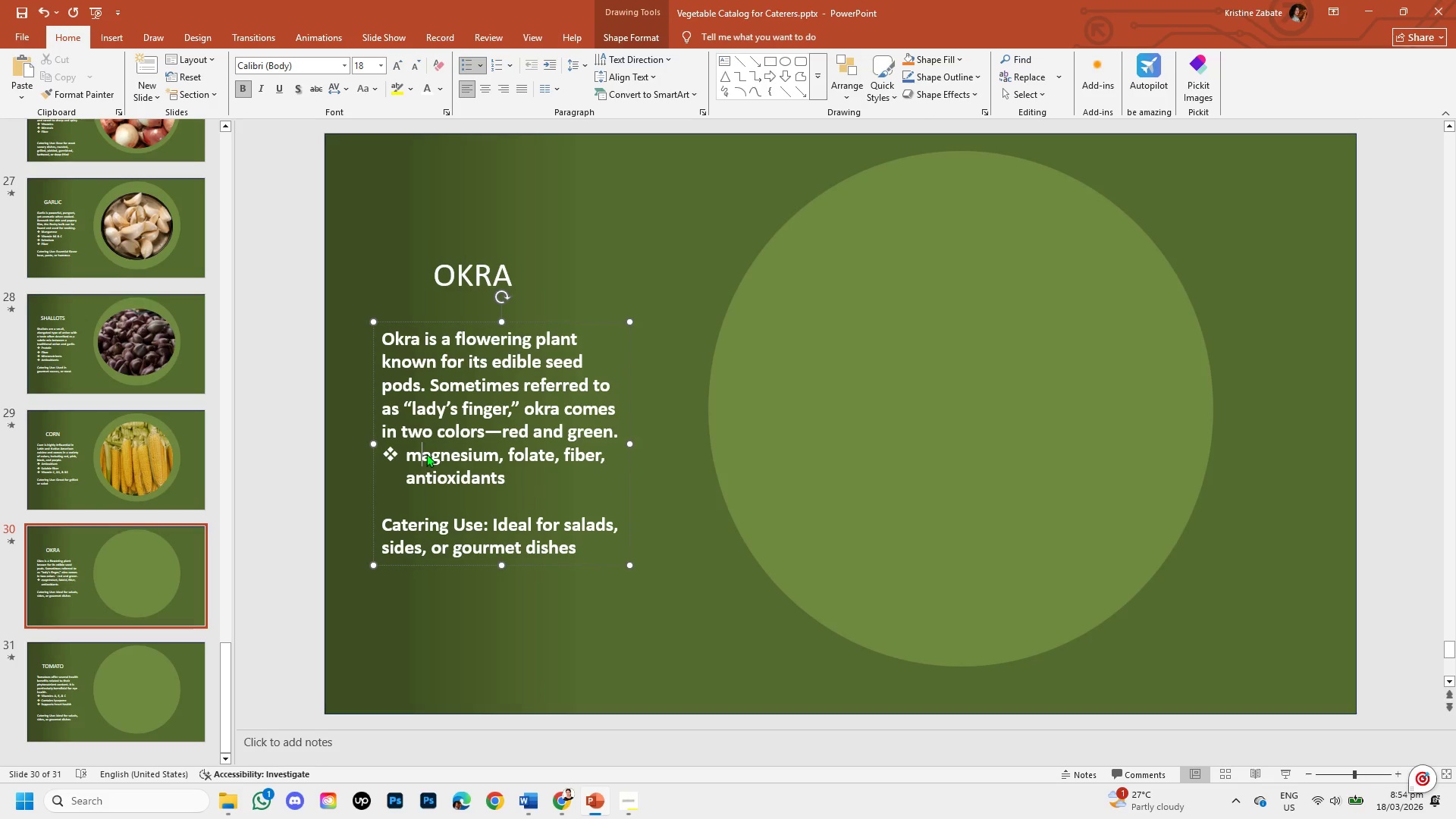 
key(CapsLock)
 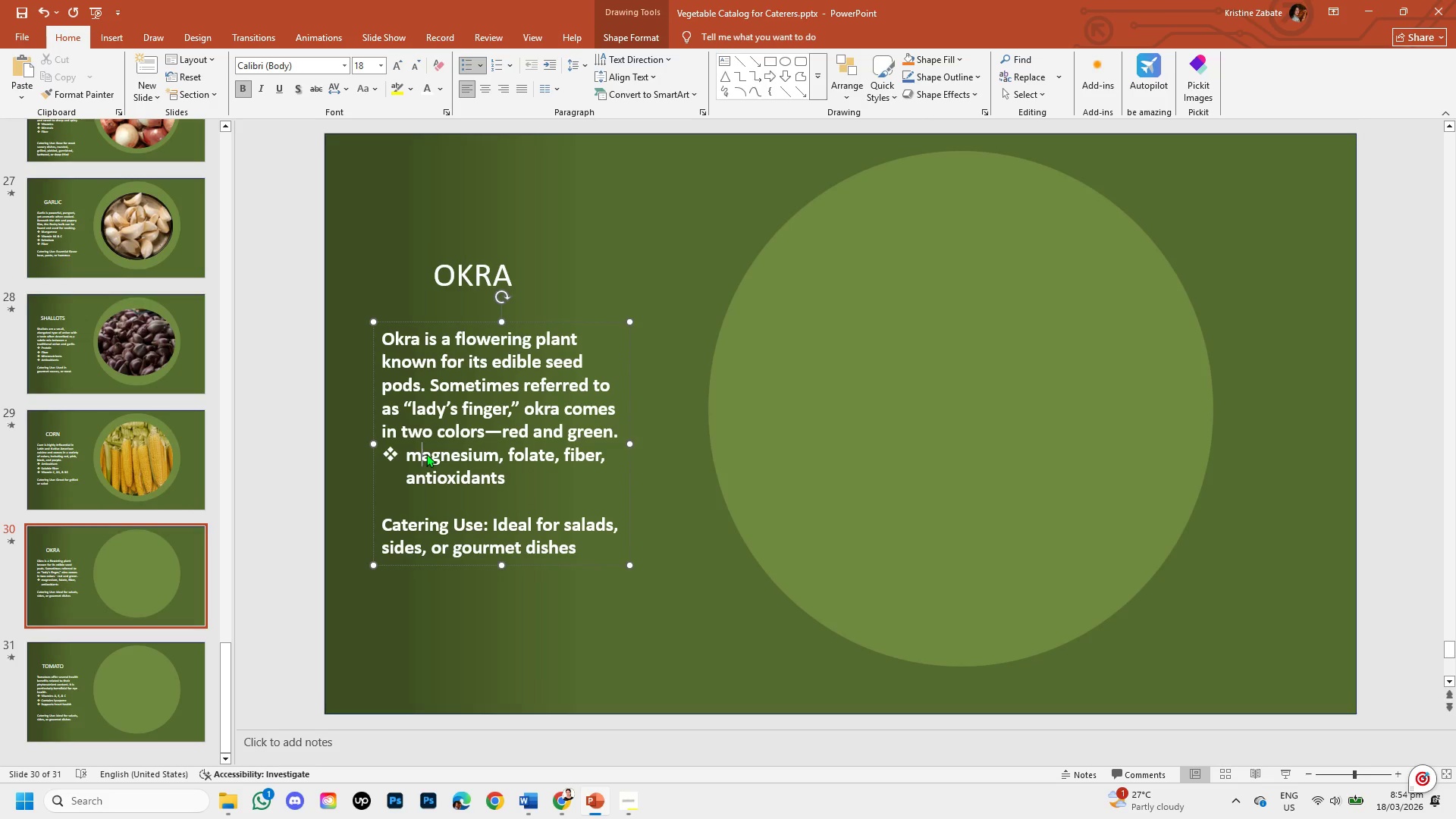 
key(Backspace)
 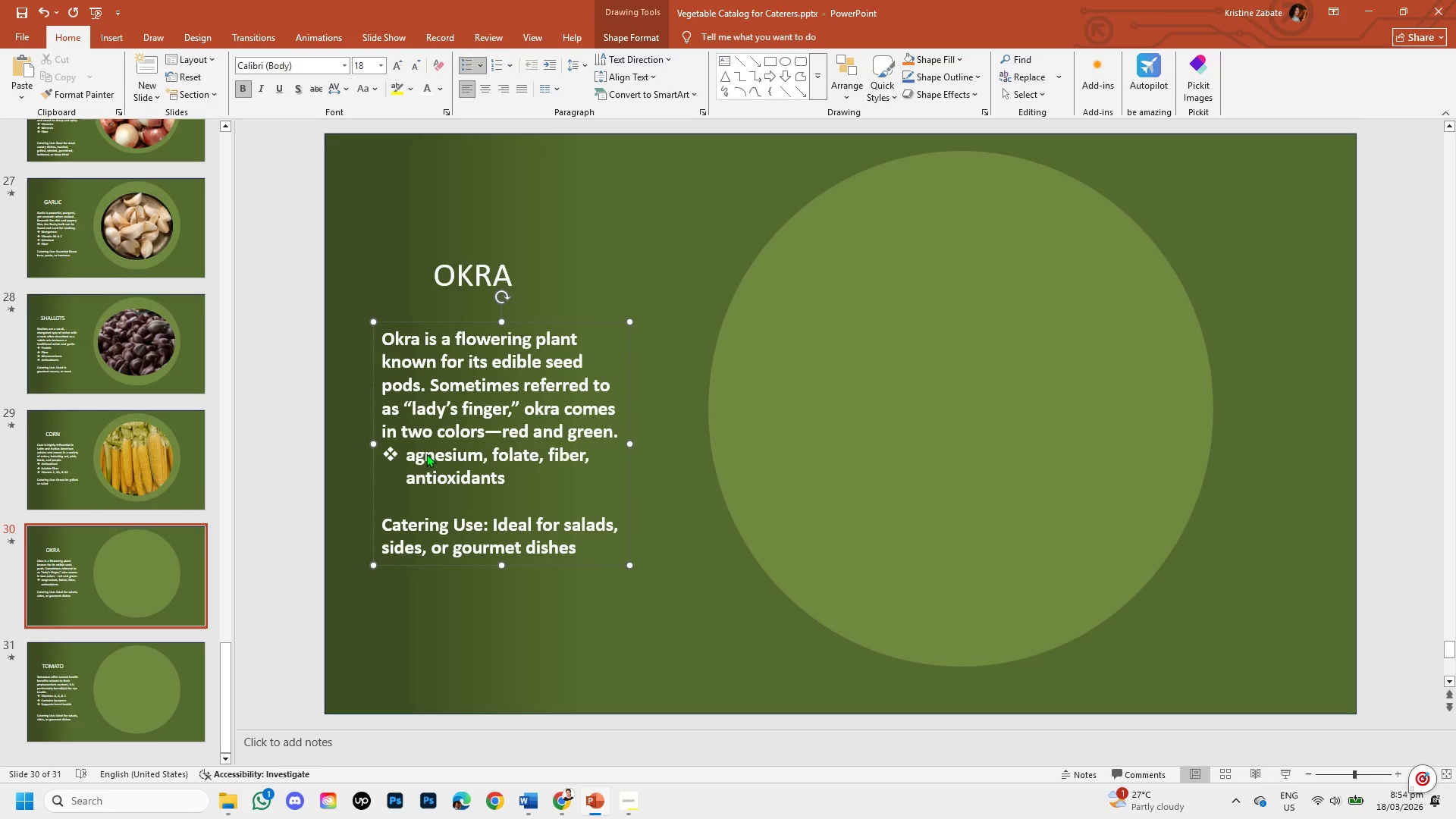 
key(M)
 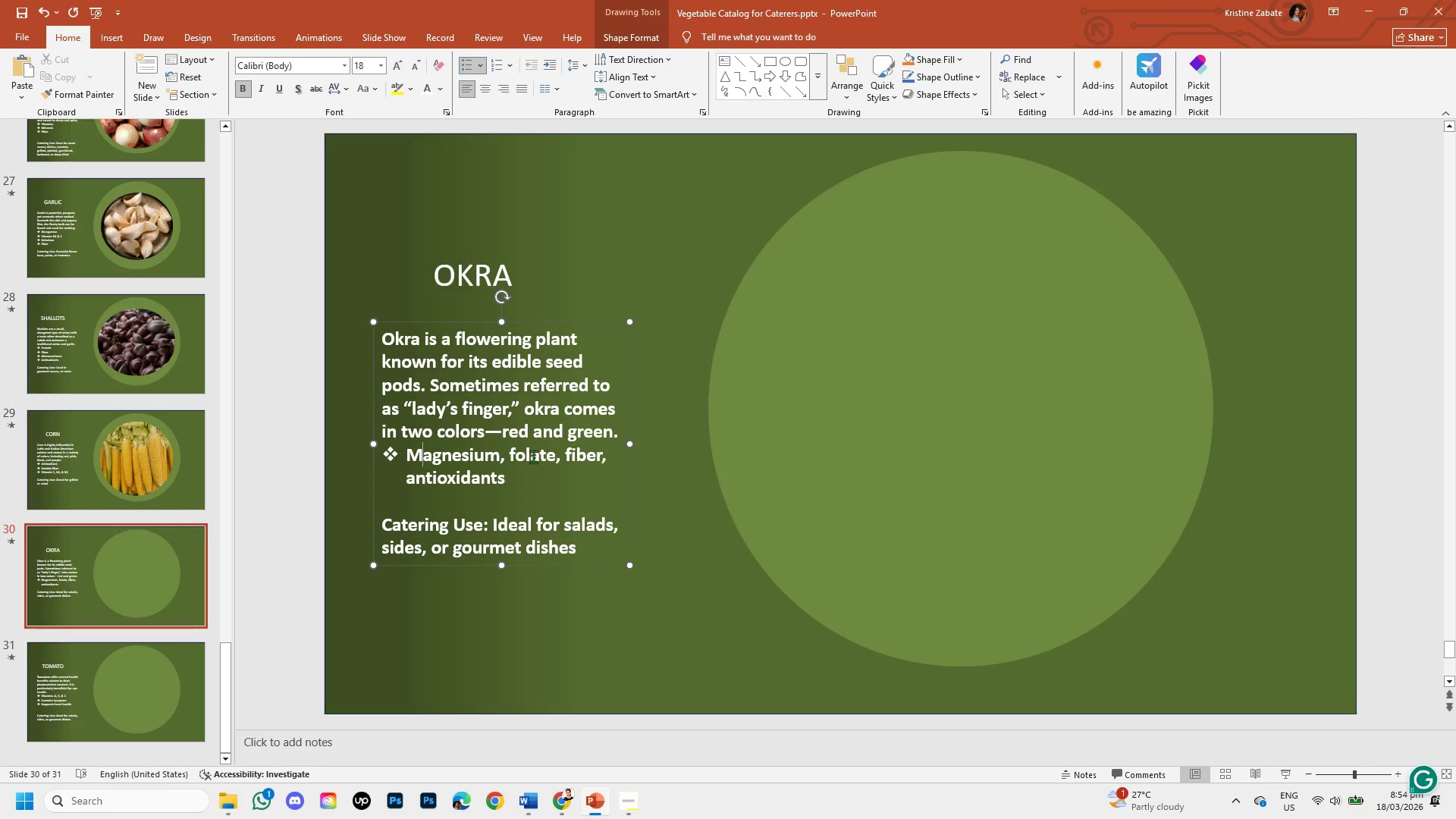 
left_click([519, 453])
 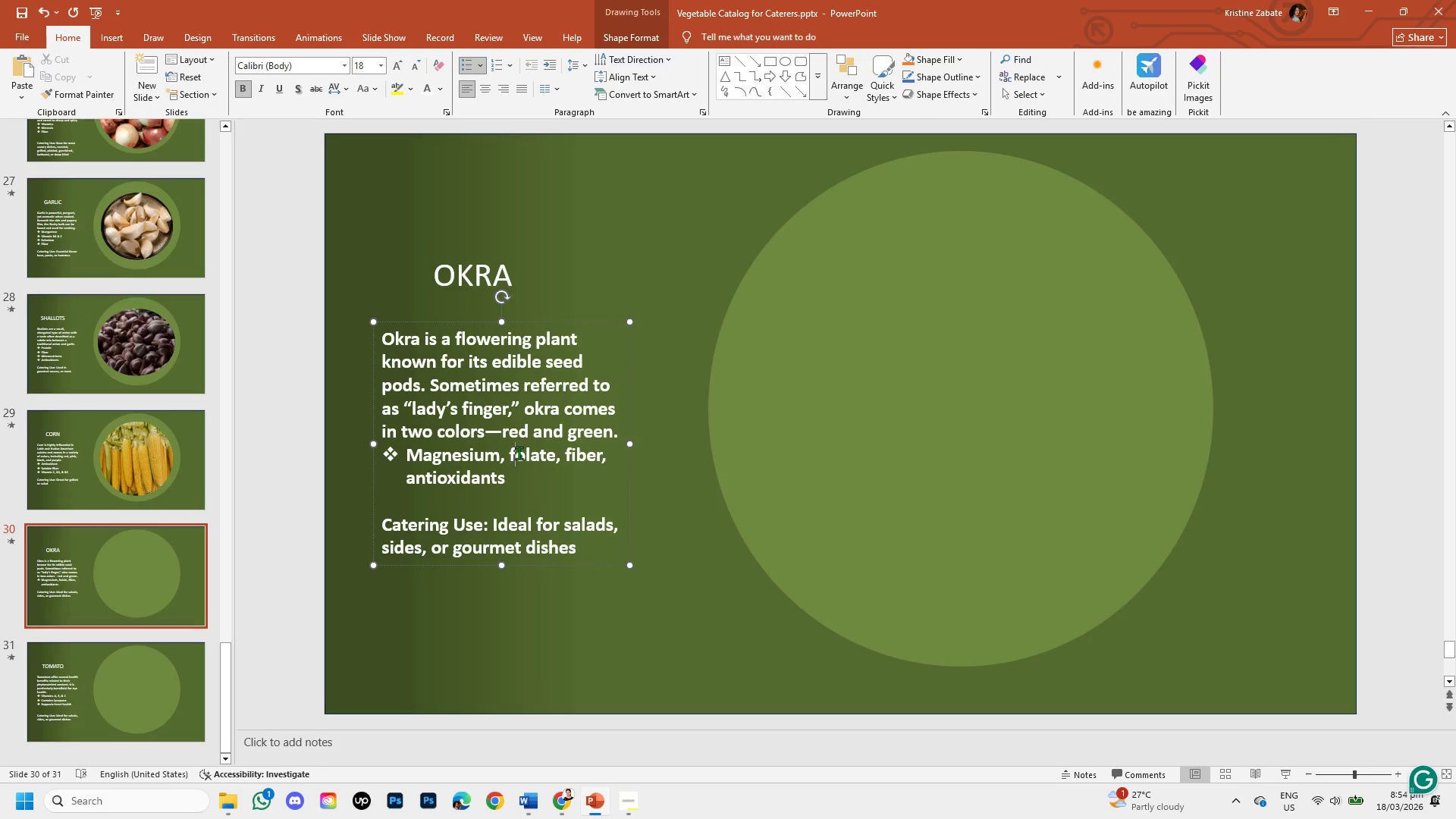 
key(Backspace)
 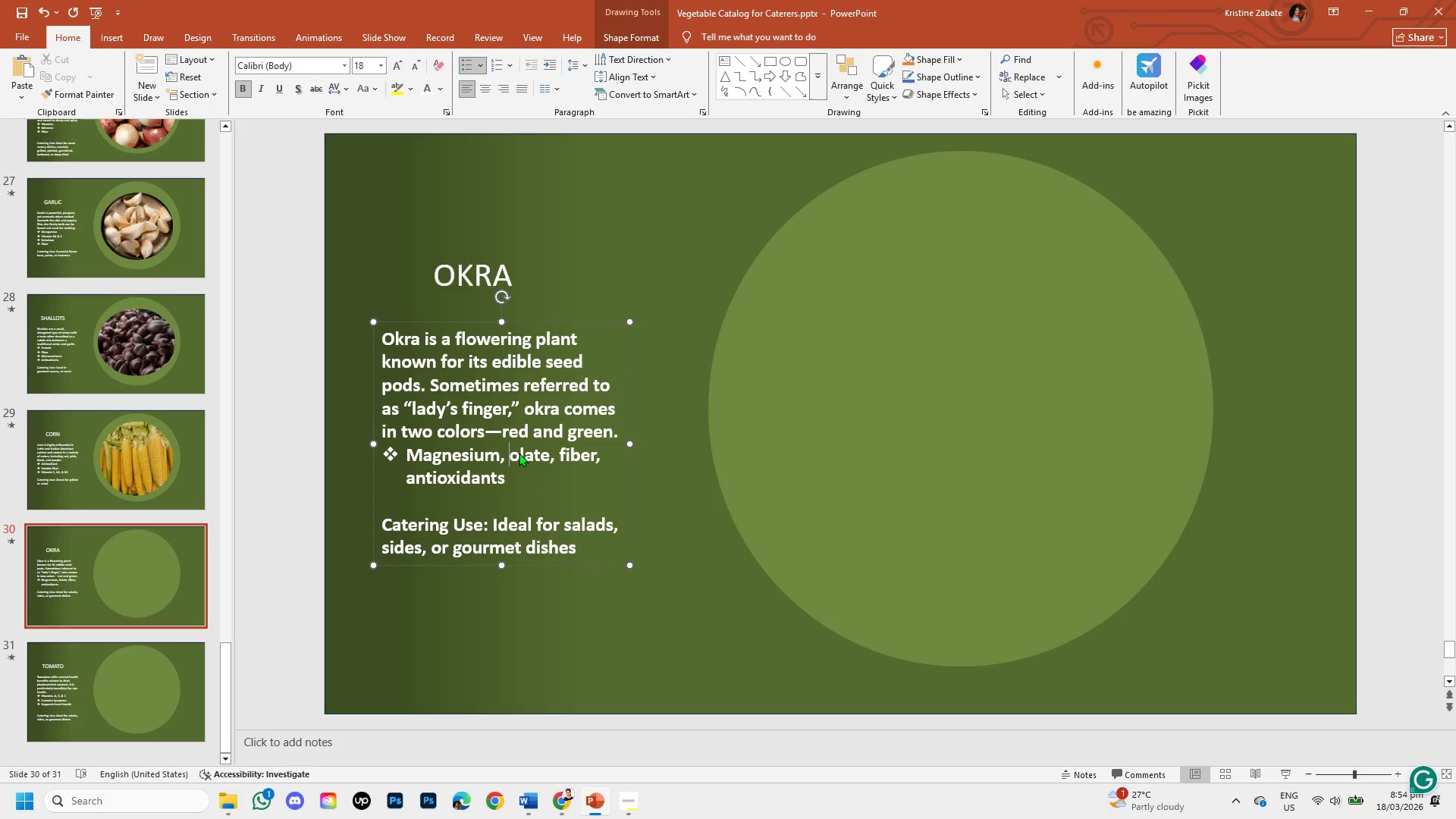 
key(Backspace)
 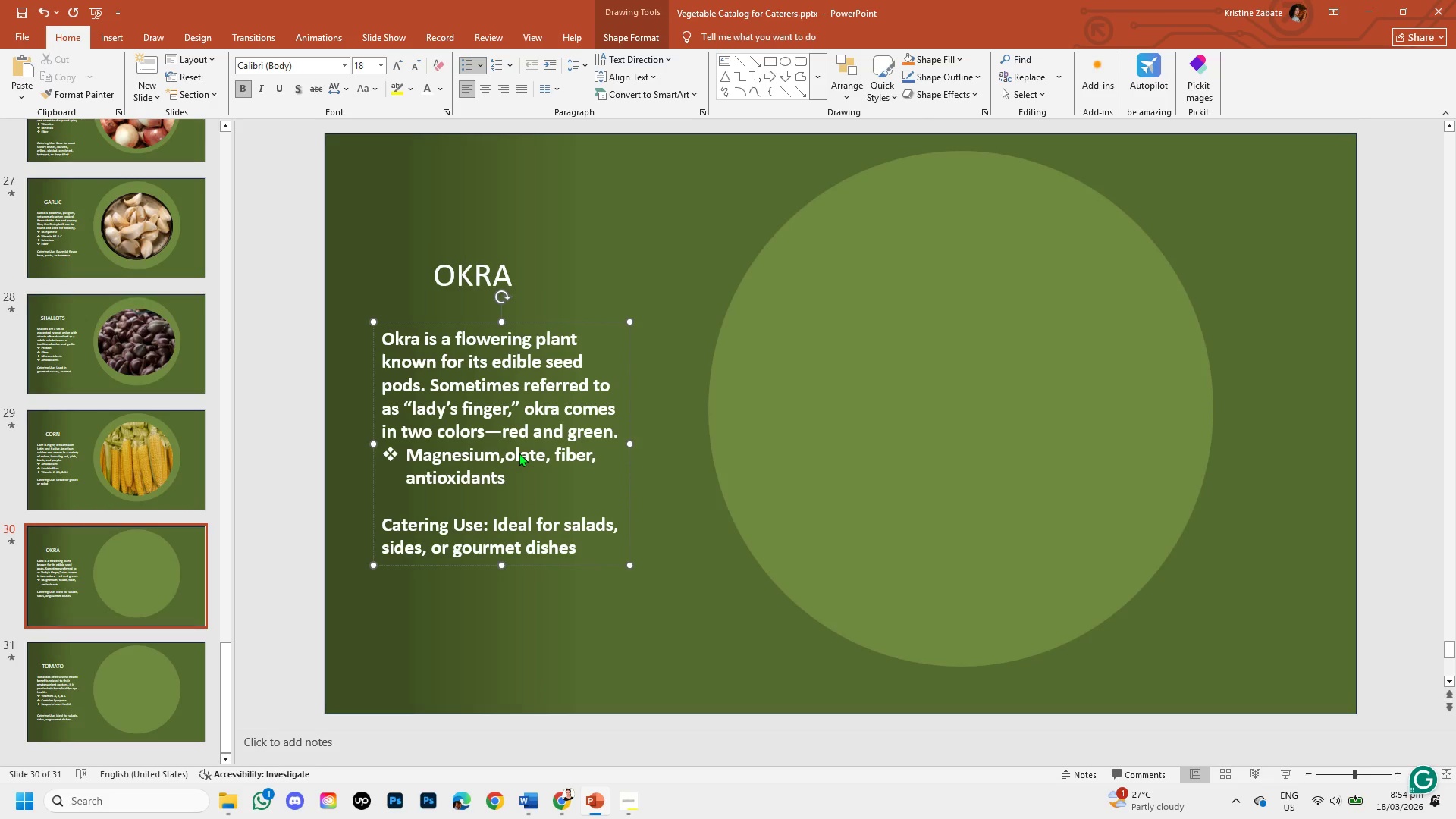 
key(Backspace)
 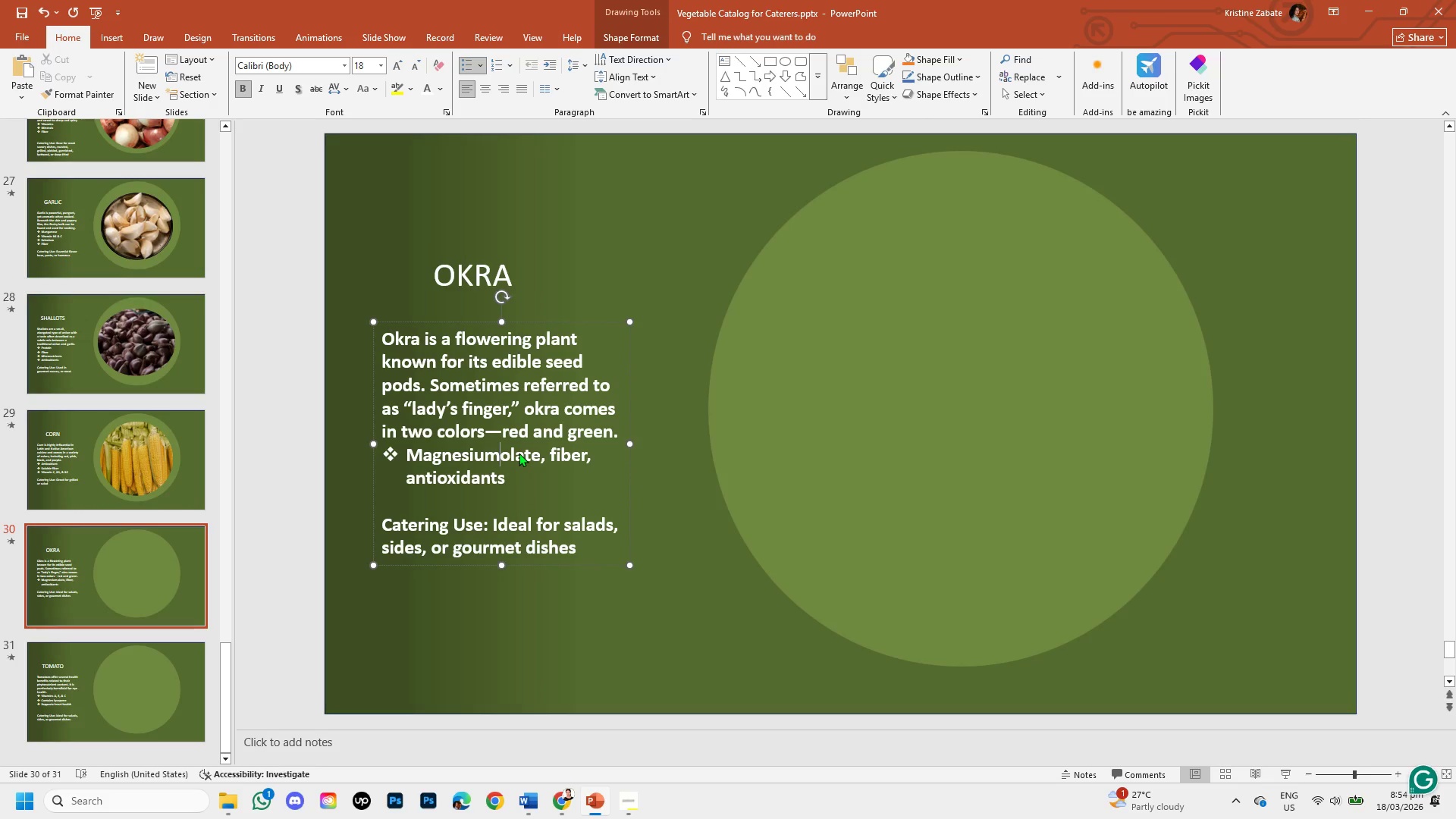 
key(Enter)
 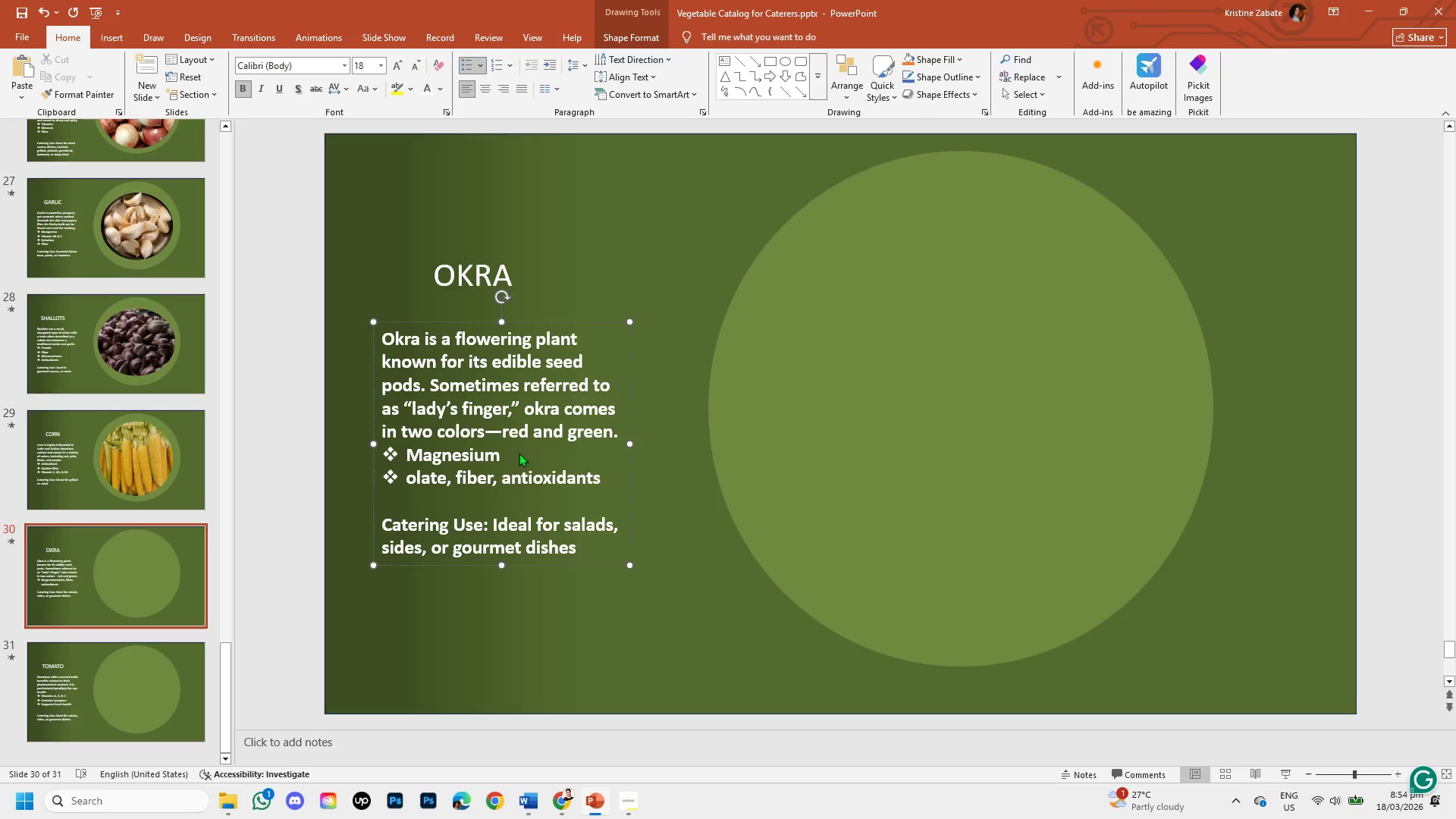 
key(F)
 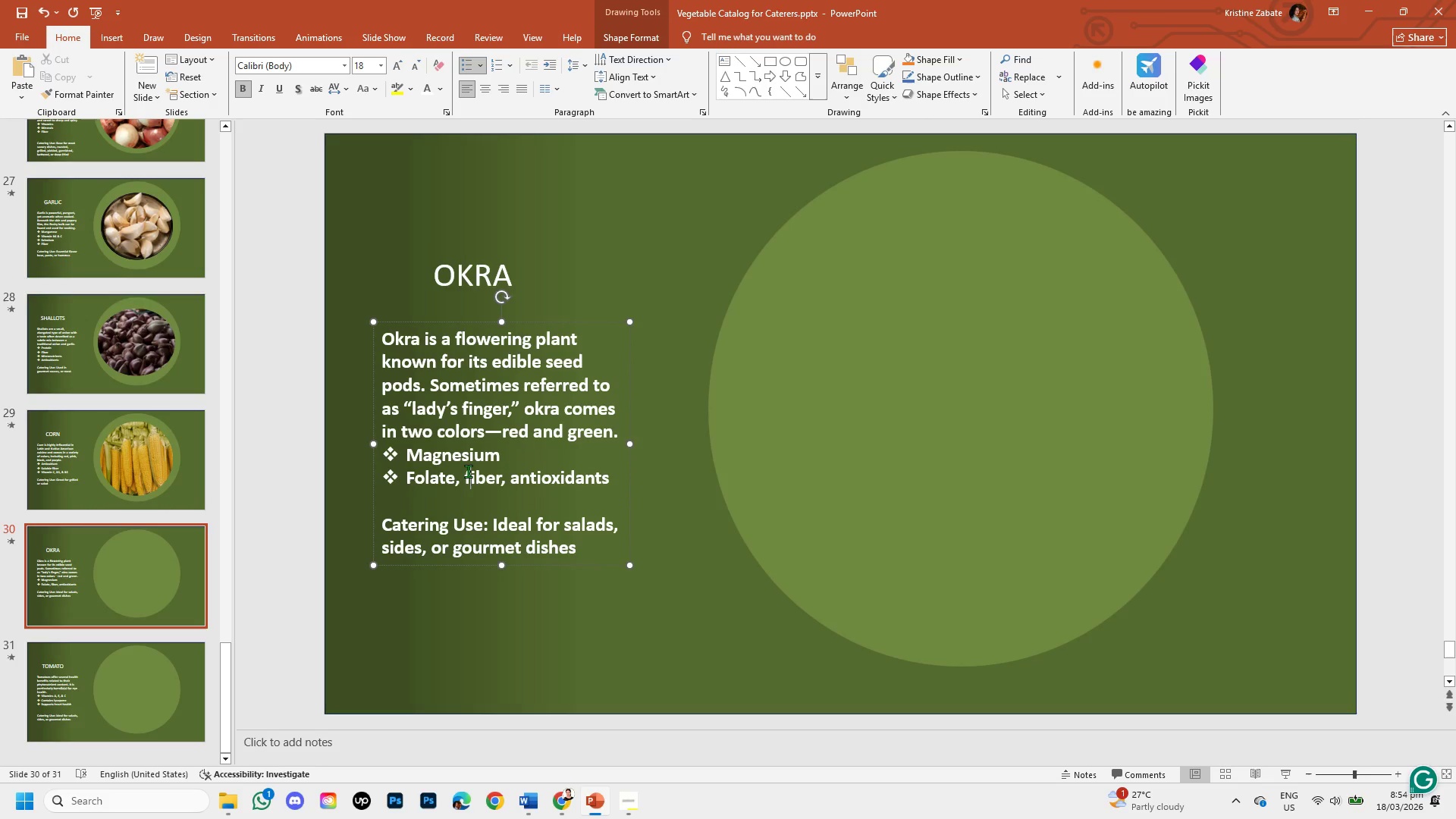 
key(Backspace)
 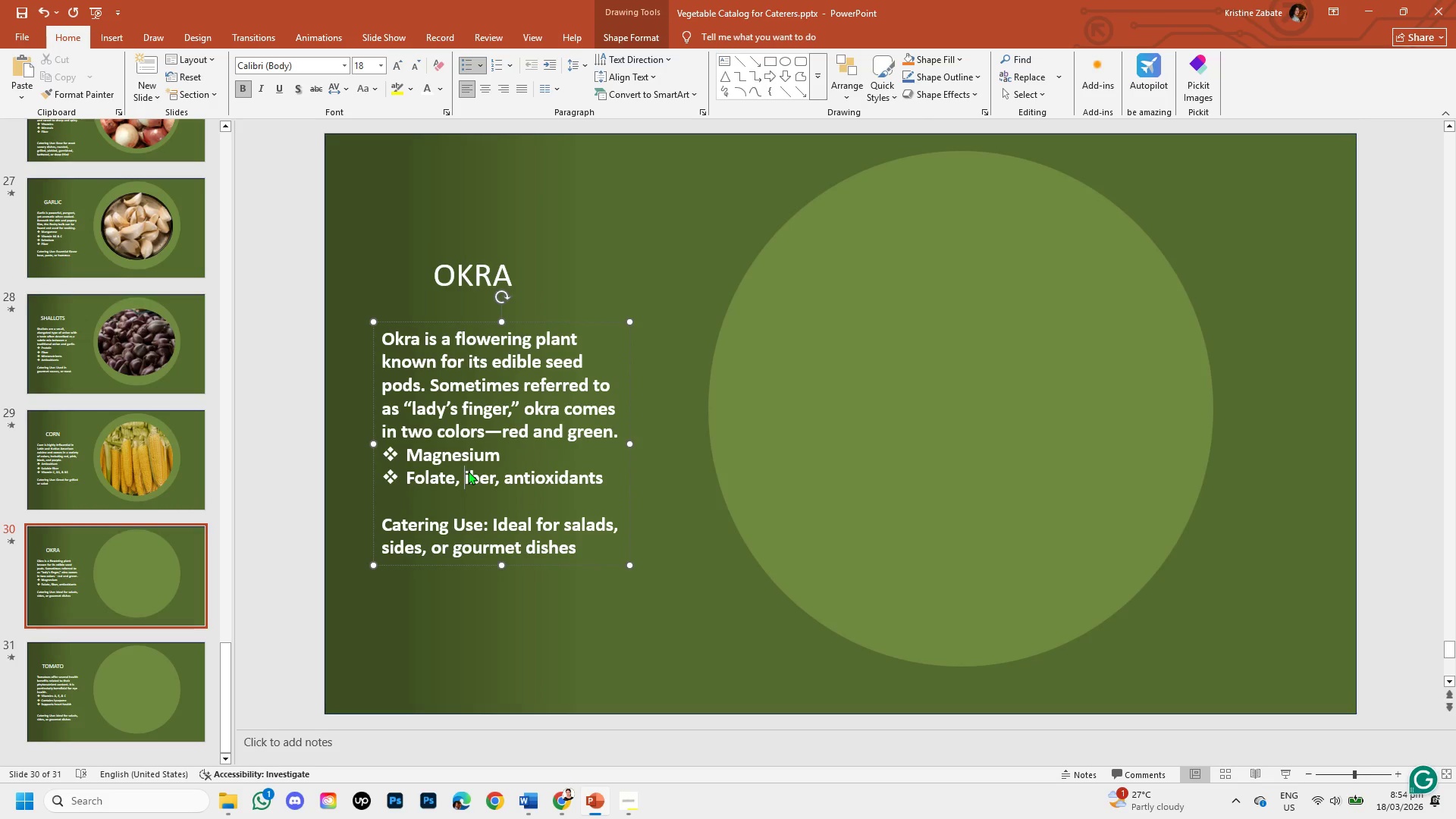 
key(Backspace)
 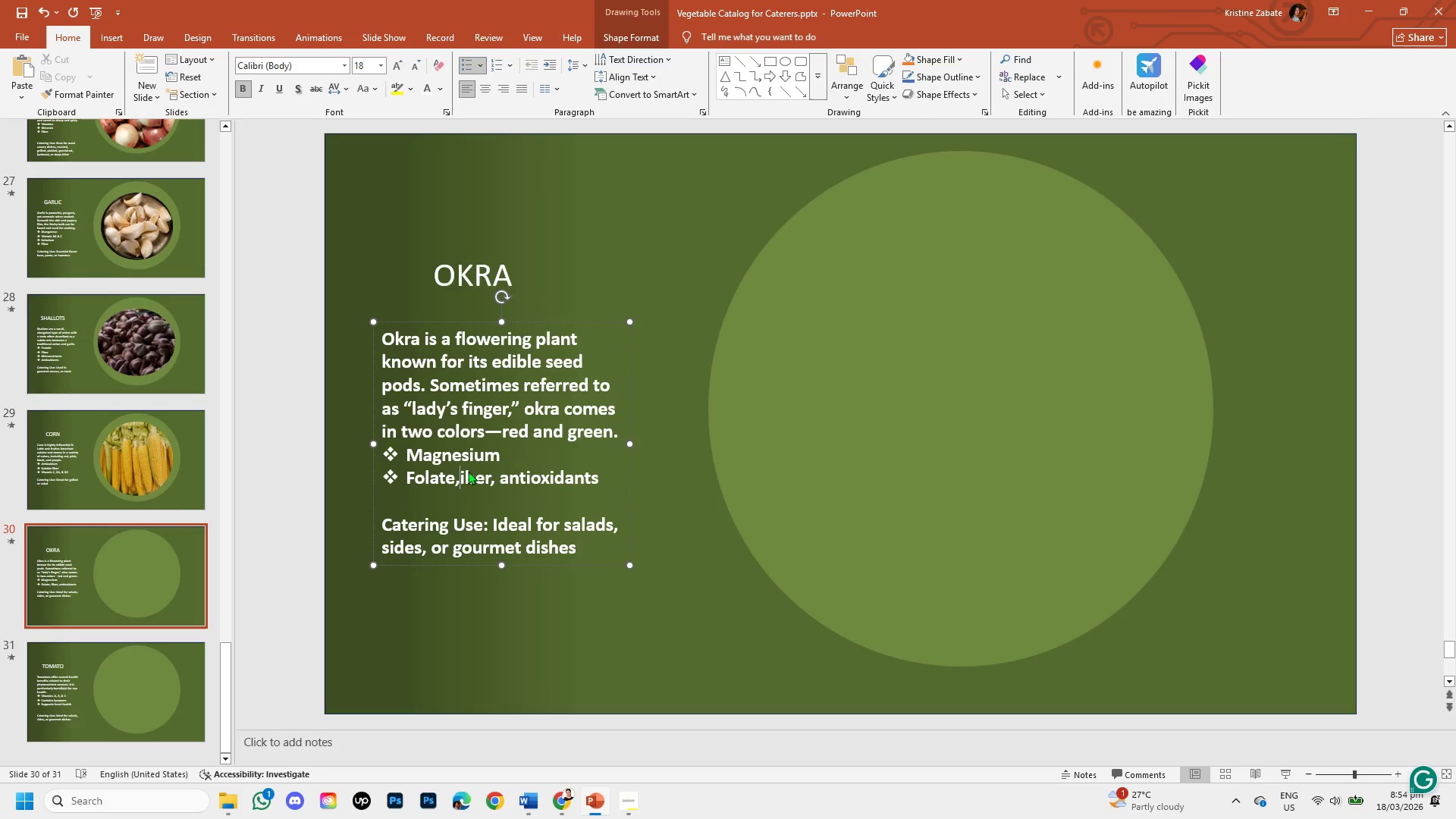 
key(Backspace)
 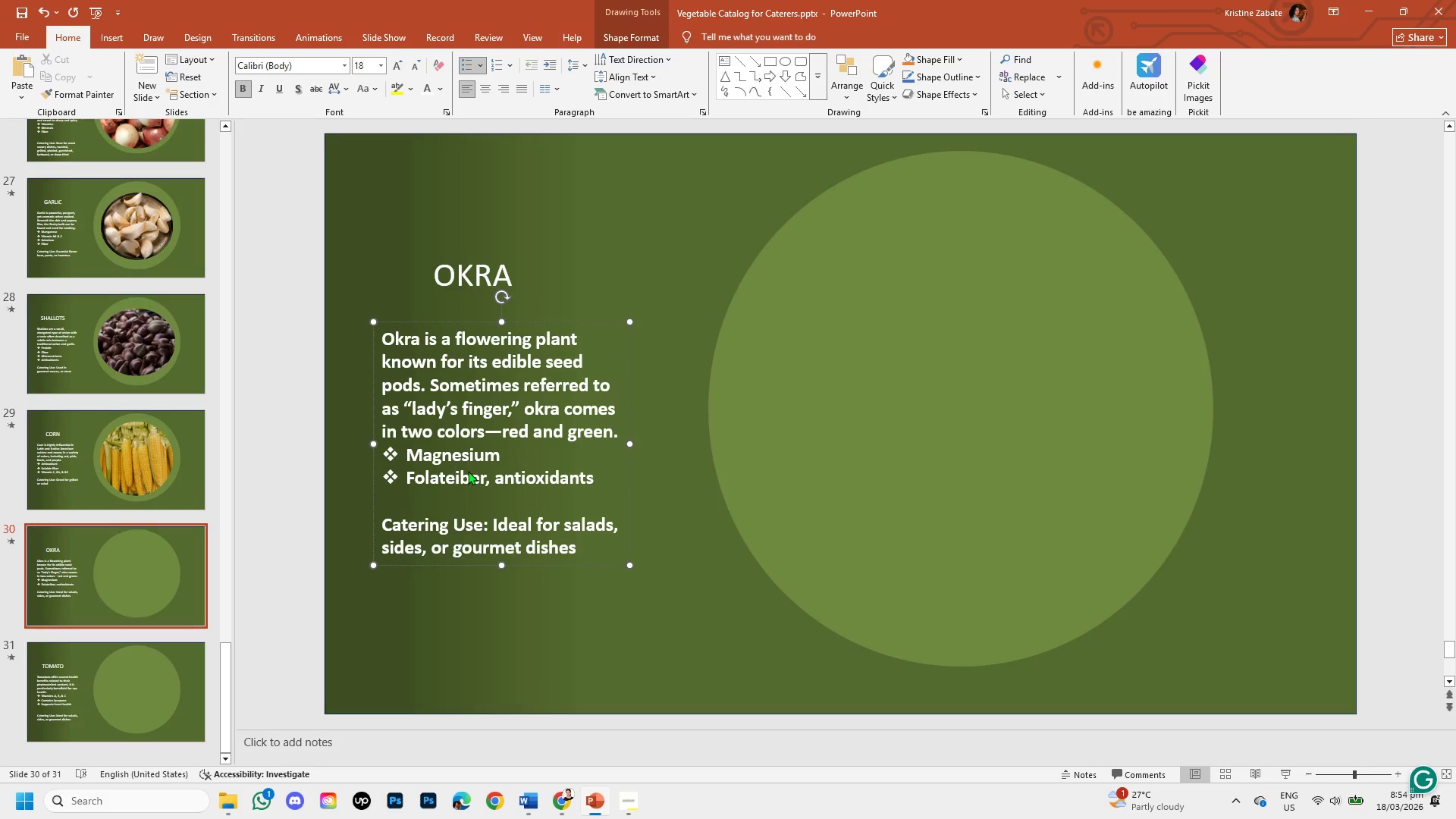 
key(Enter)
 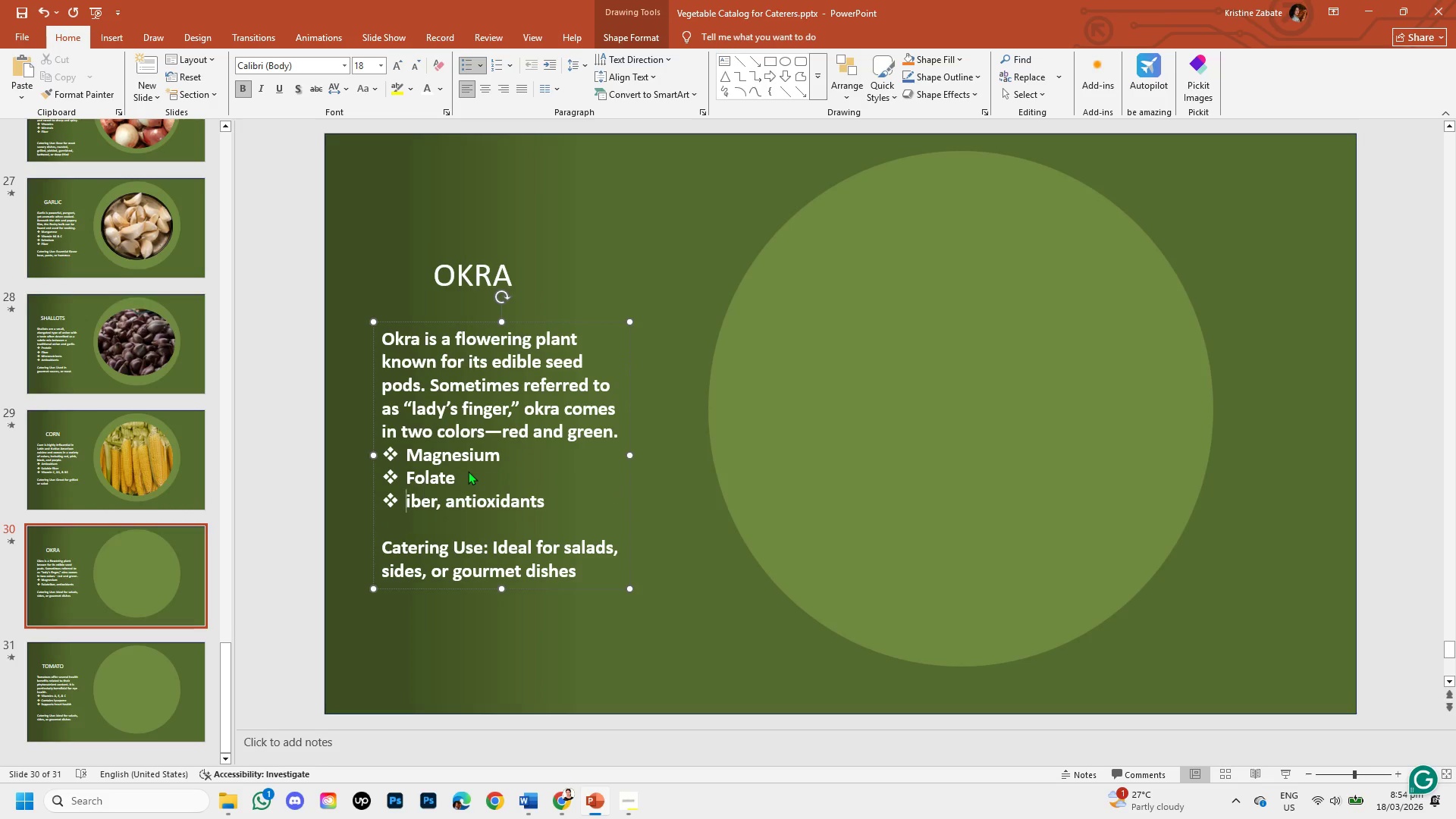 
key(F)
 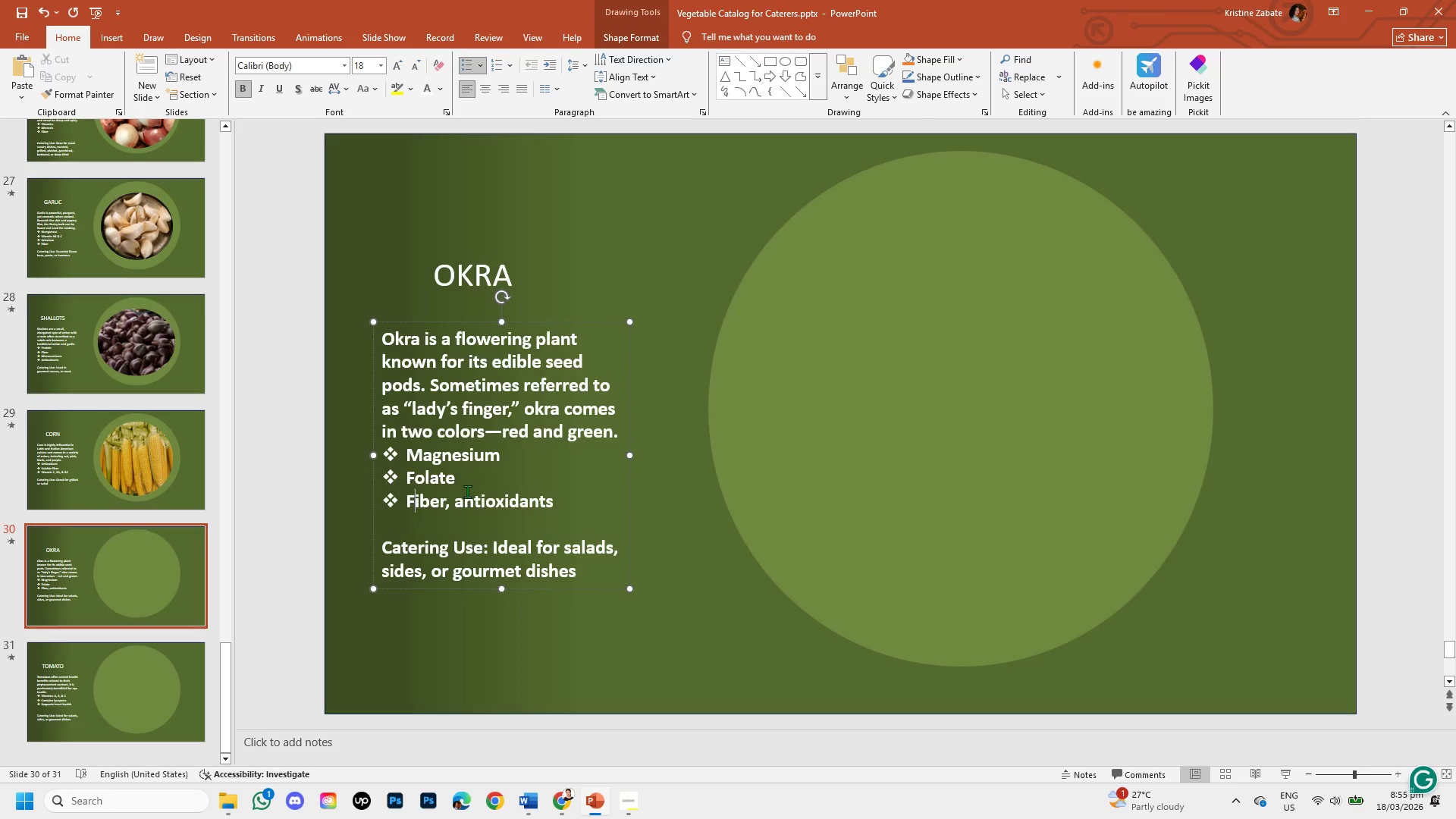 
left_click([463, 499])
 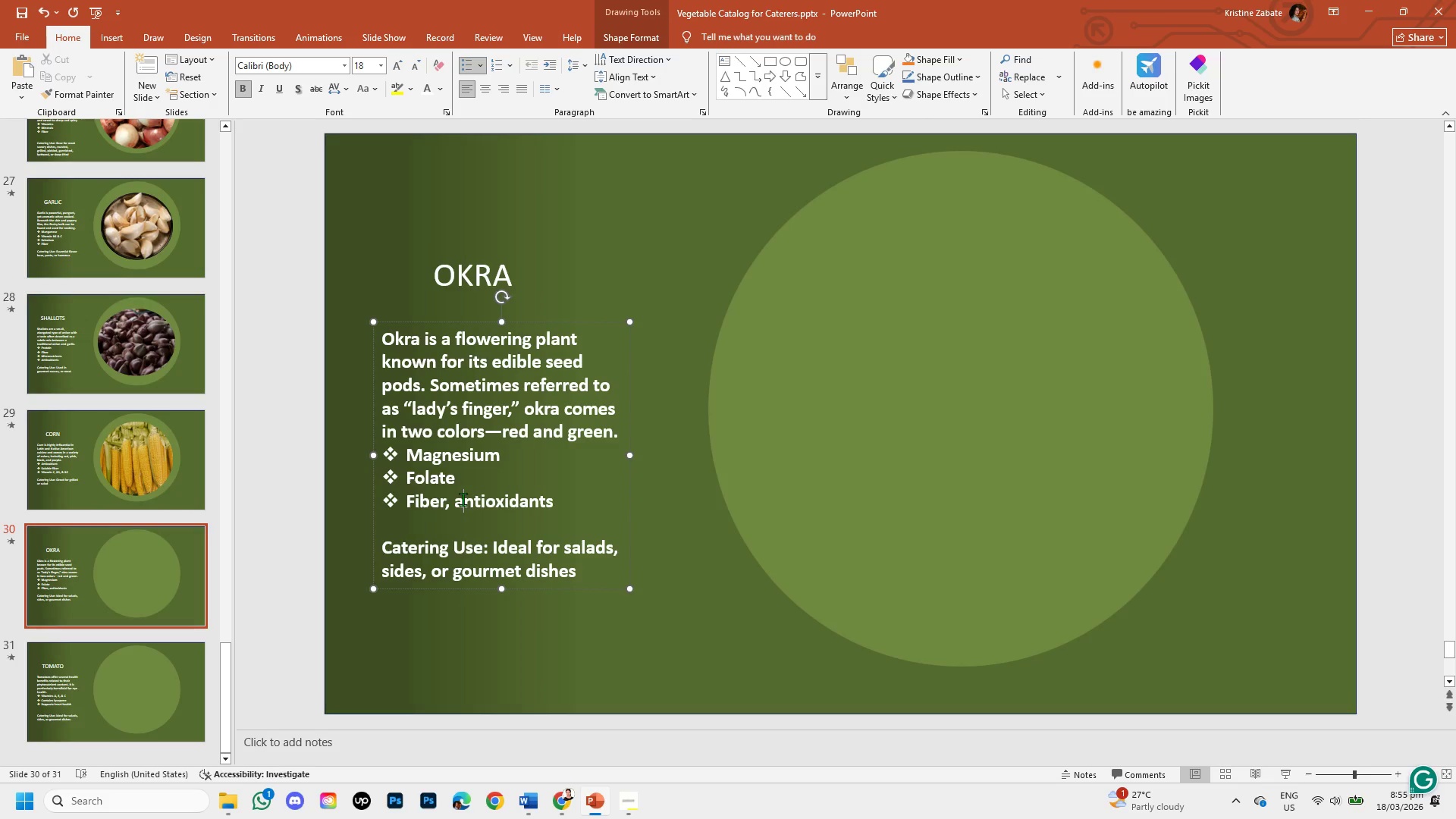 
key(Backspace)
 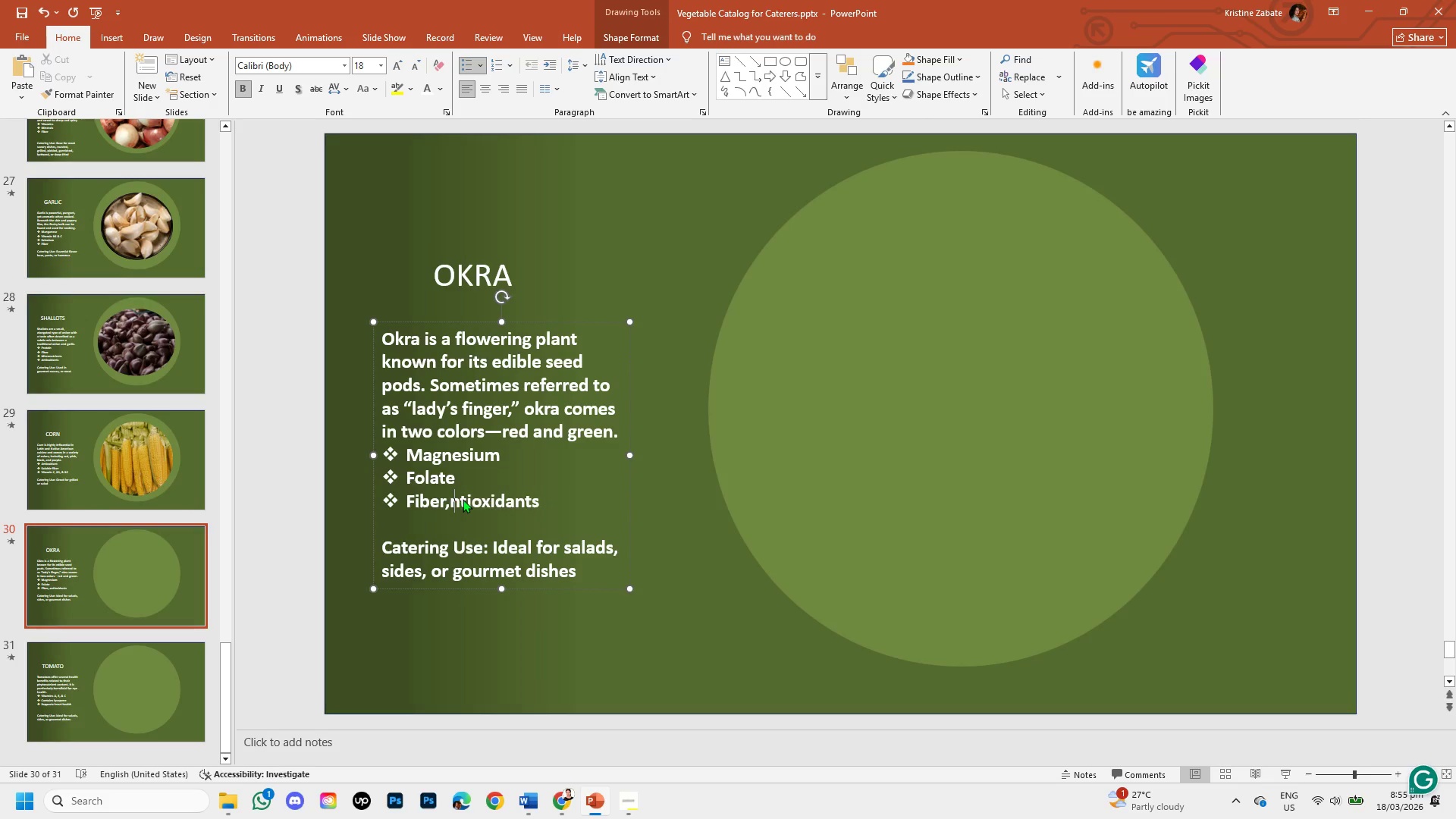 
key(Backspace)
 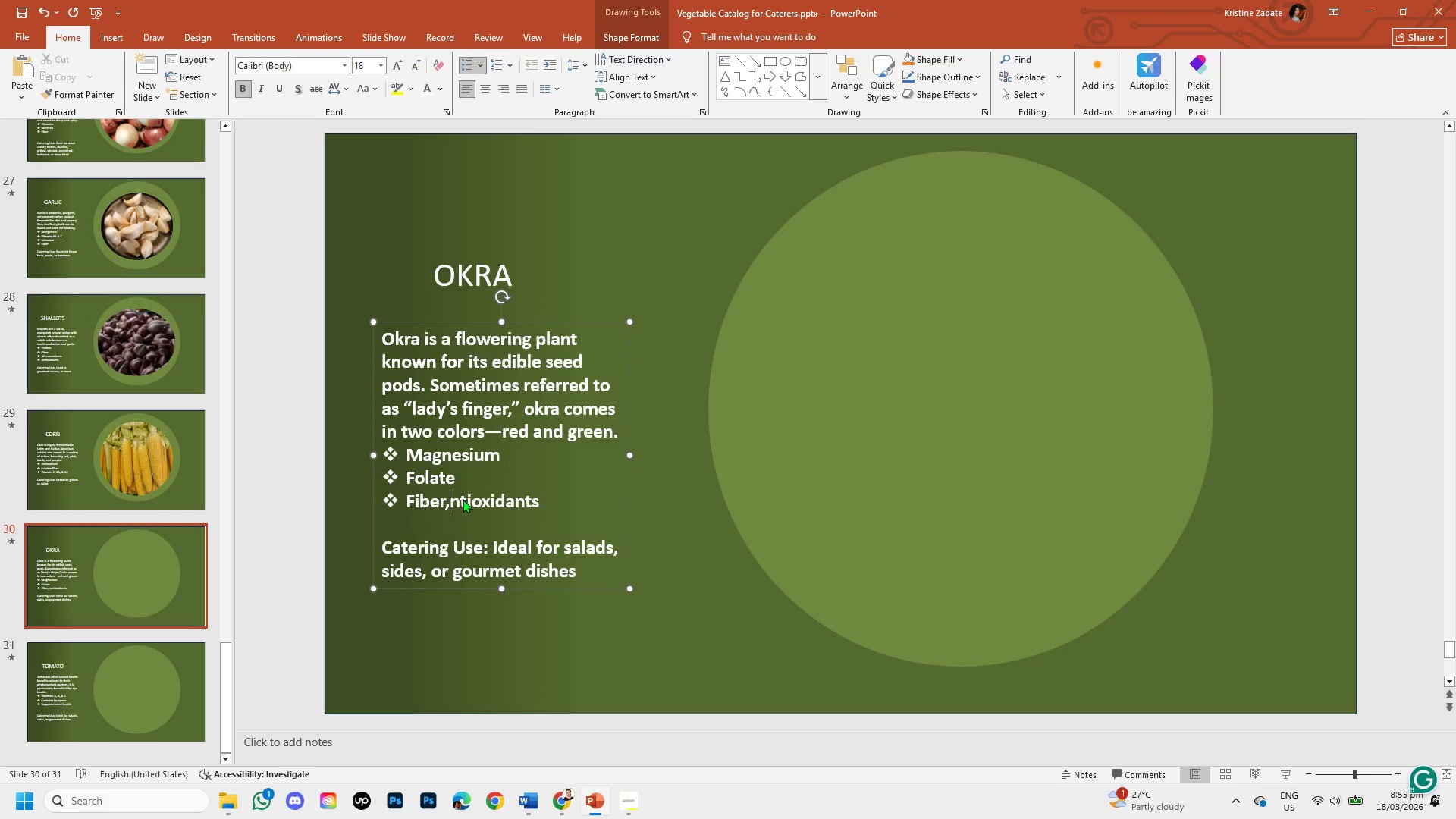 
key(Backspace)
 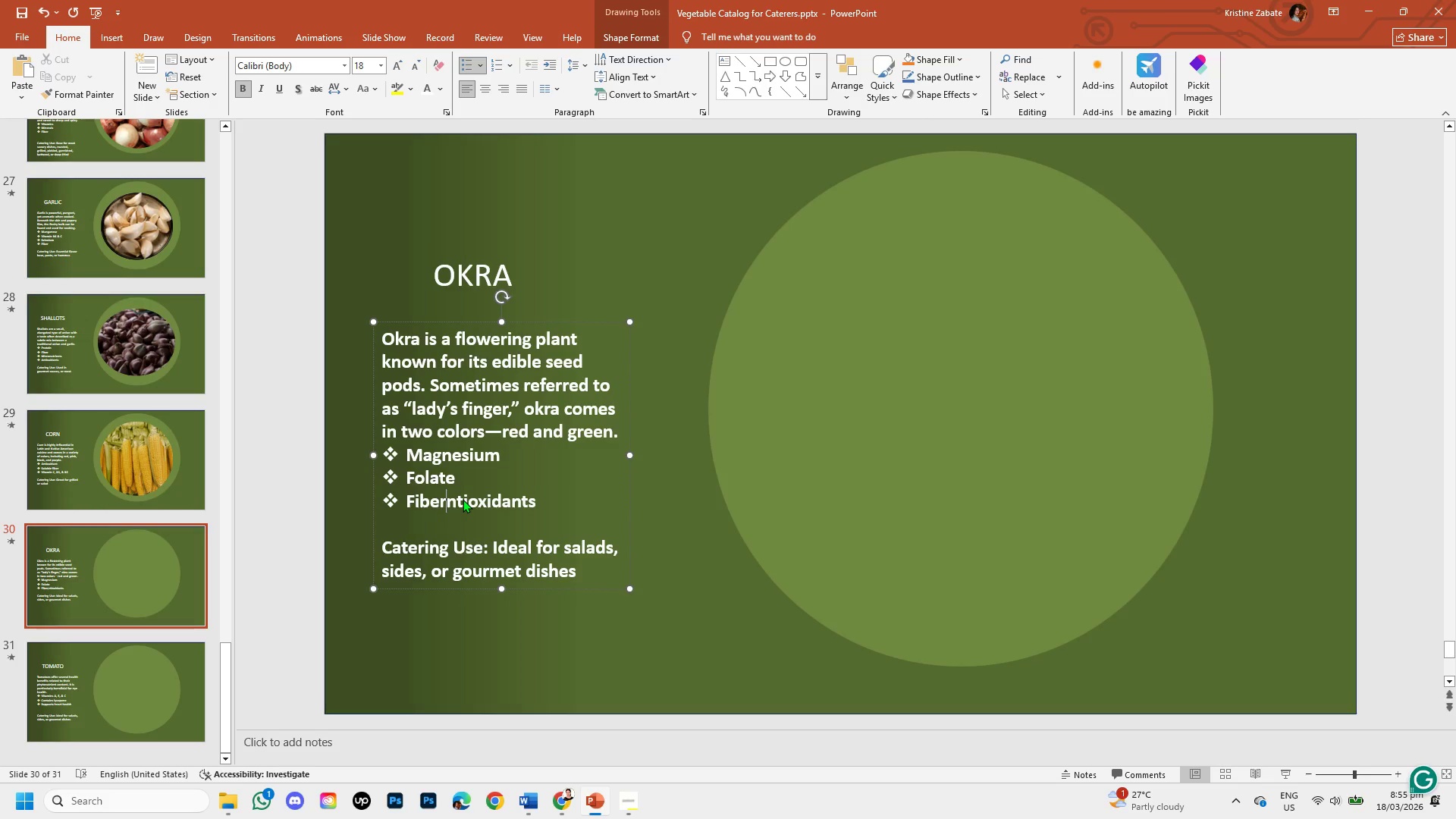 
key(Enter)
 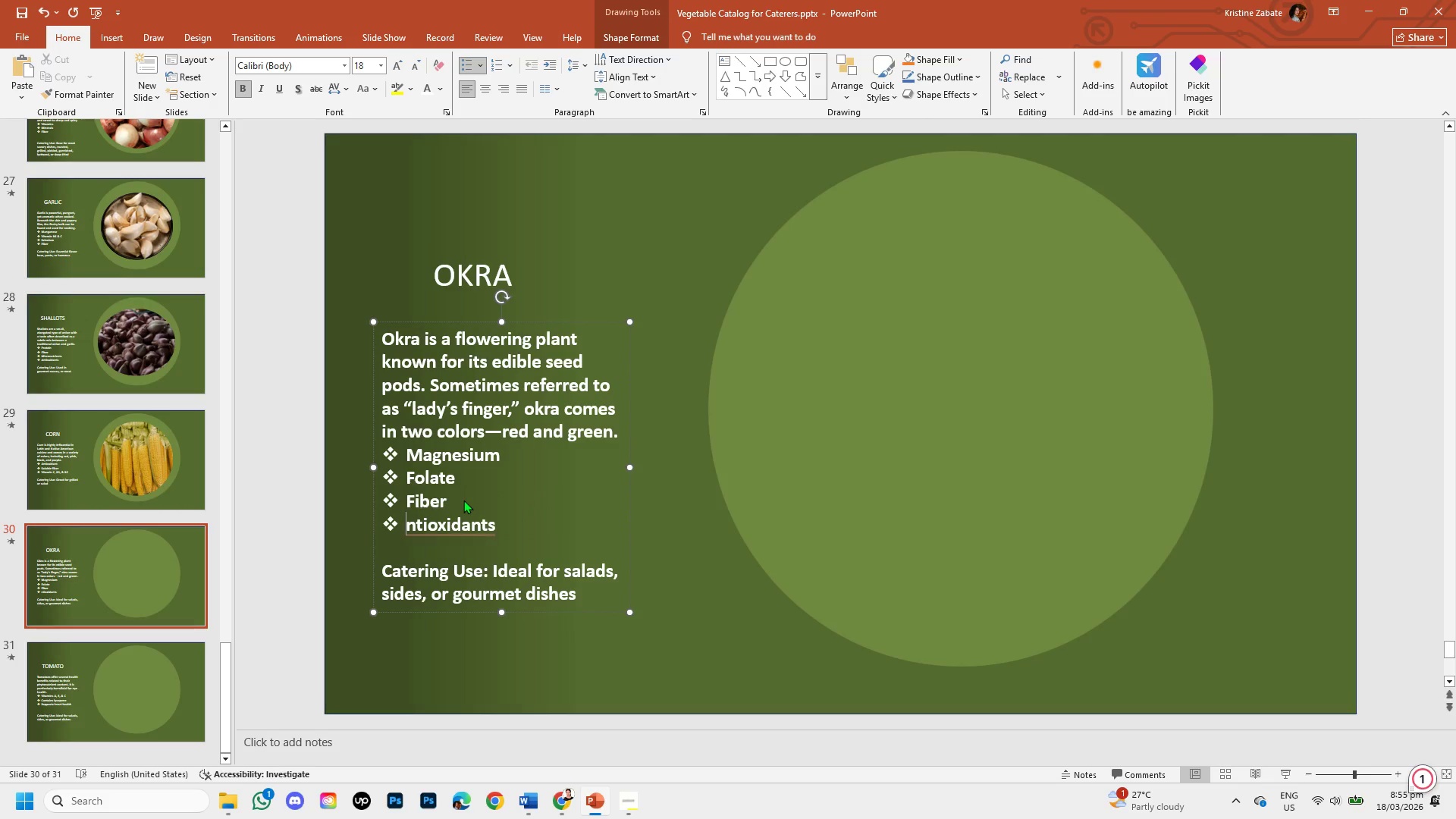 
key(A)
 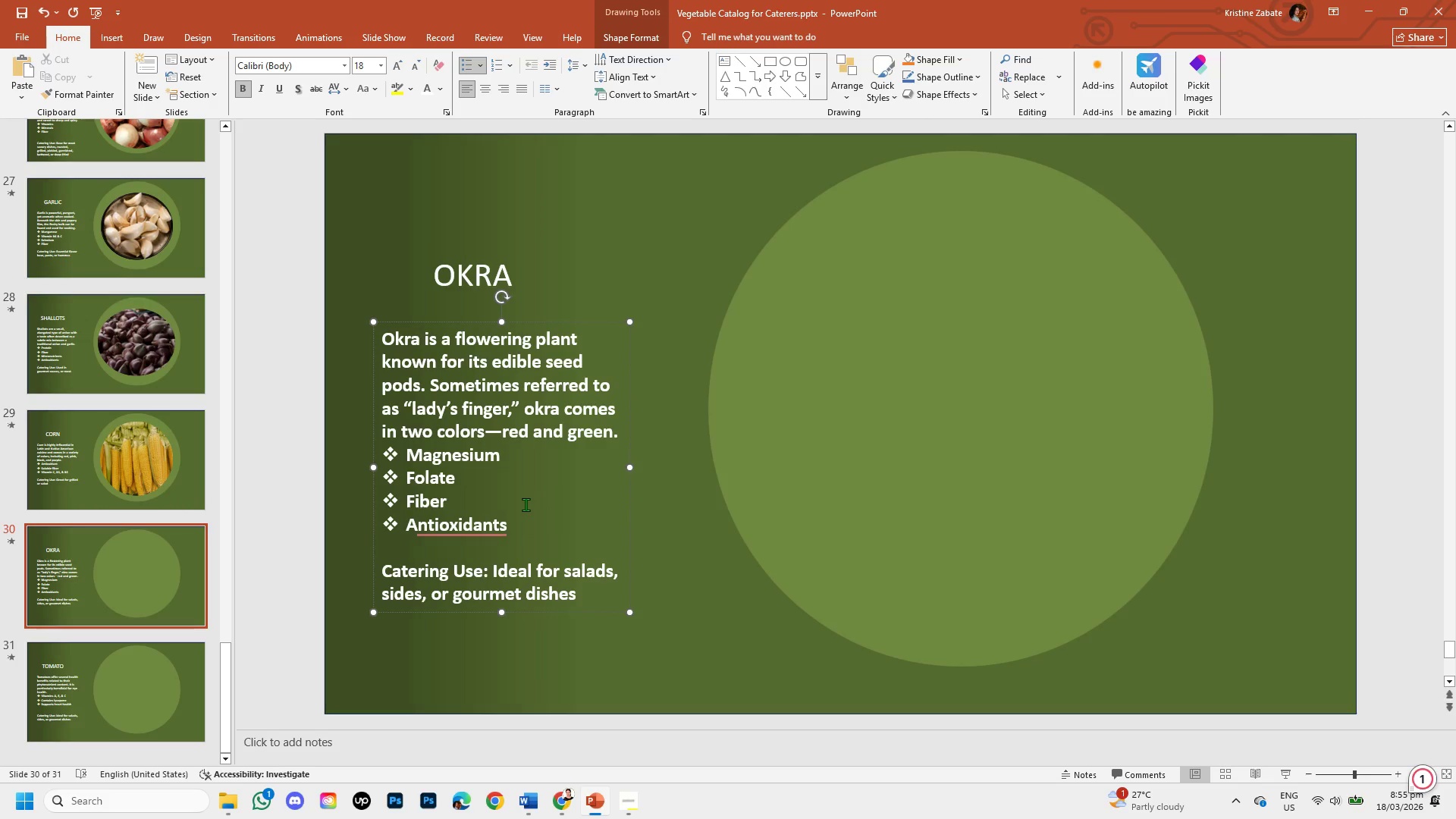 
left_click([525, 529])
 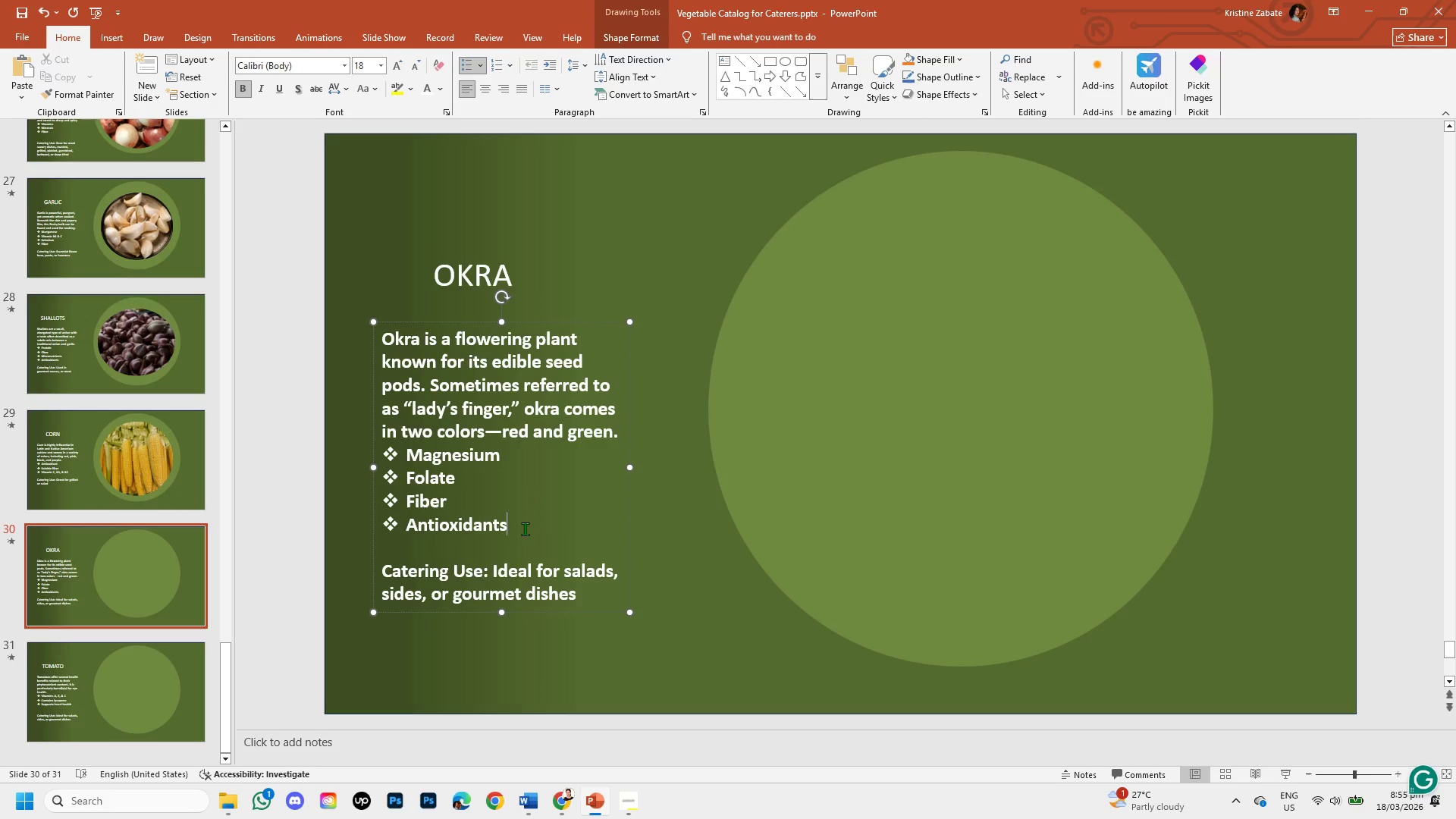 
key(Enter)
 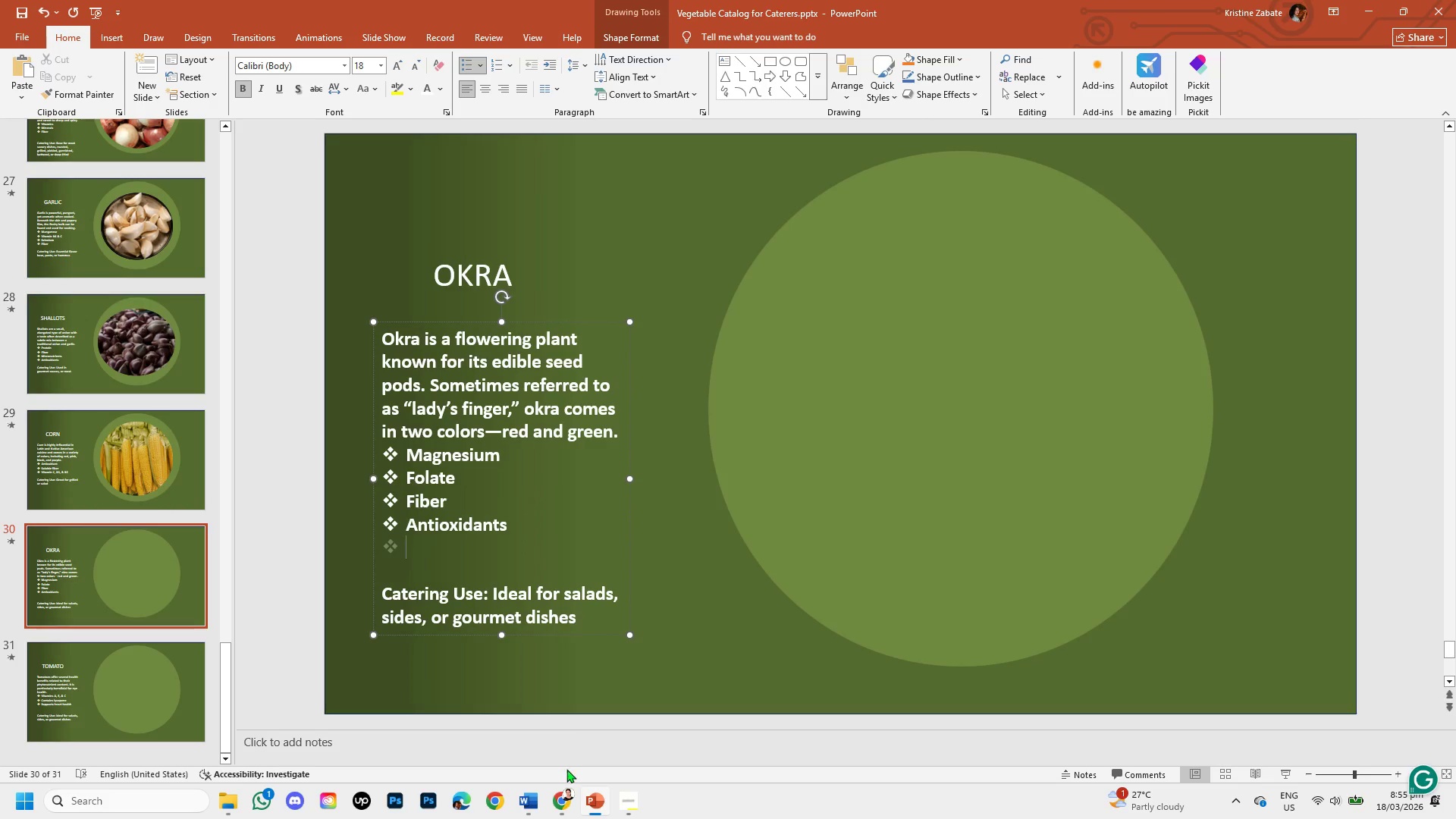 
left_click([560, 795])
 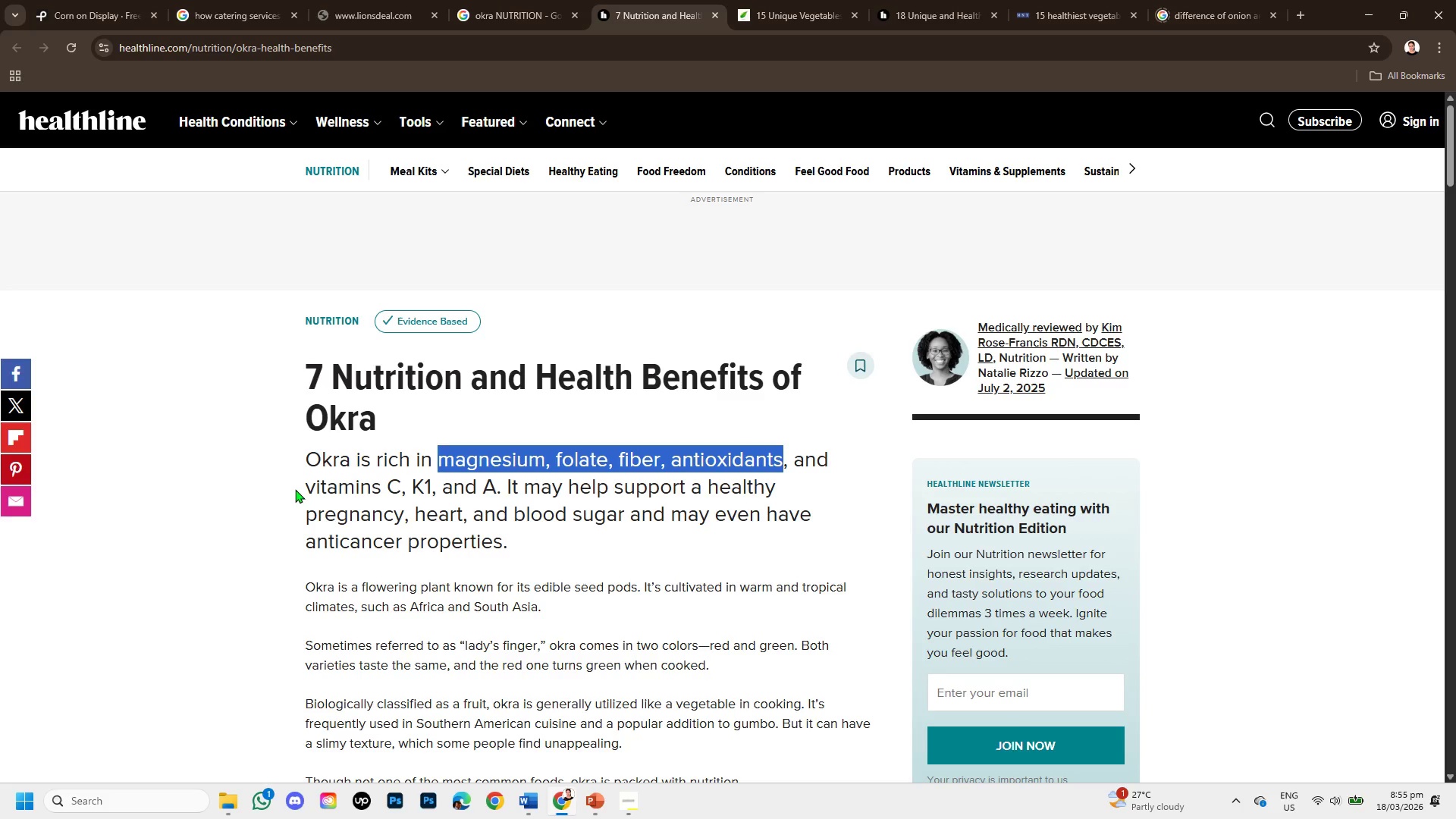 
left_click_drag(start_coordinate=[304, 486], to_coordinate=[497, 483])
 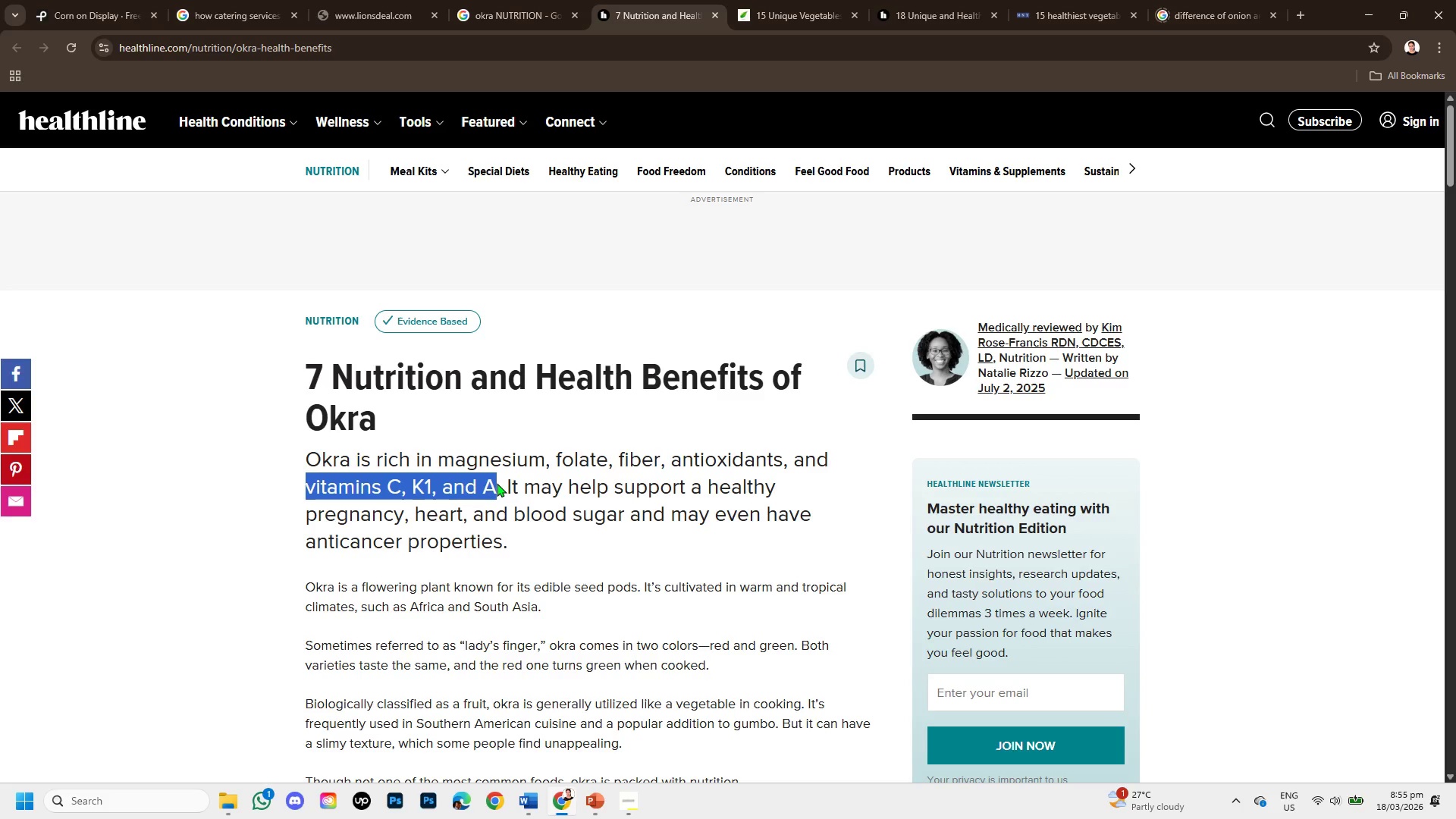 
key(Control+C)
 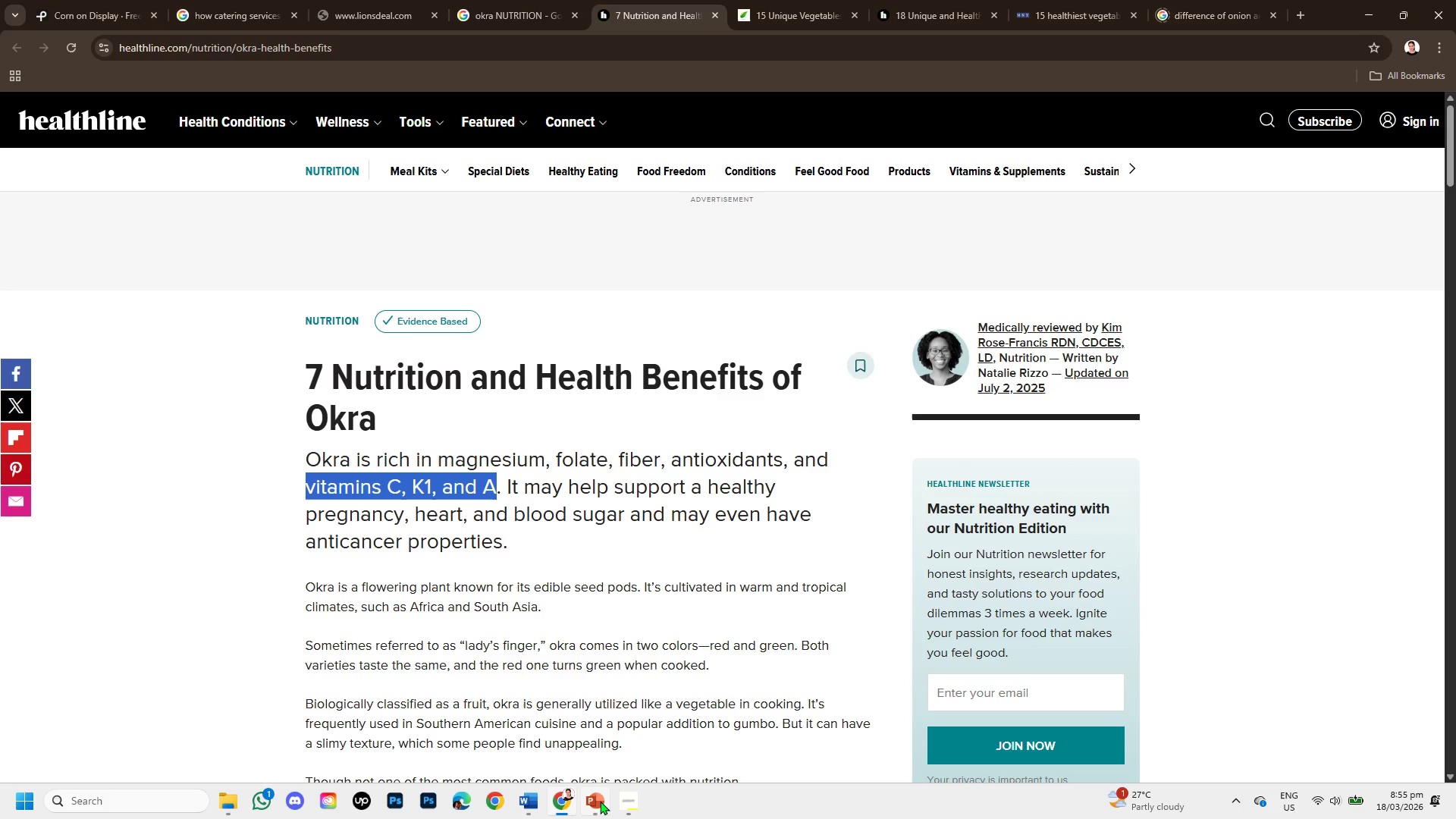 
left_click([599, 799])
 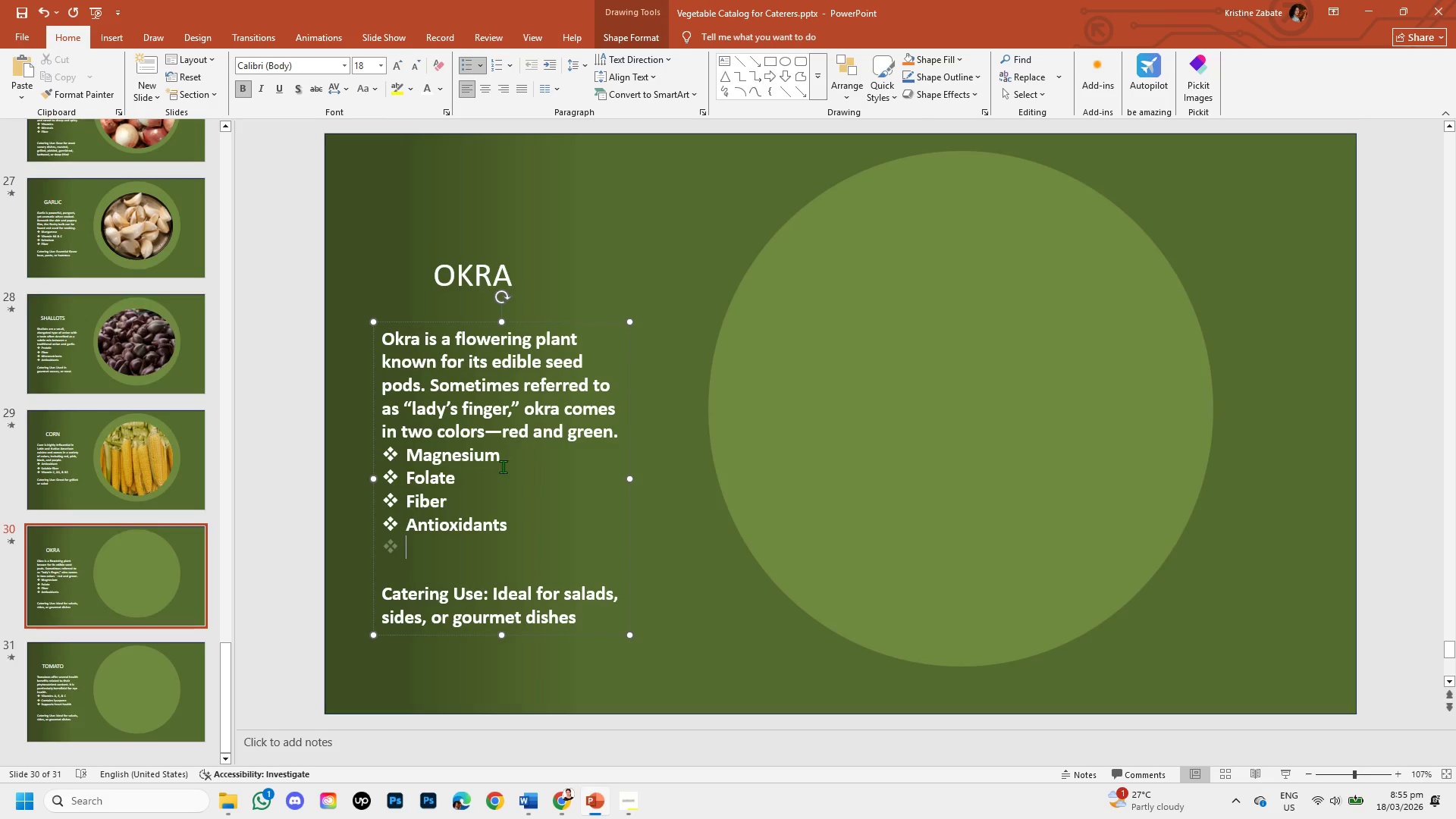 
key(Control+V)
 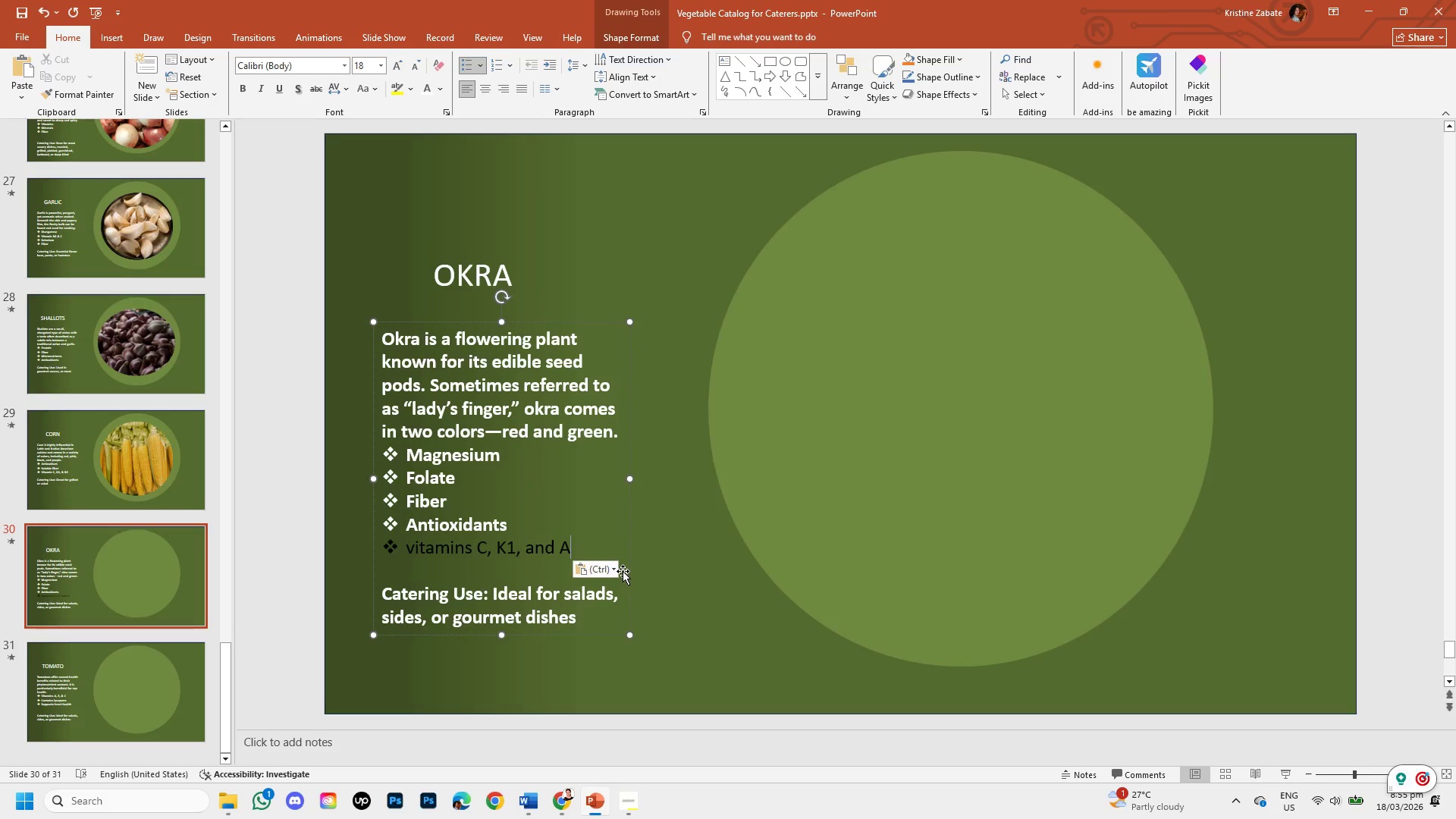 
left_click([613, 565])
 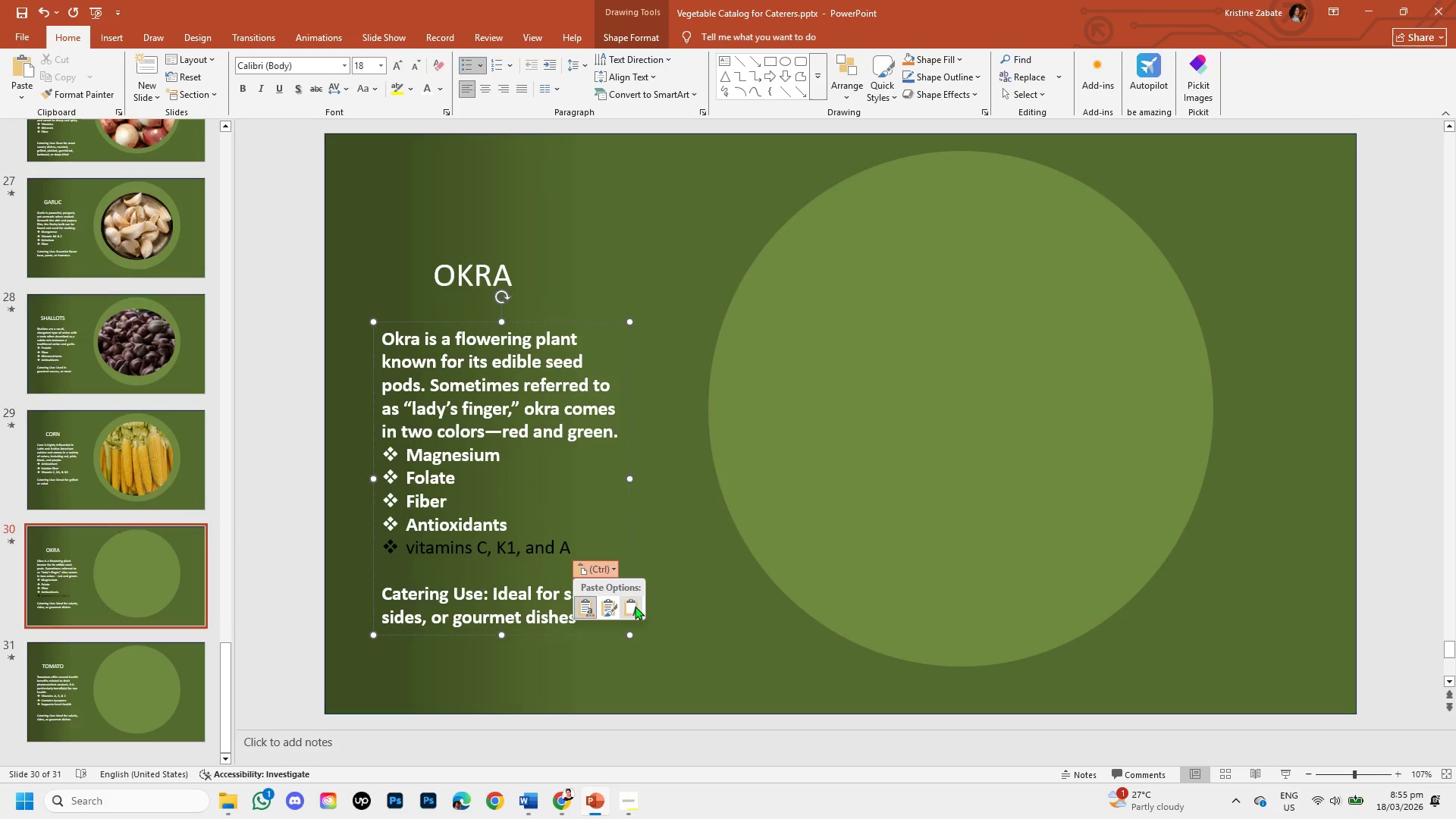 
left_click([635, 606])
 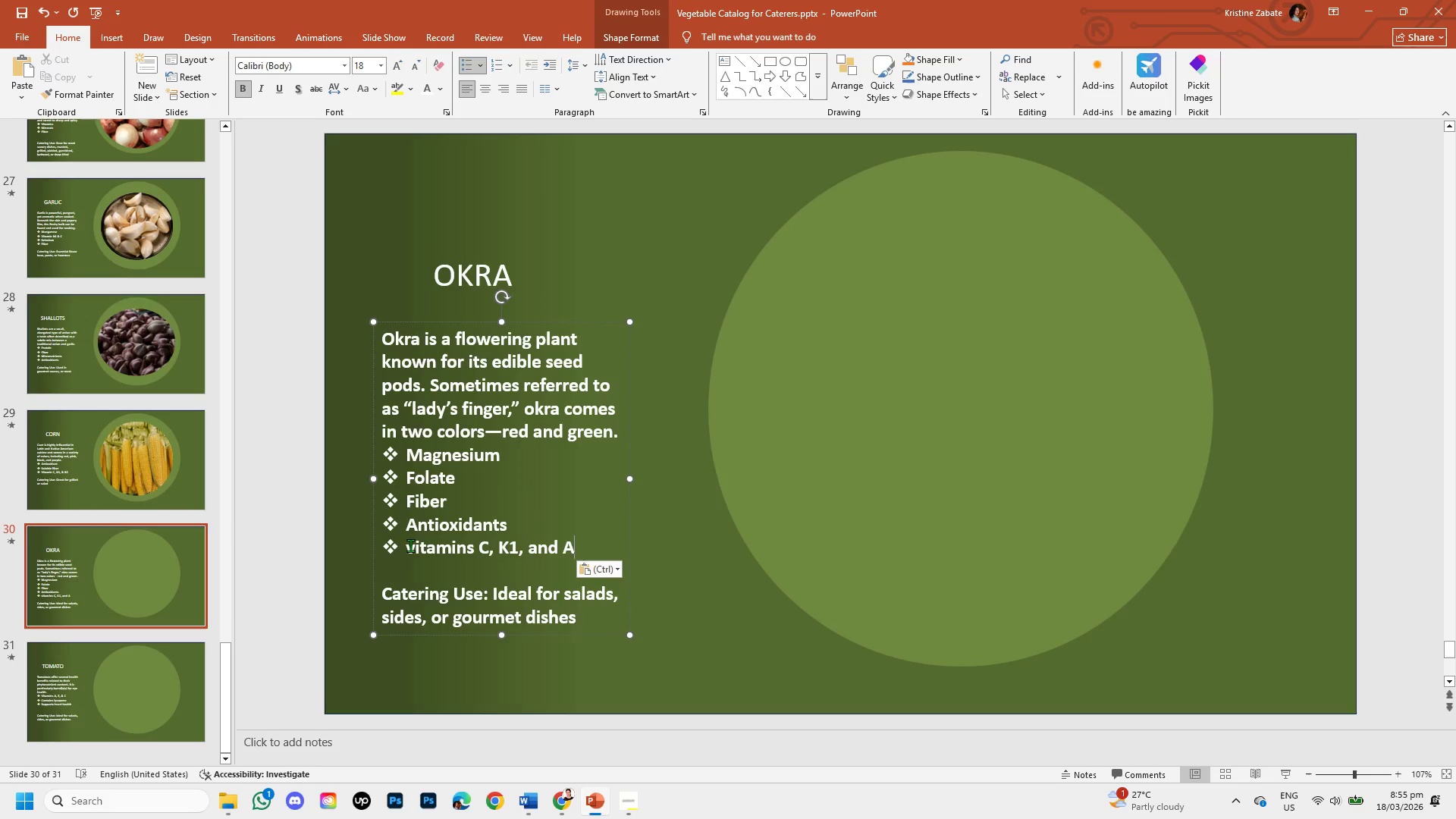 
left_click([411, 545])
 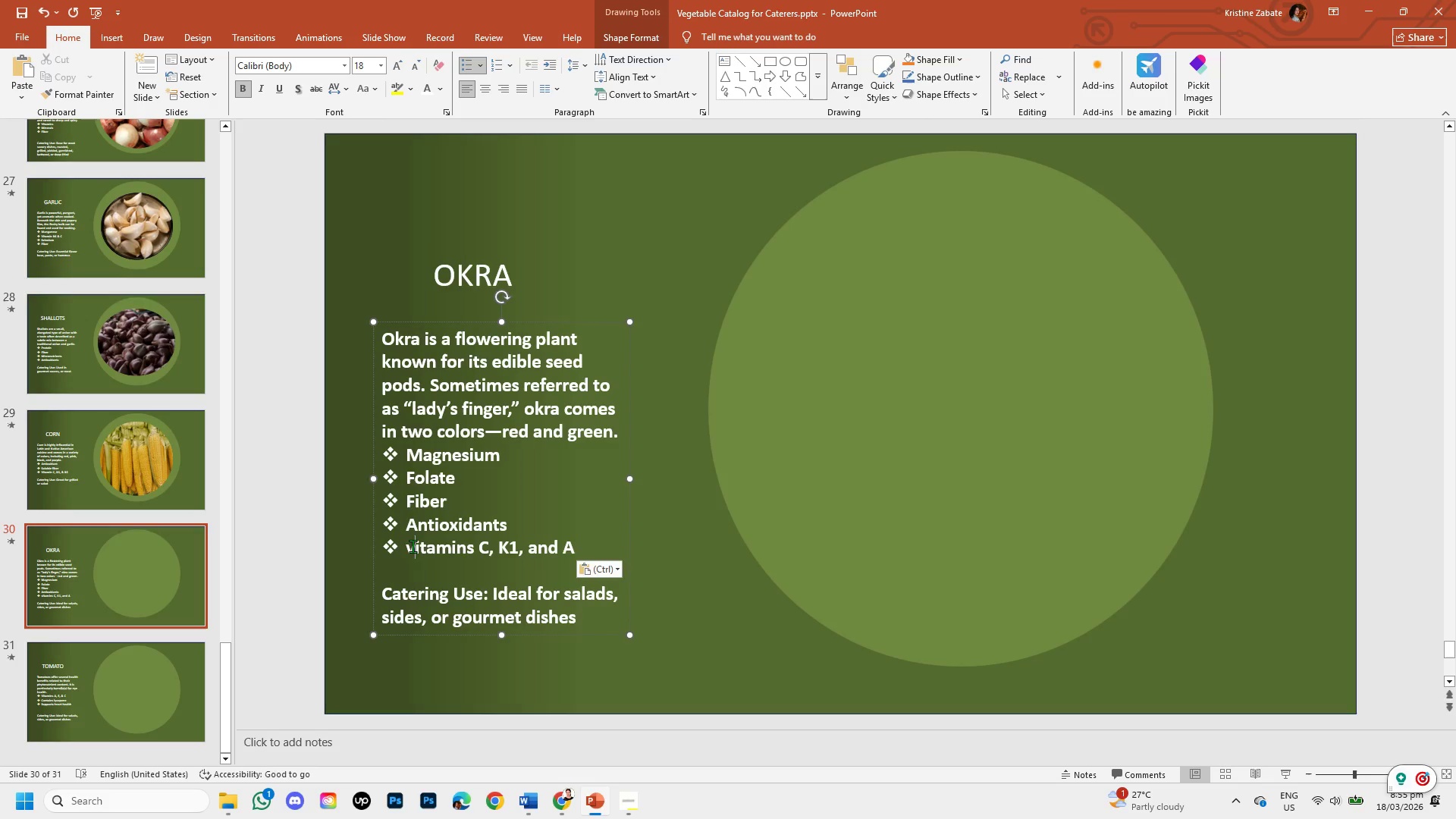 
key(Backspace)
type(VB)
key(Backspace)
 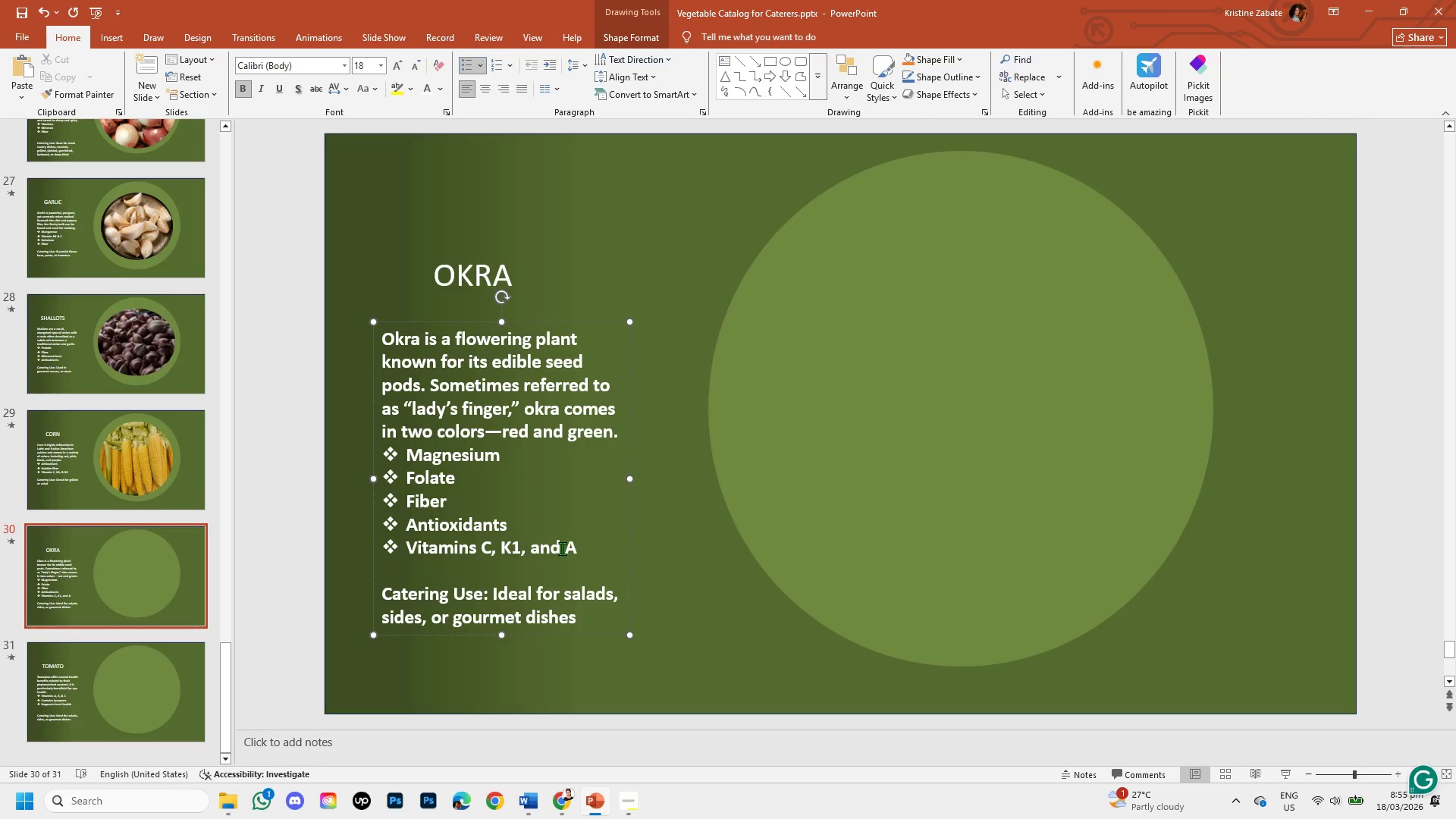 
key(Backspace)
 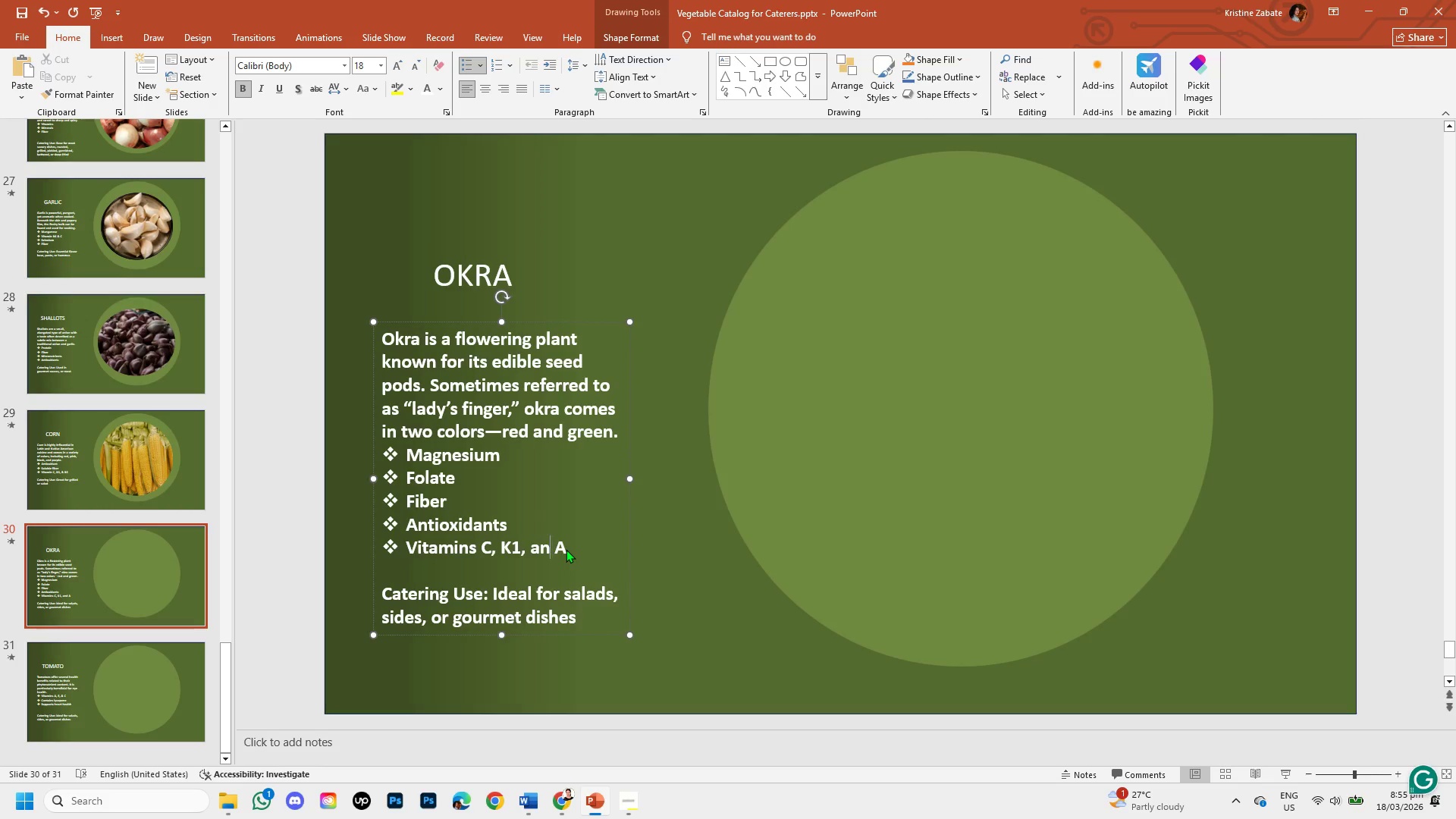 
key(Backspace)
 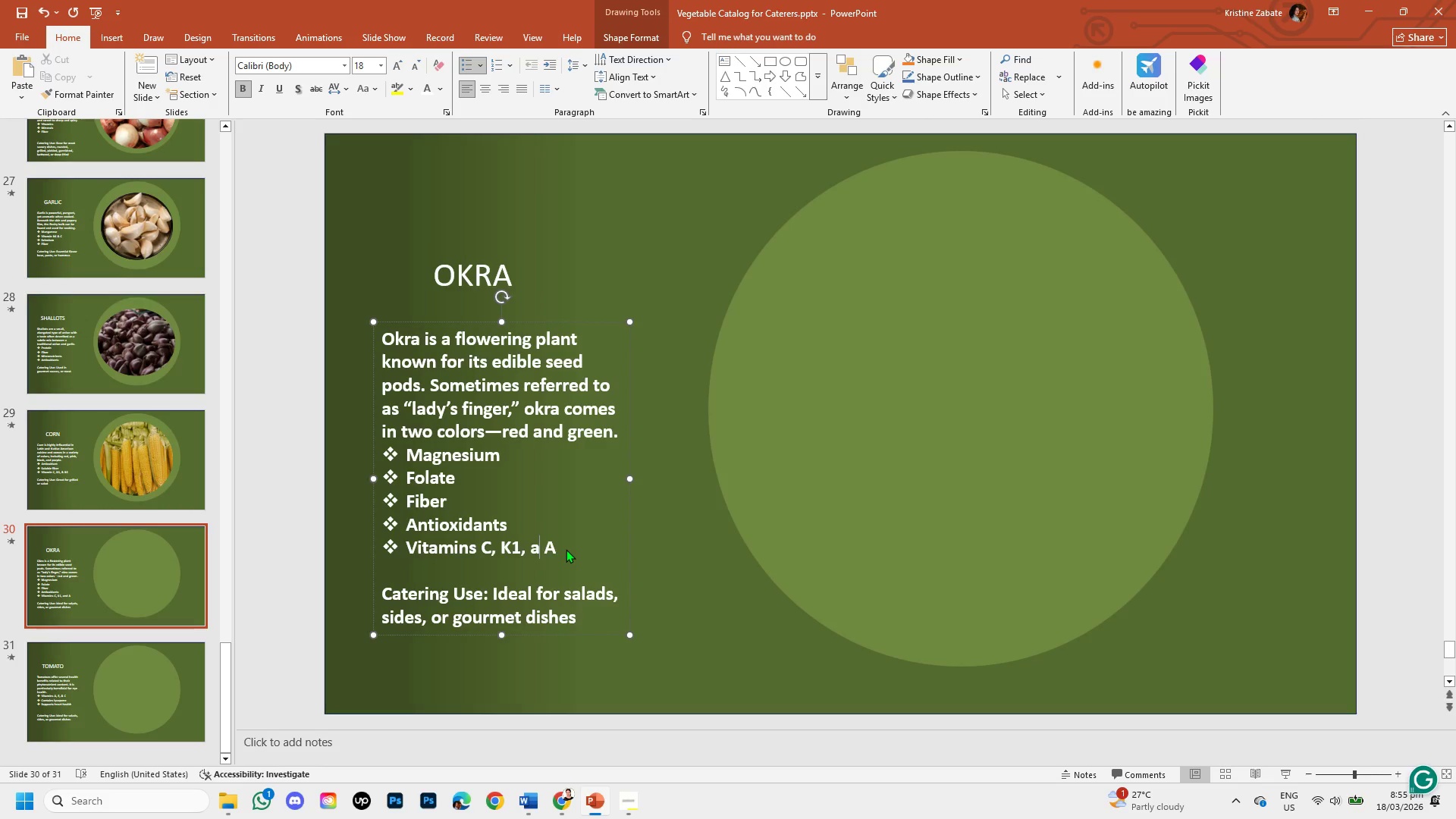 
key(Backspace)
 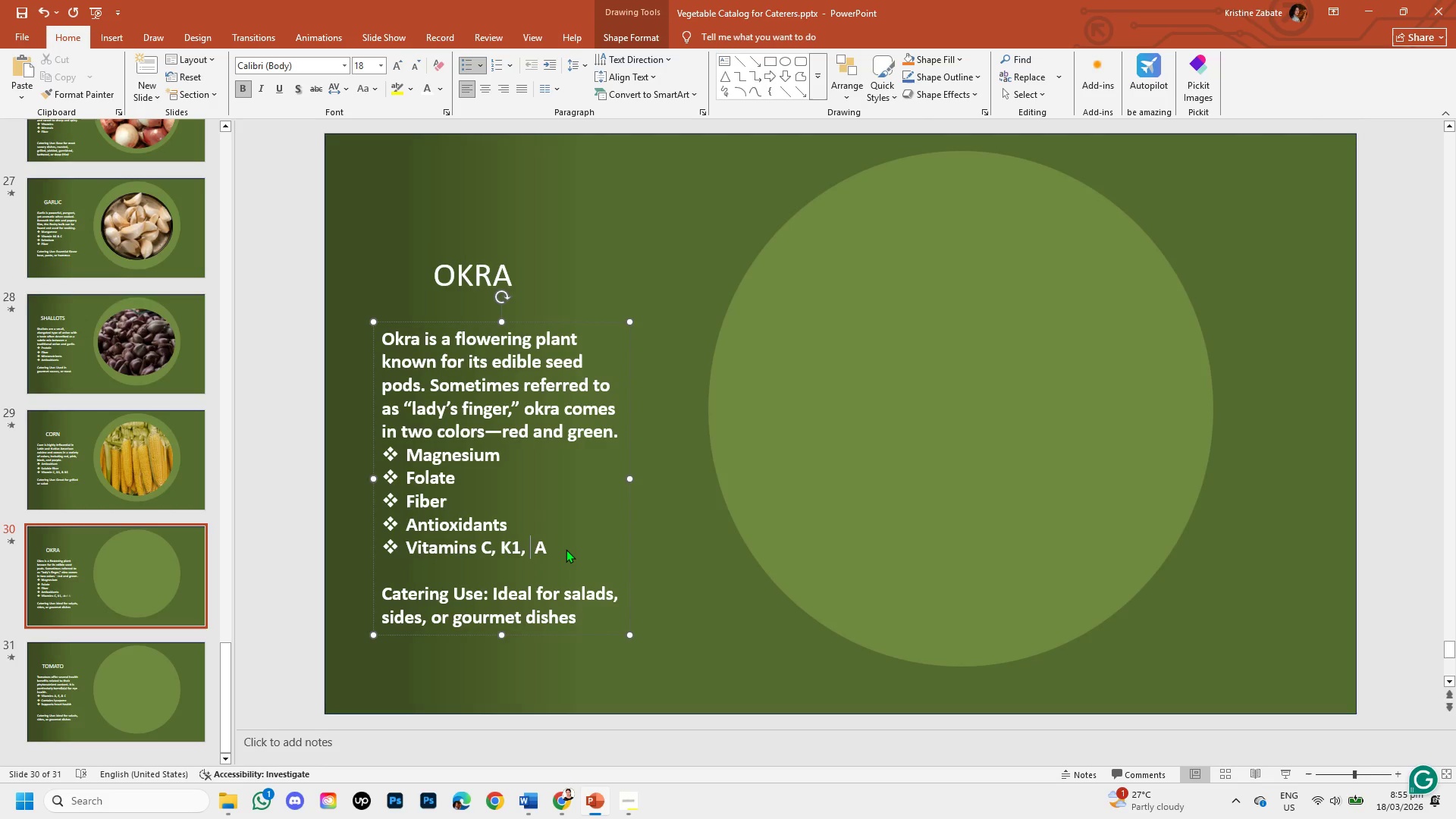 
key(Backspace)
 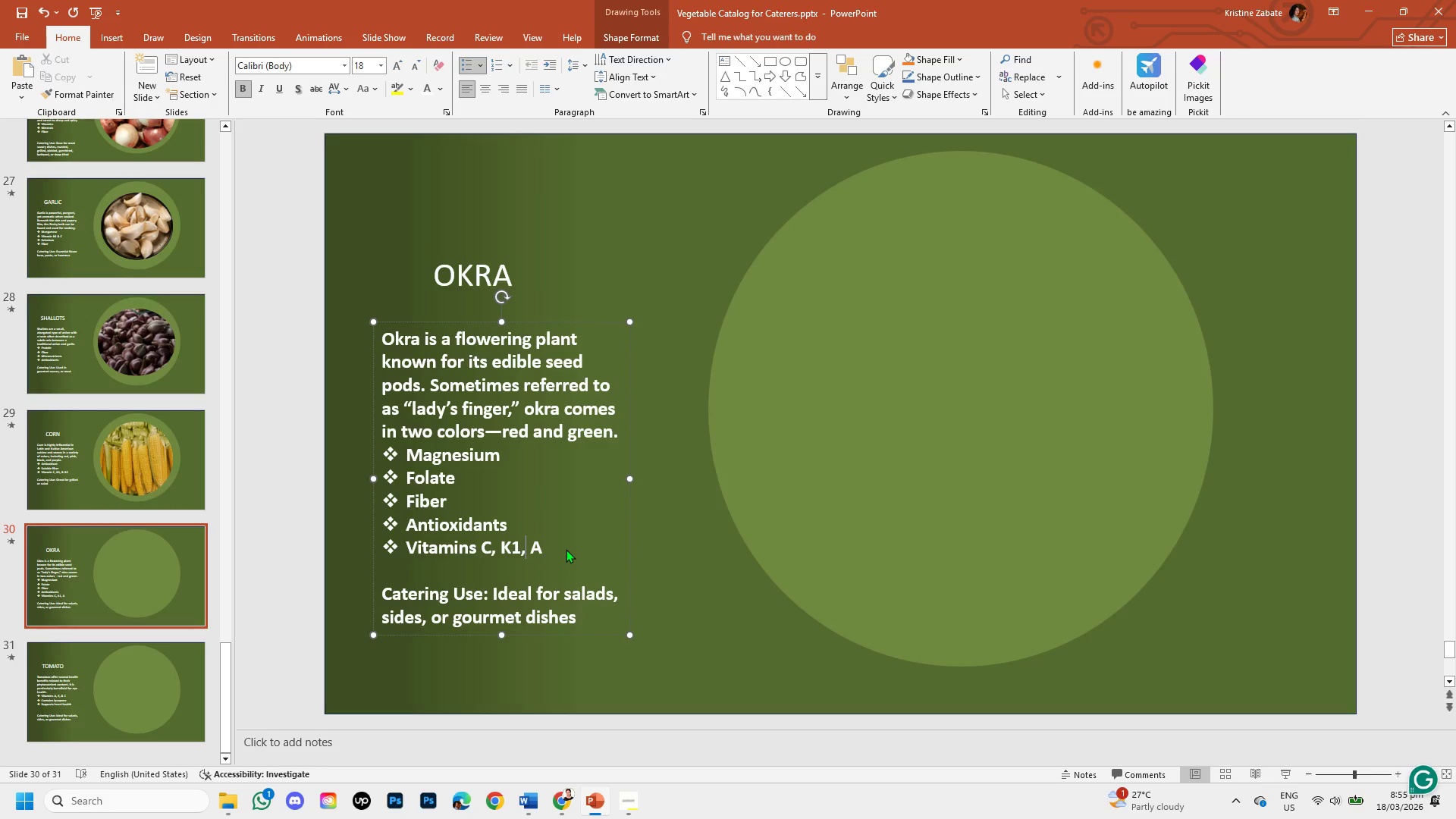 
key(Space)
 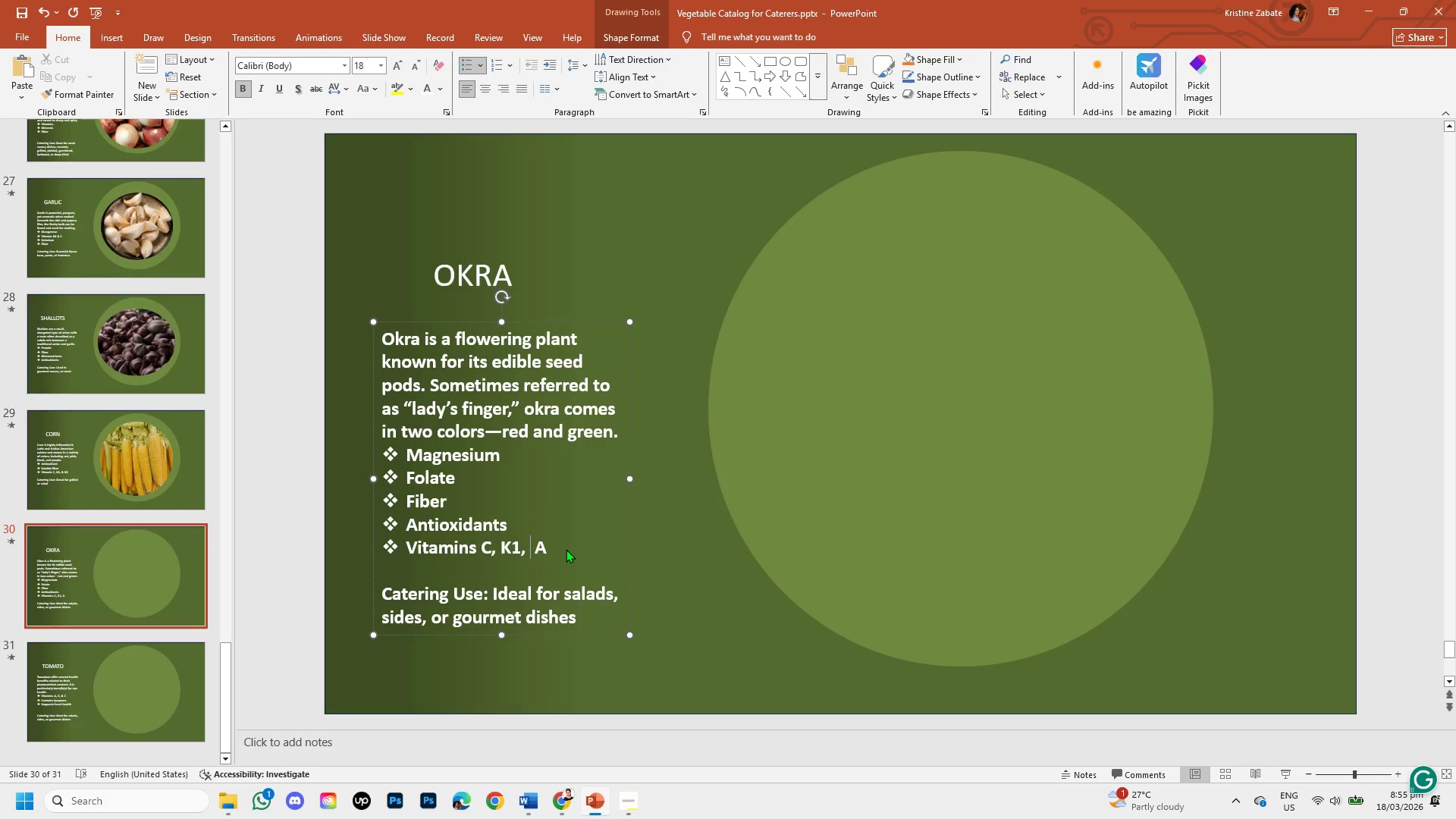 
key(Shift+7)
 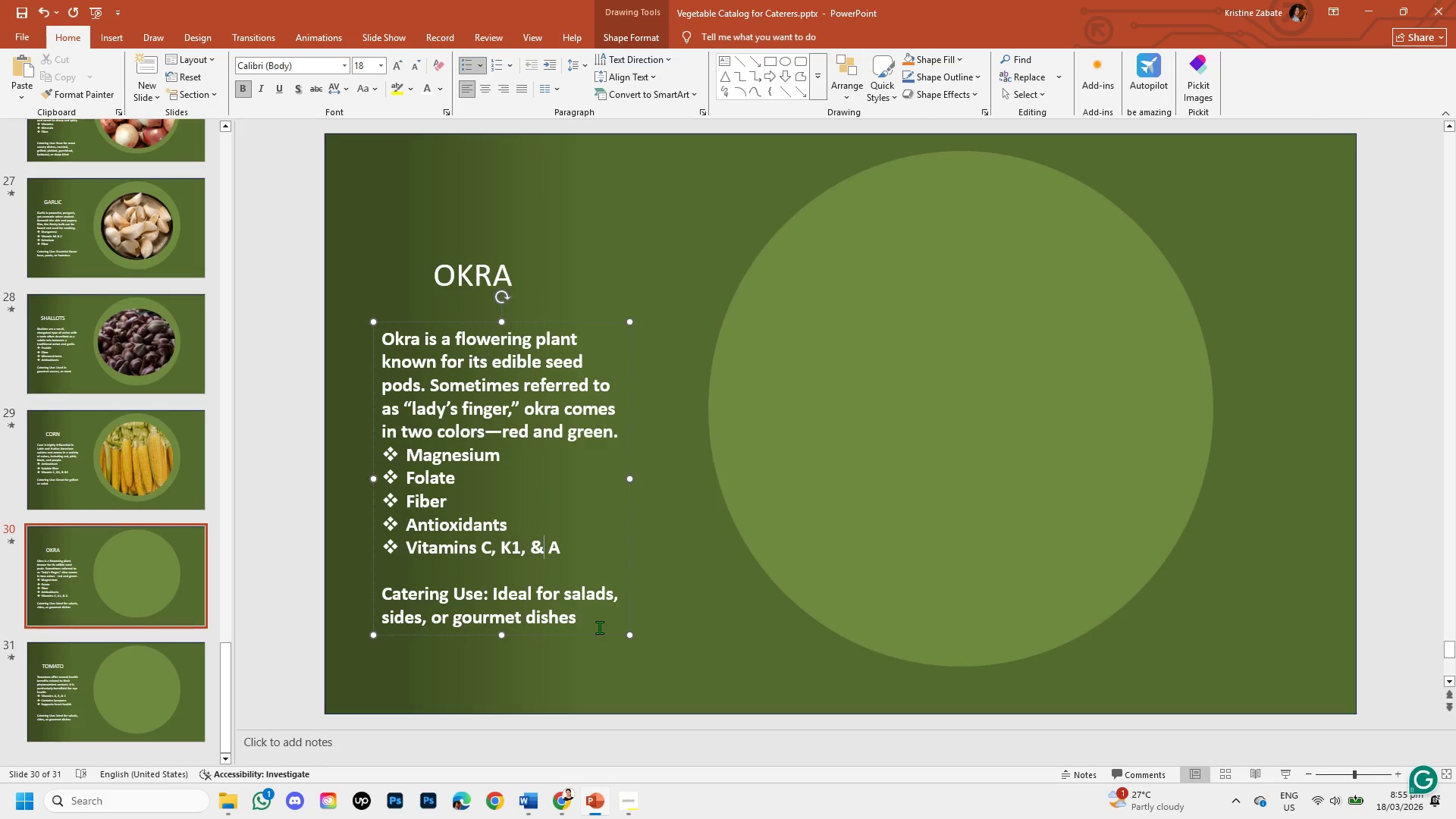 
left_click([584, 623])
 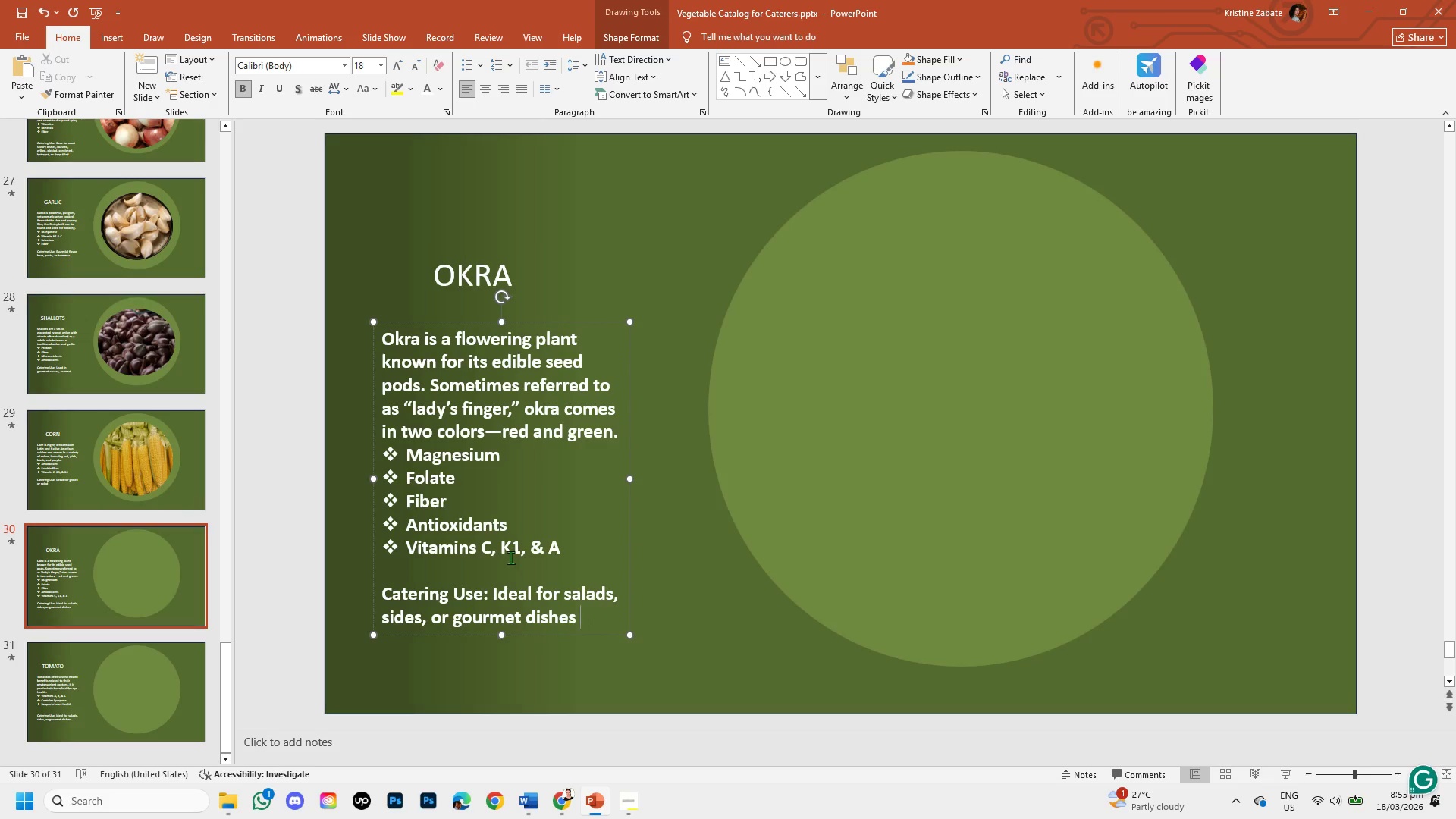 
left_click_drag(start_coordinate=[557, 797], to_coordinate=[557, 801])
 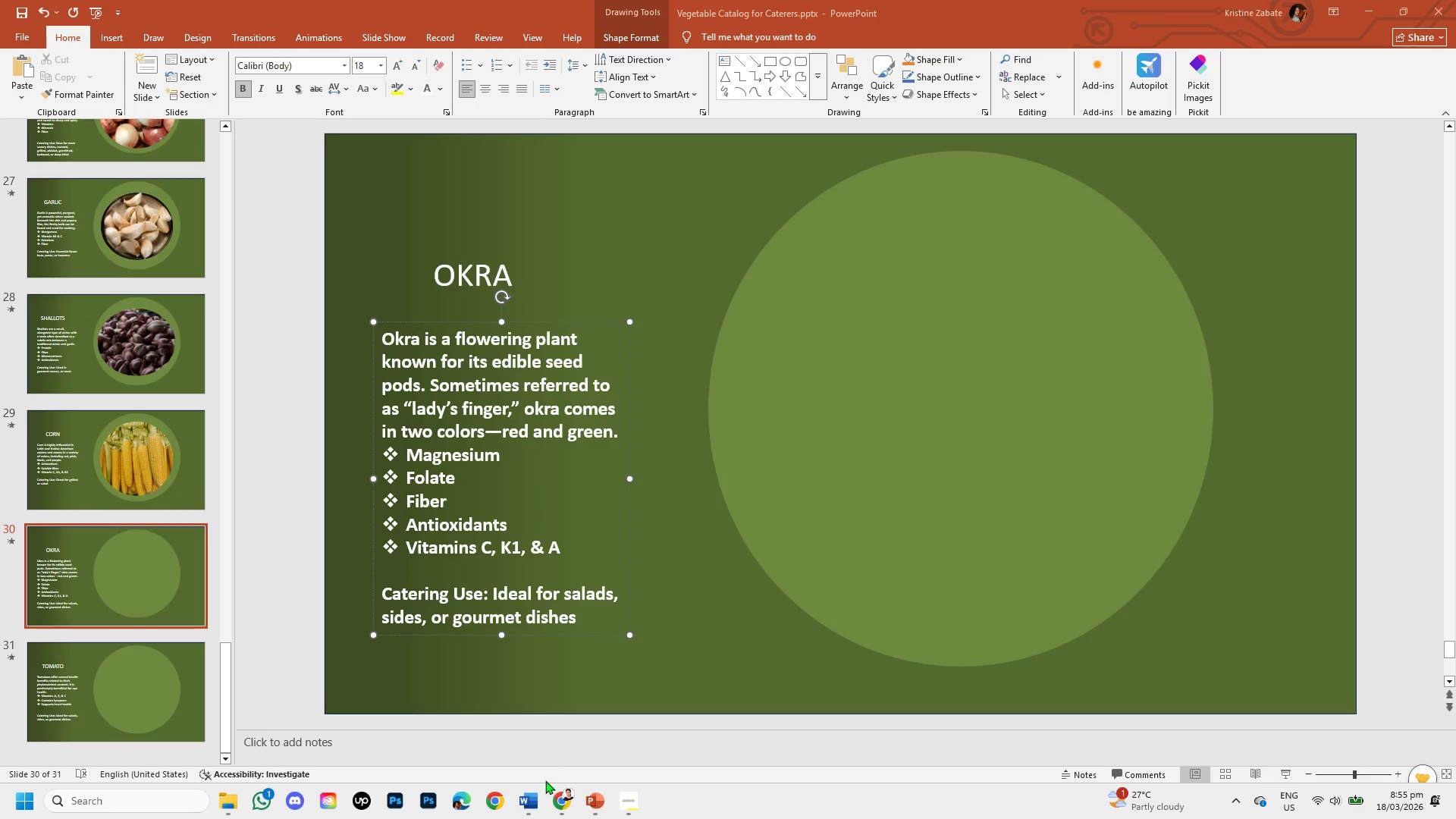 
left_click([560, 796])
 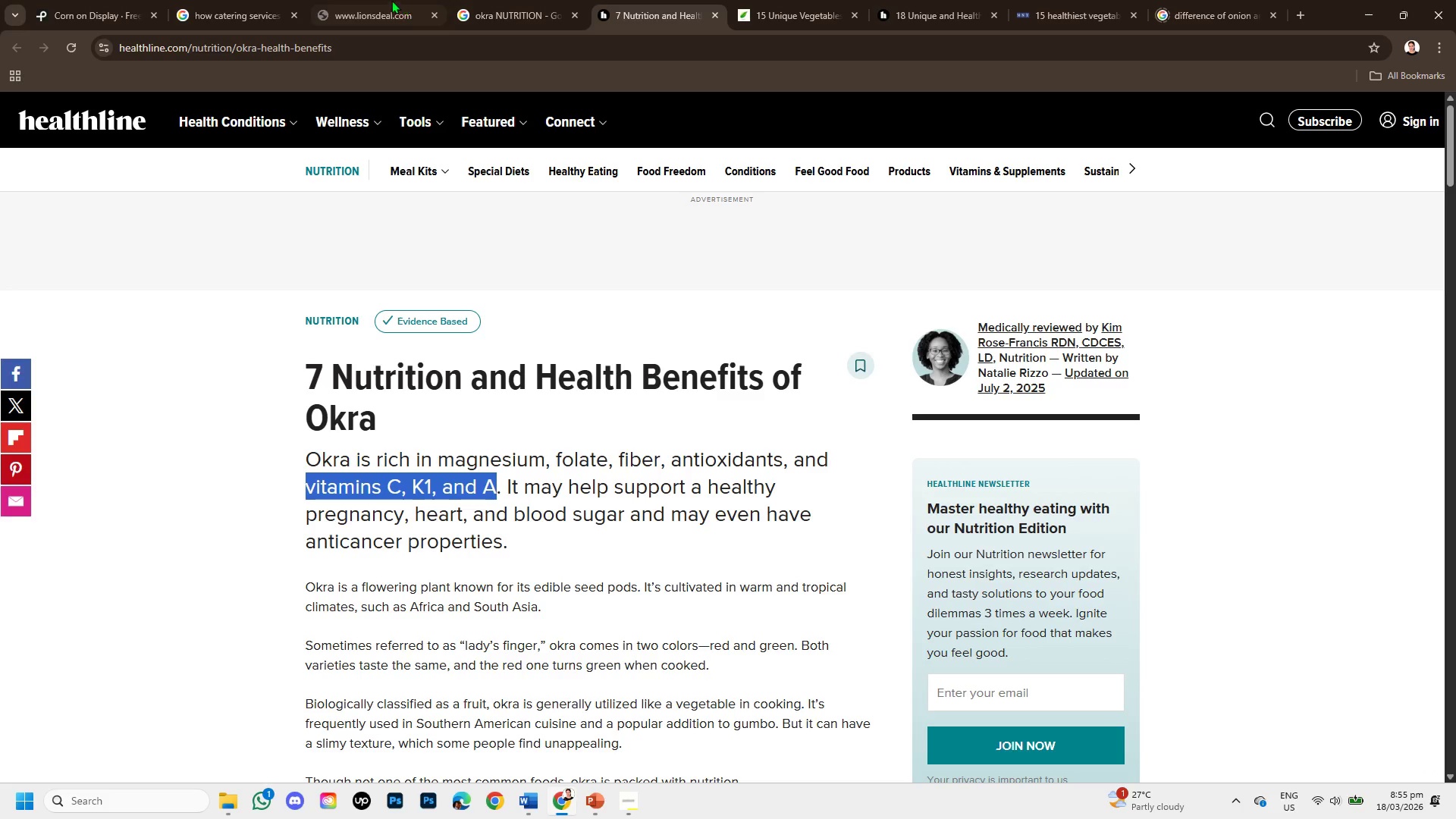 
left_click([378, 0])
 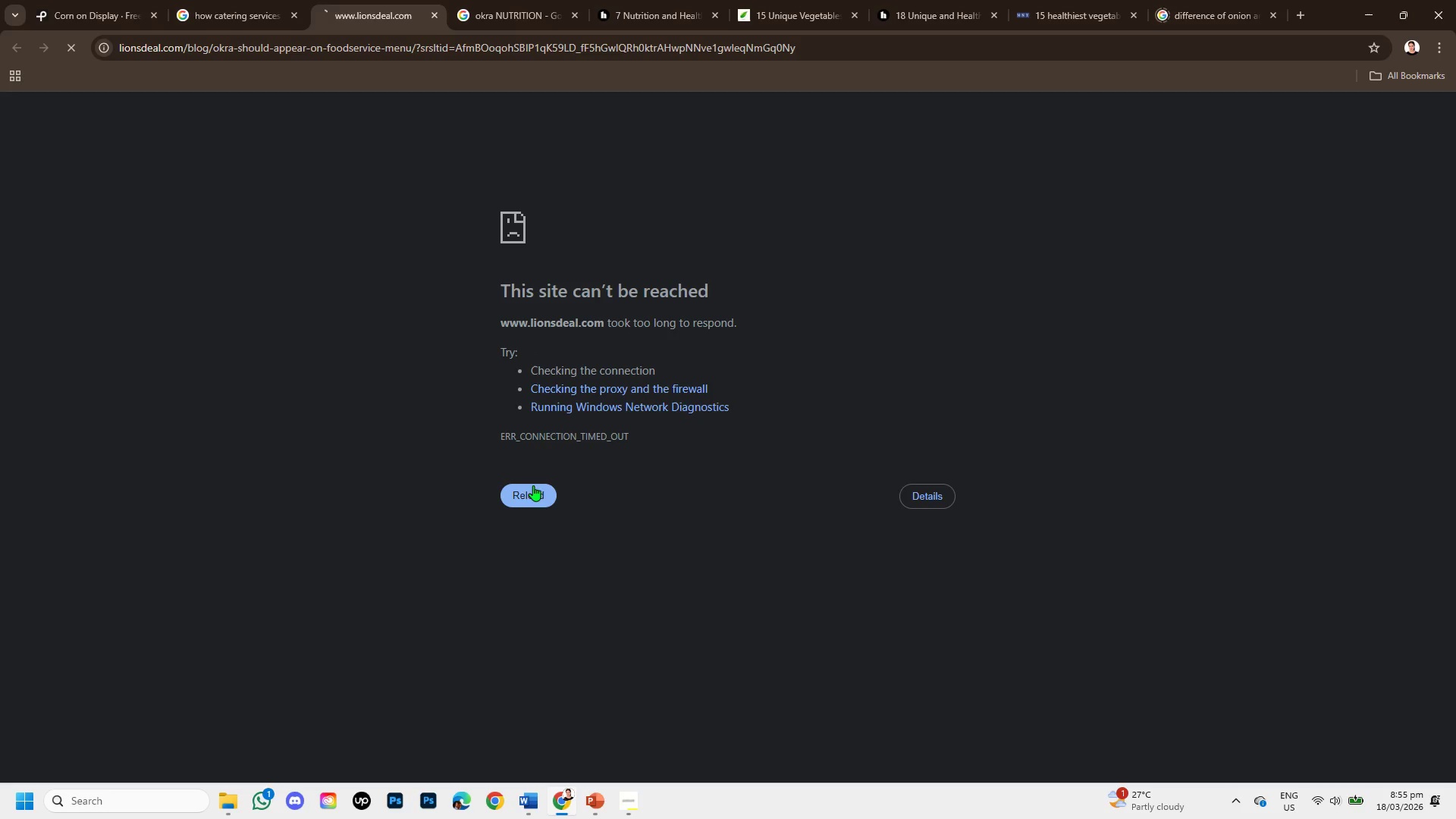 
left_click([526, 499])
 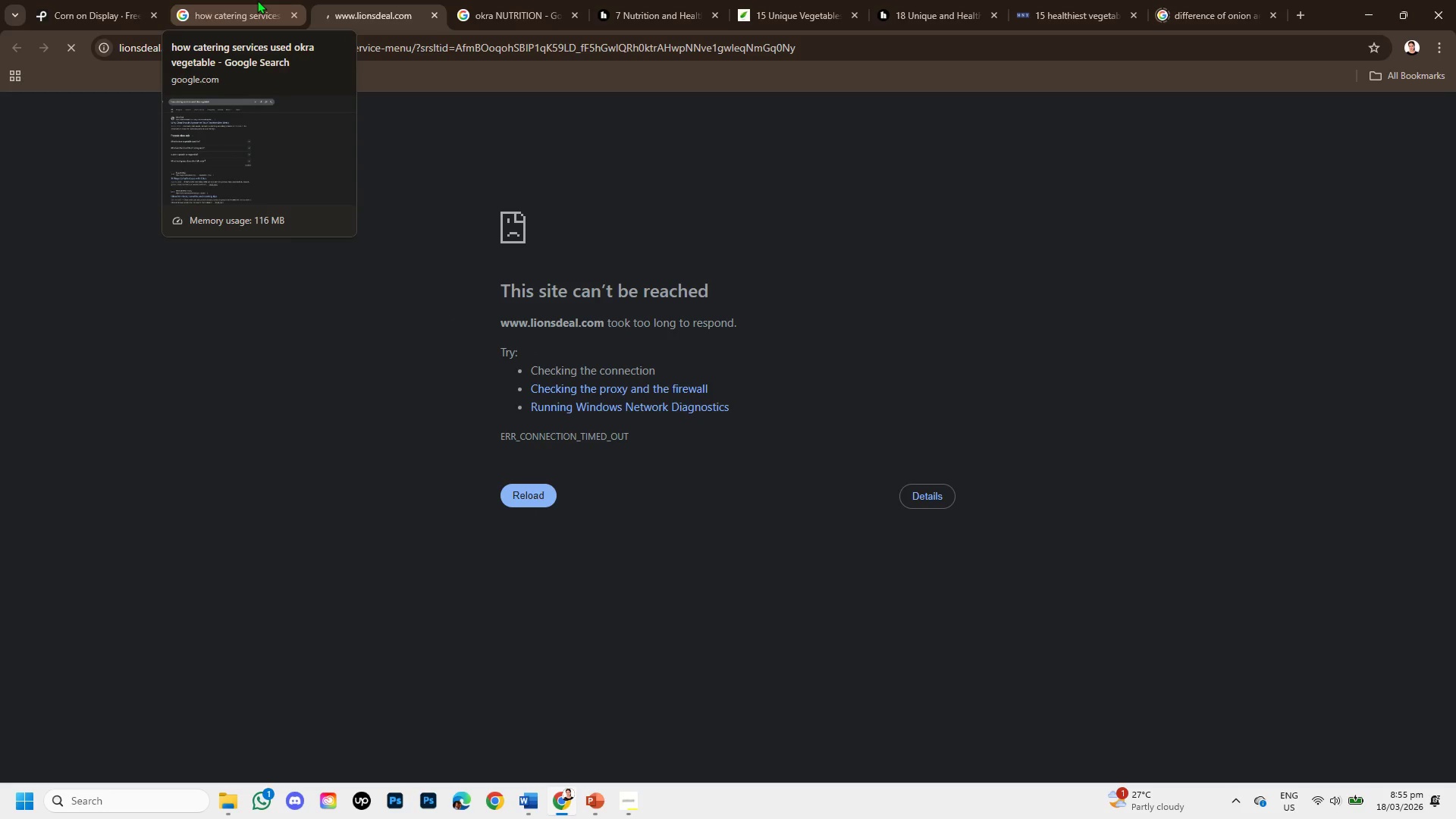 
left_click([257, 0])
 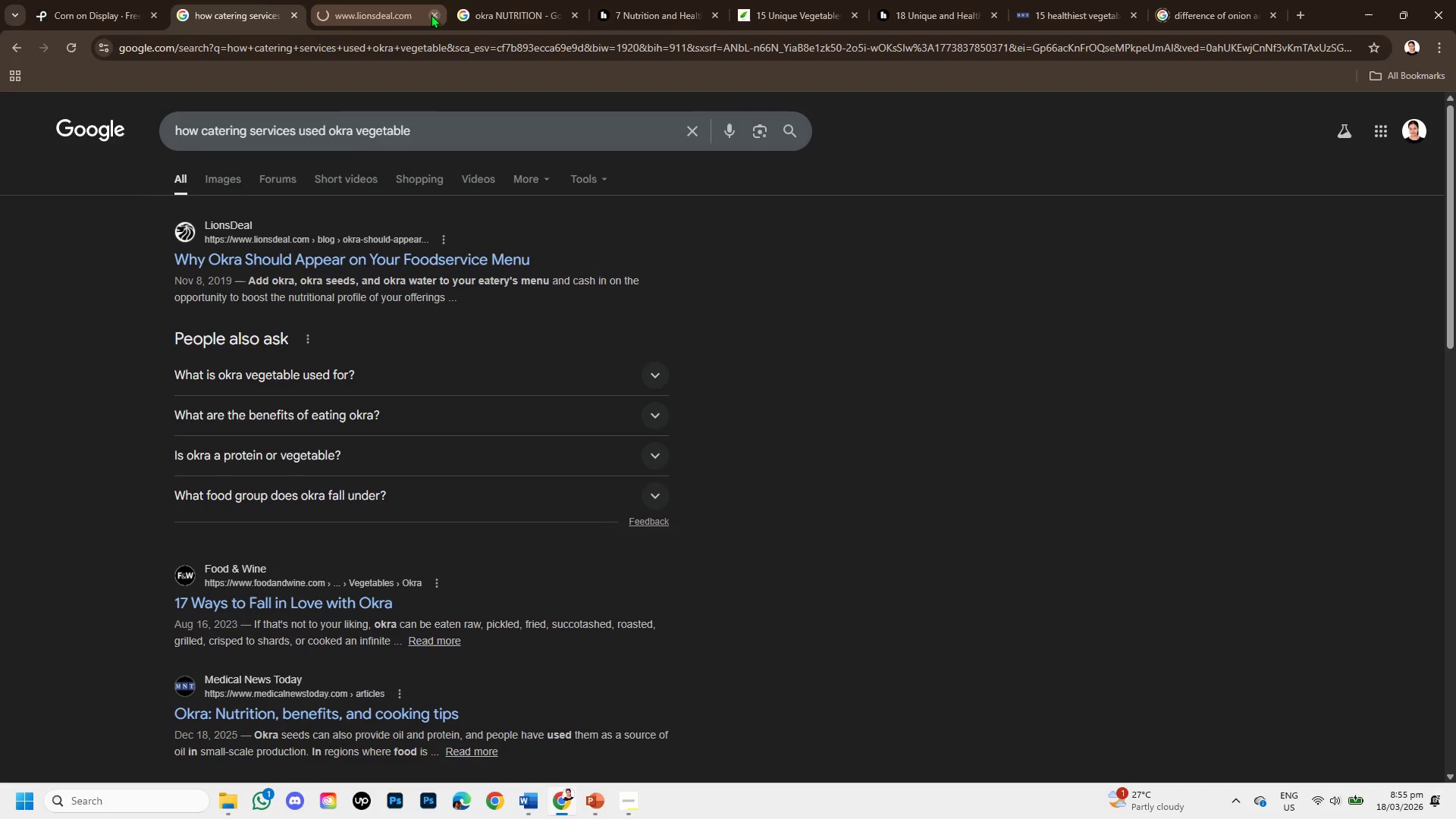 
left_click([435, 17])
 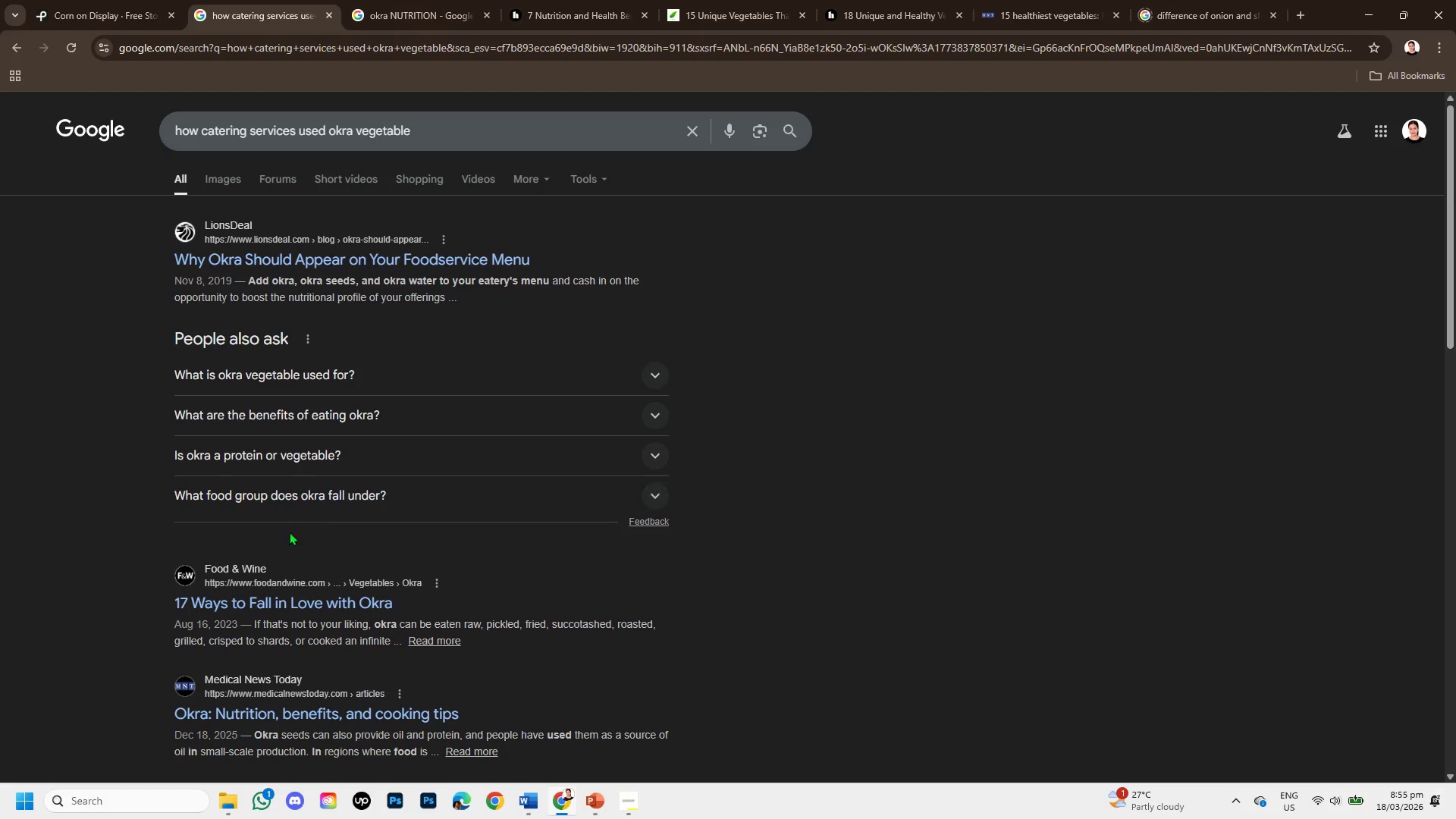 
mouse_move([303, 607])
 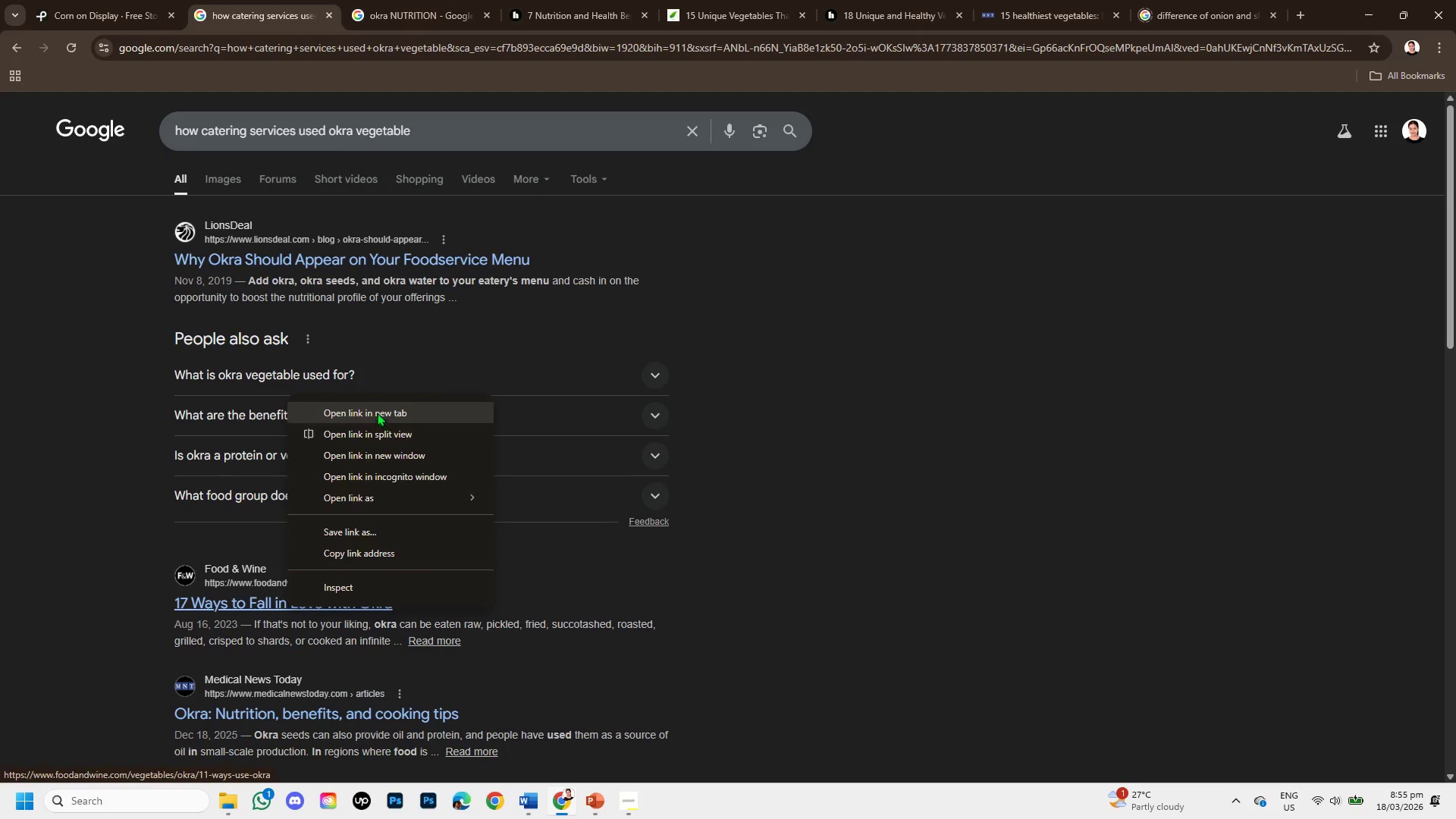 
left_click([377, 412])
 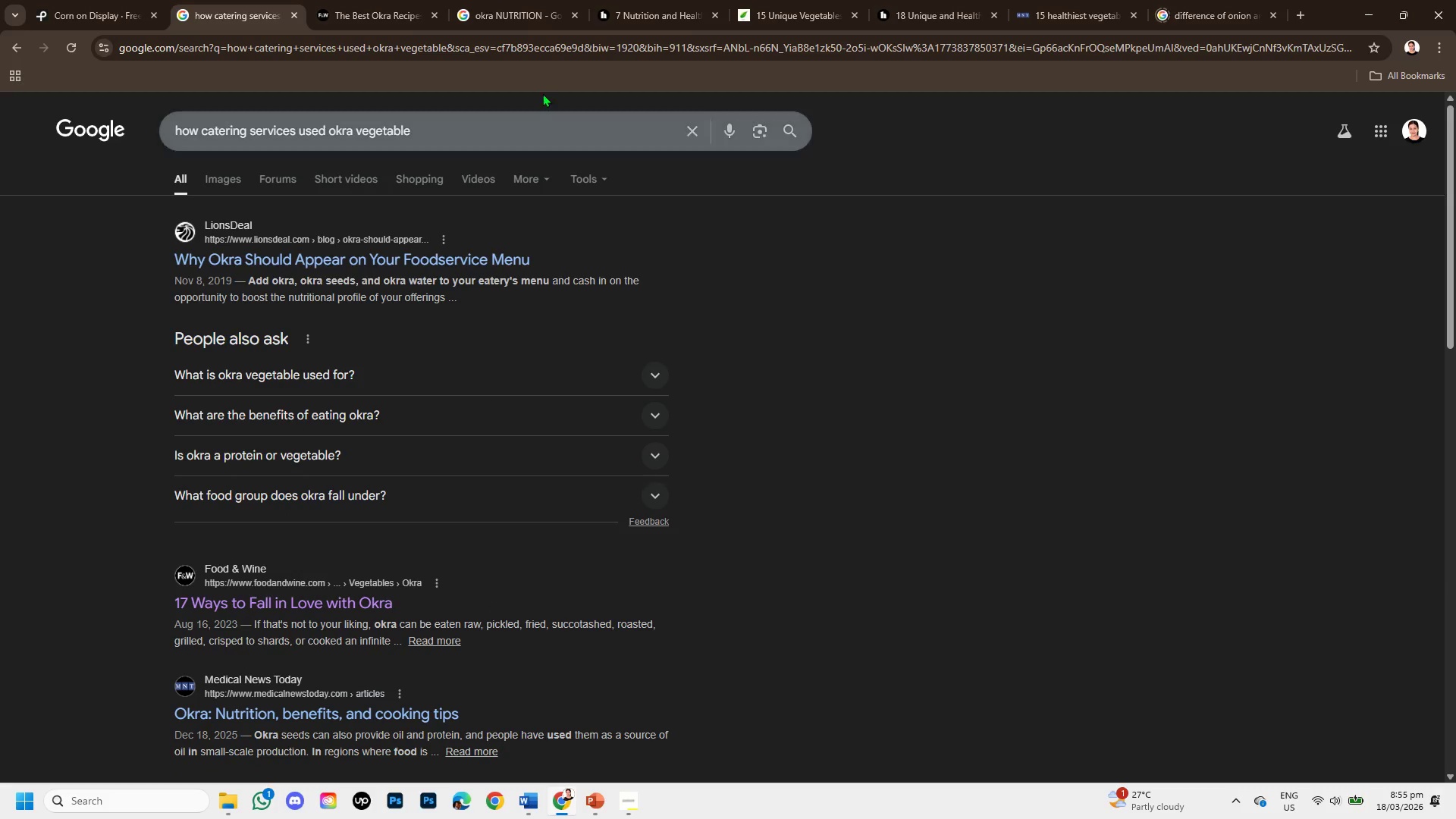 
wait(5.42)
 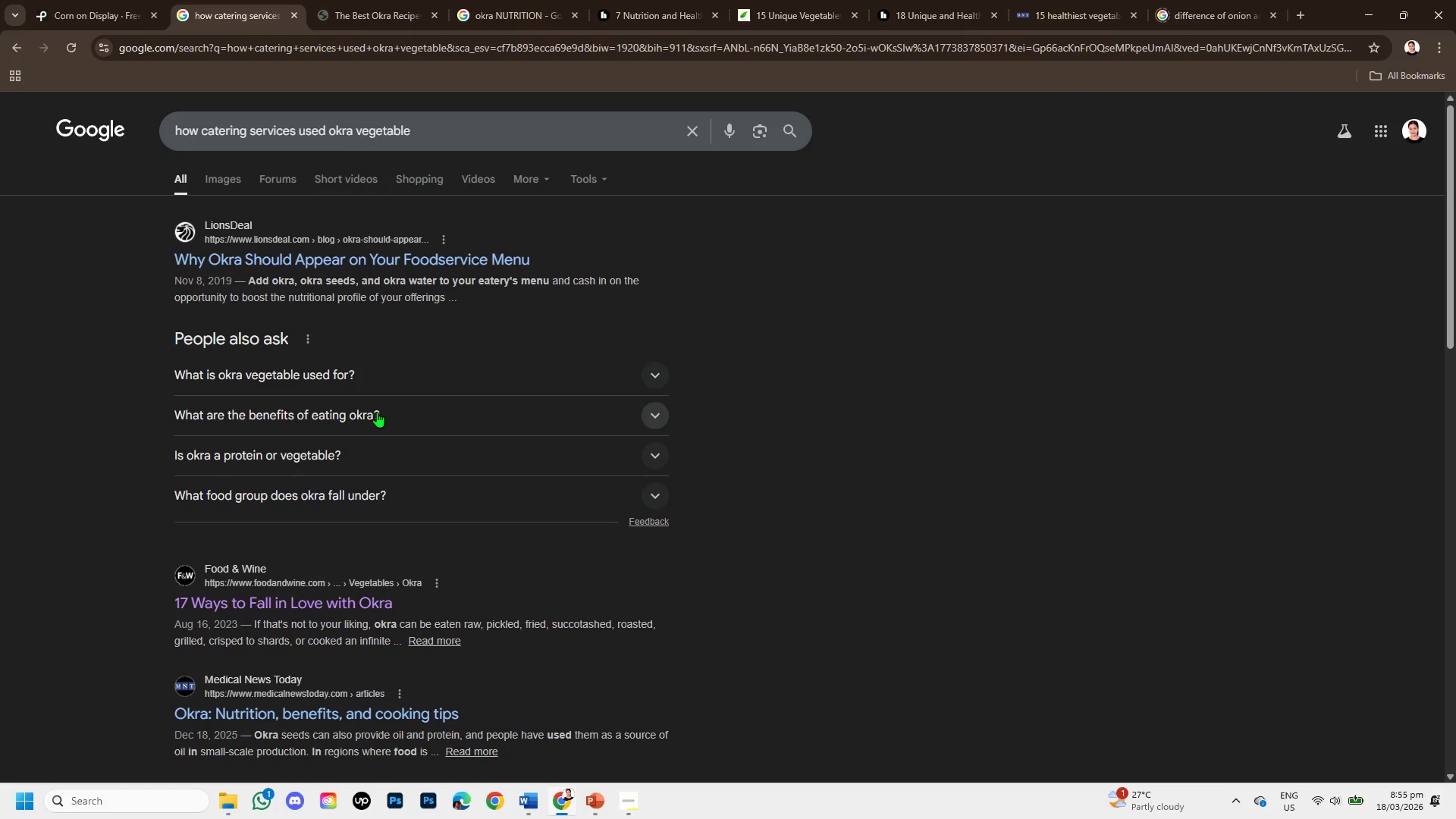 
left_click([343, 0])
 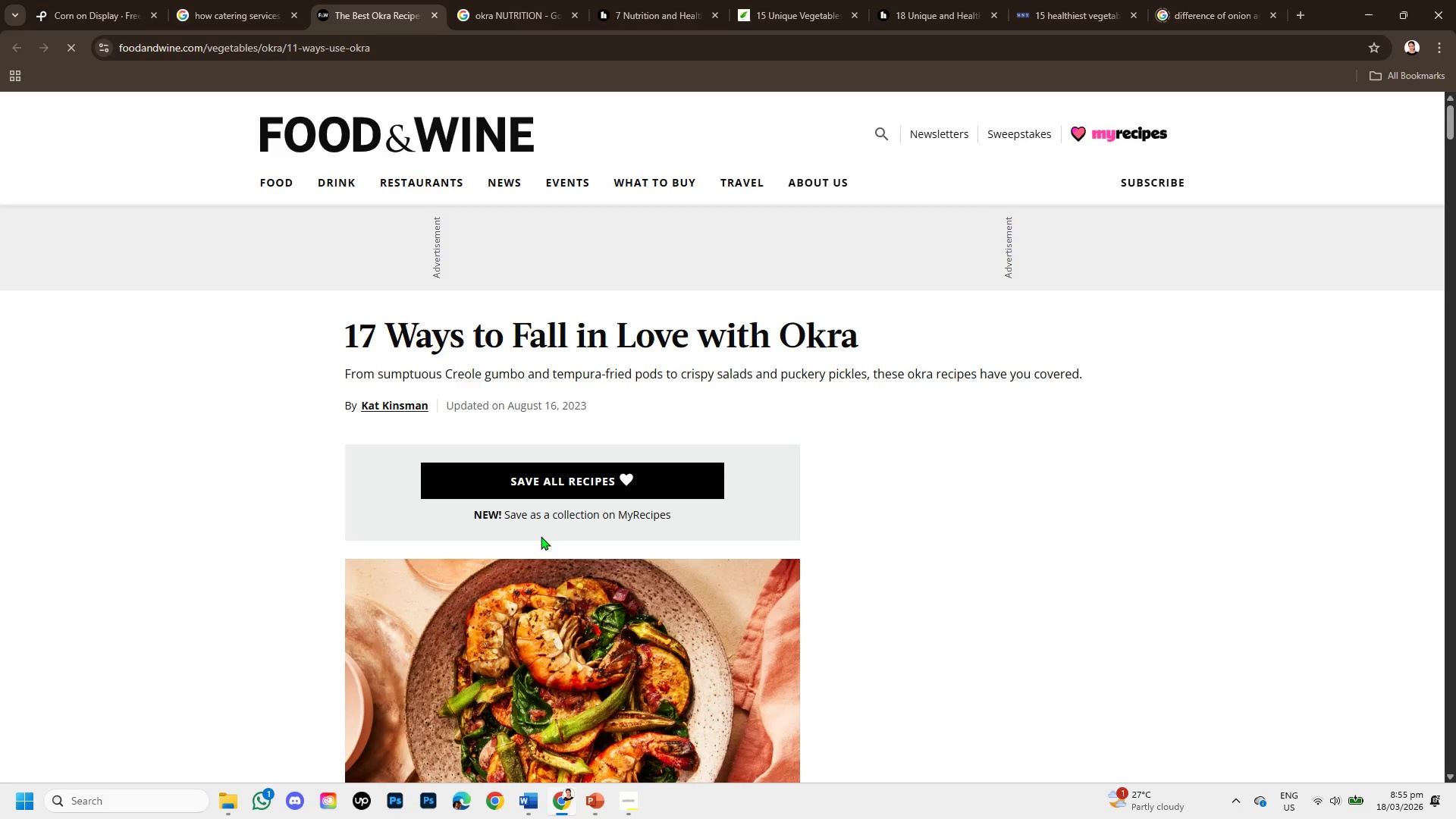 
scroll: coordinate [541, 536], scroll_direction: down, amount: 7.0
 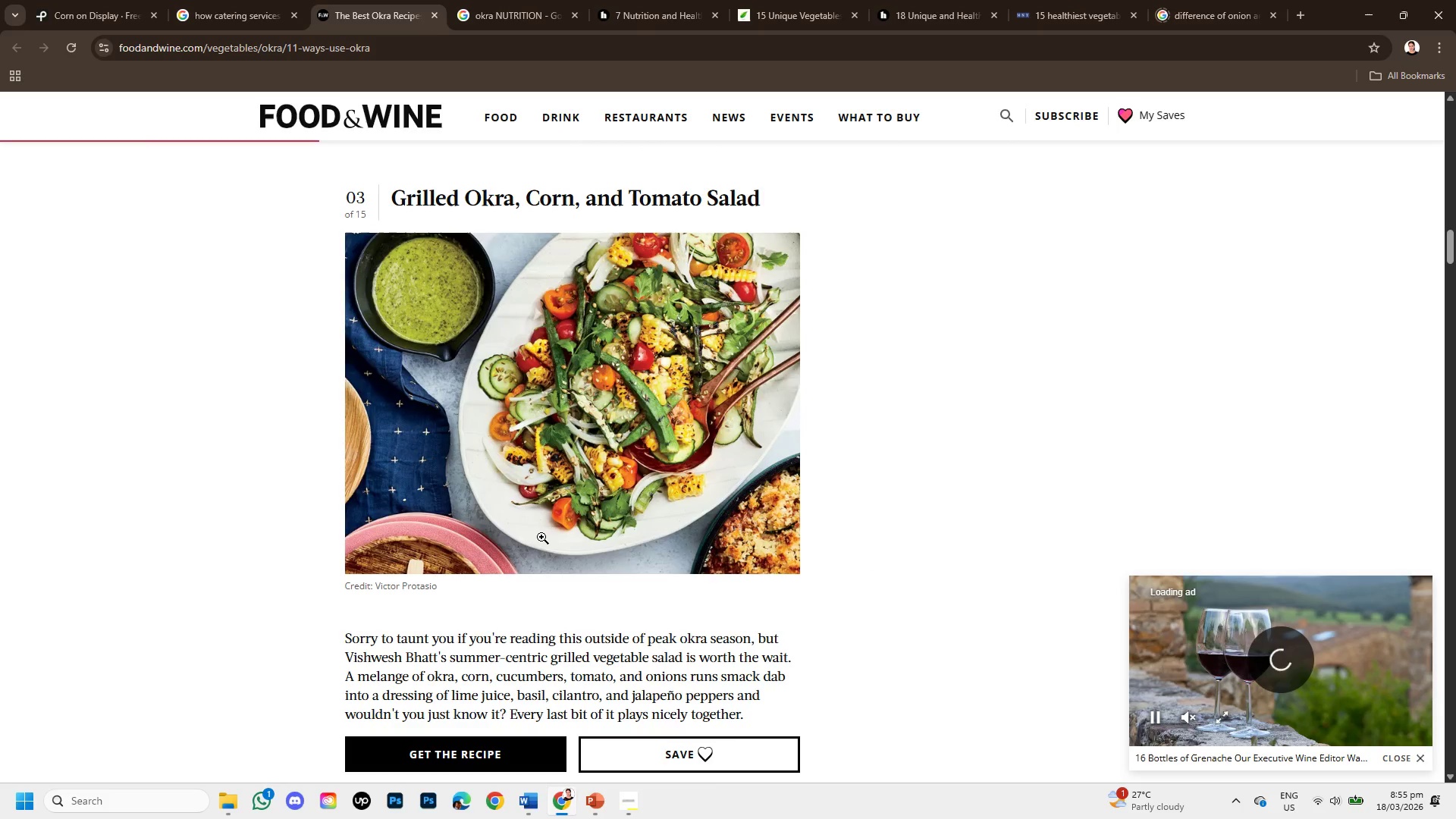 
scroll: coordinate [541, 537], scroll_direction: up, amount: 1.0
 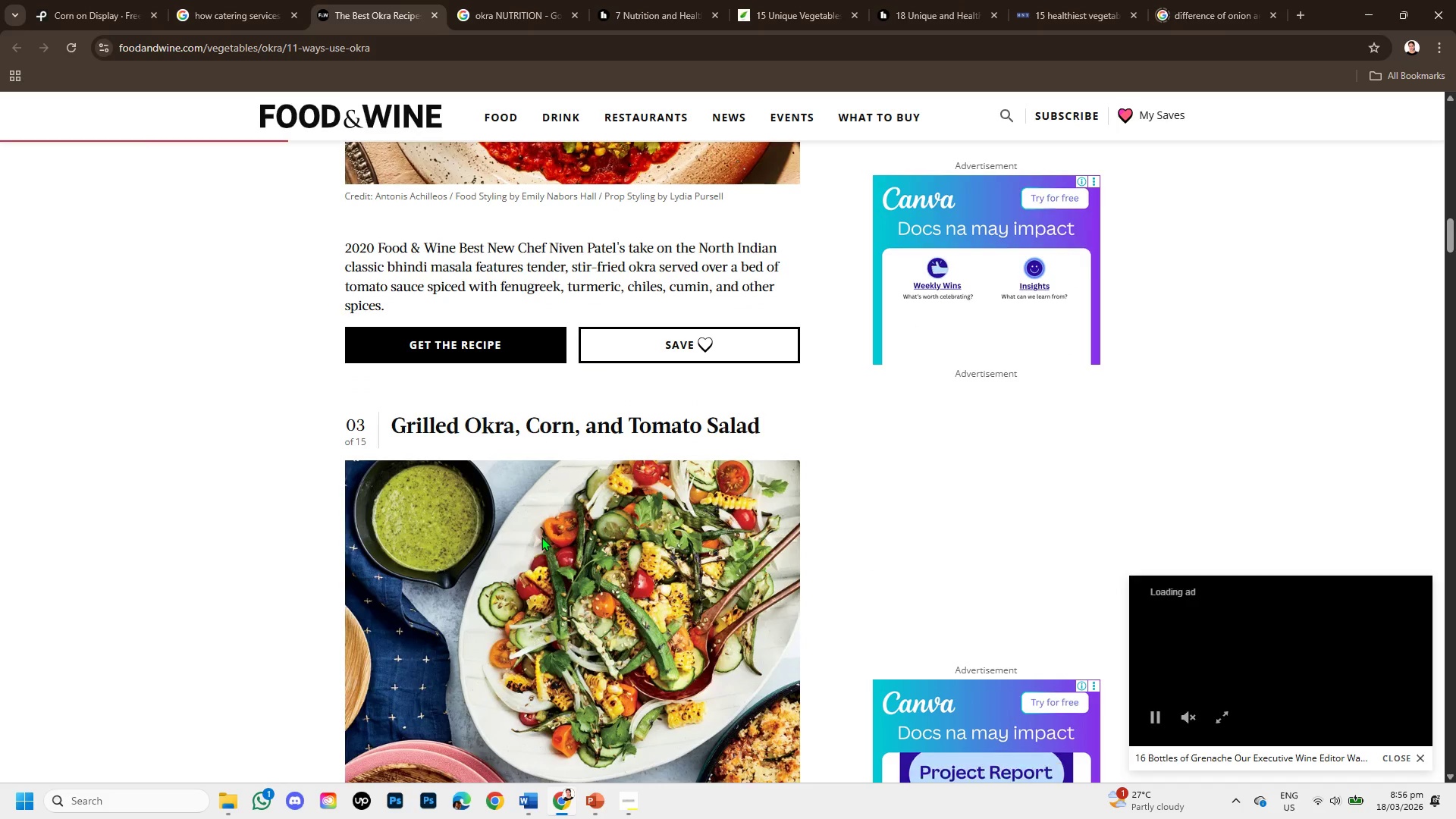 
scroll: coordinate [529, 635], scroll_direction: down, amount: 11.0
 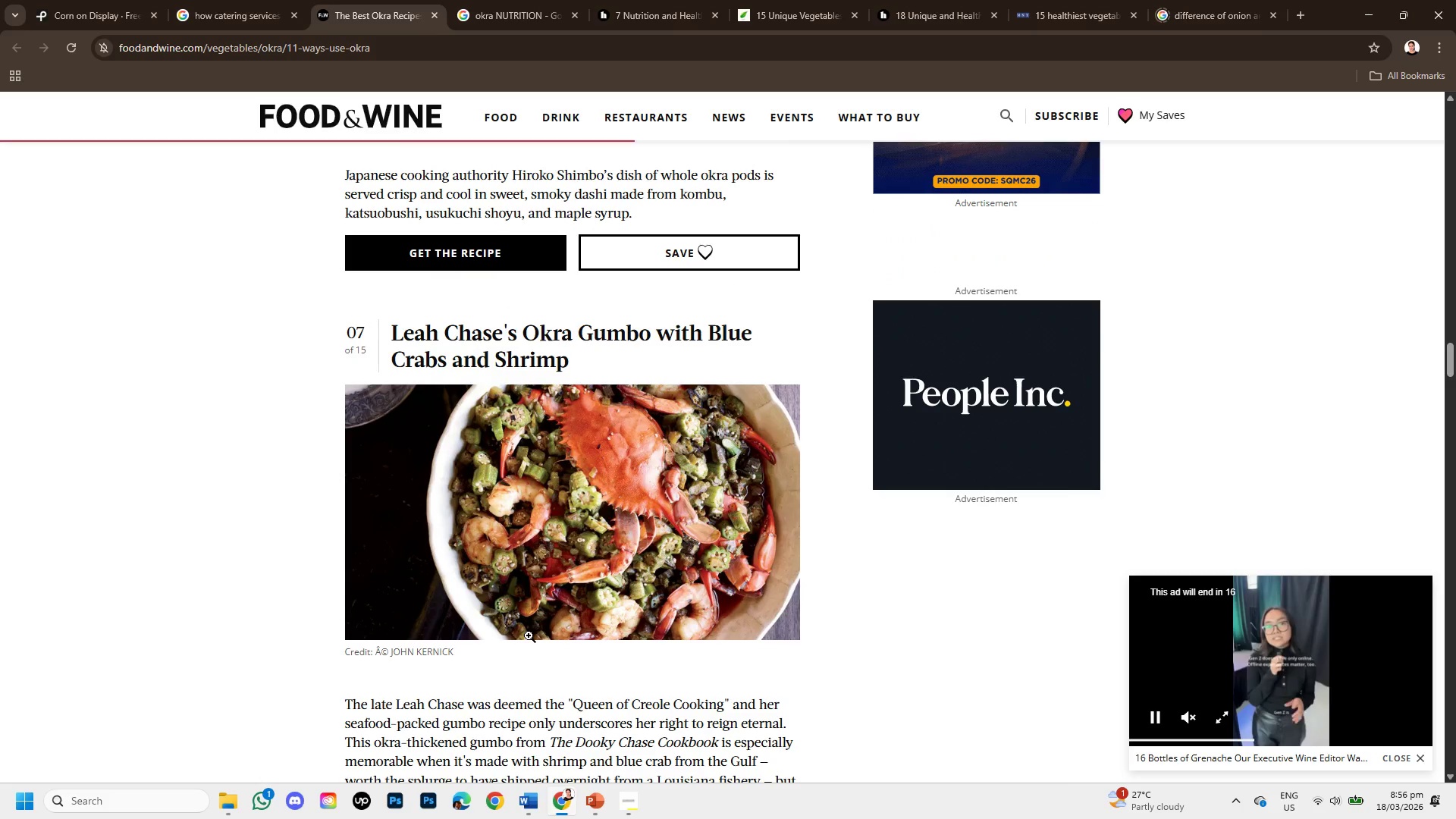 
scroll: coordinate [529, 635], scroll_direction: down, amount: 5.0
 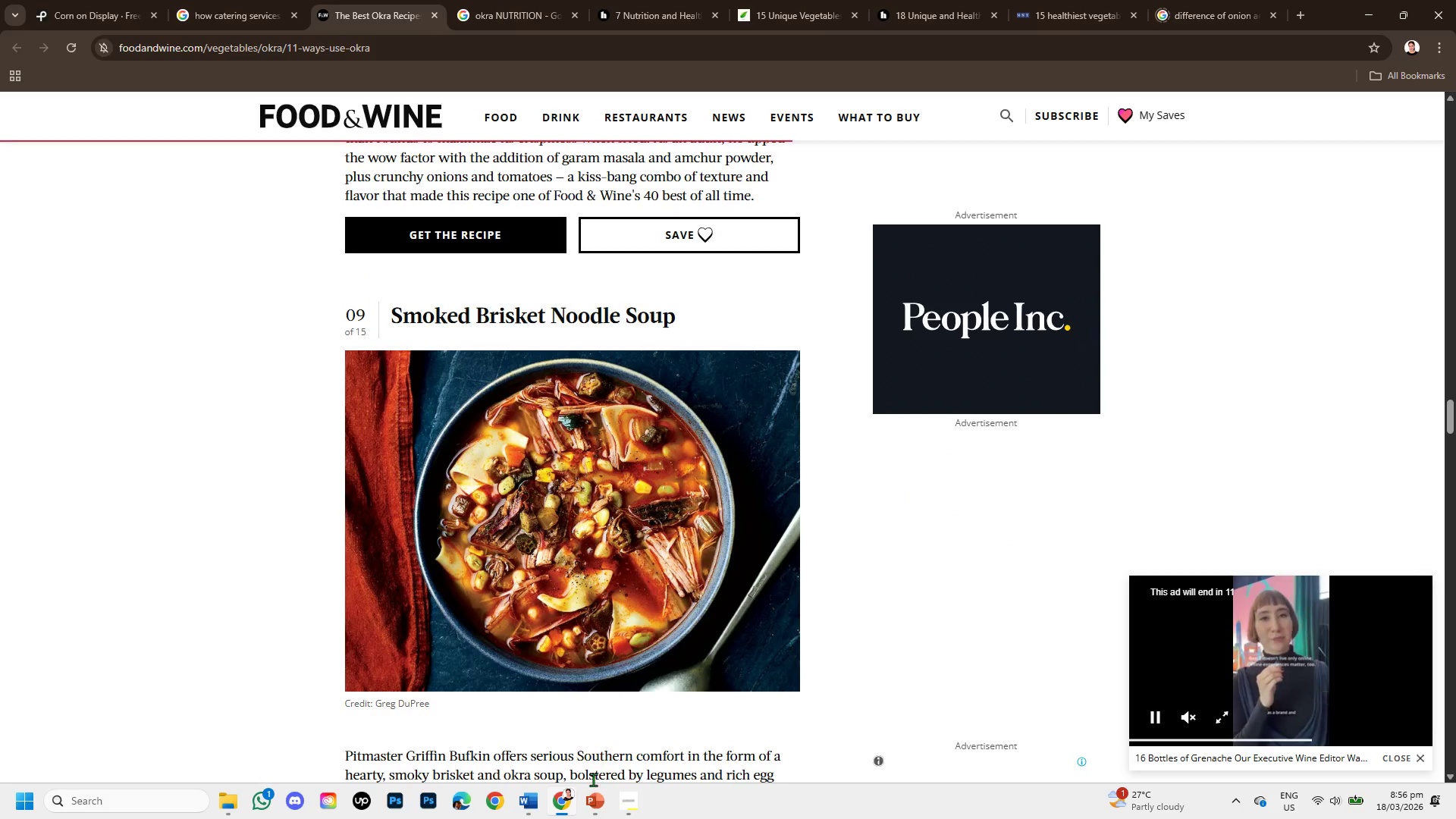 
left_click([602, 807])
 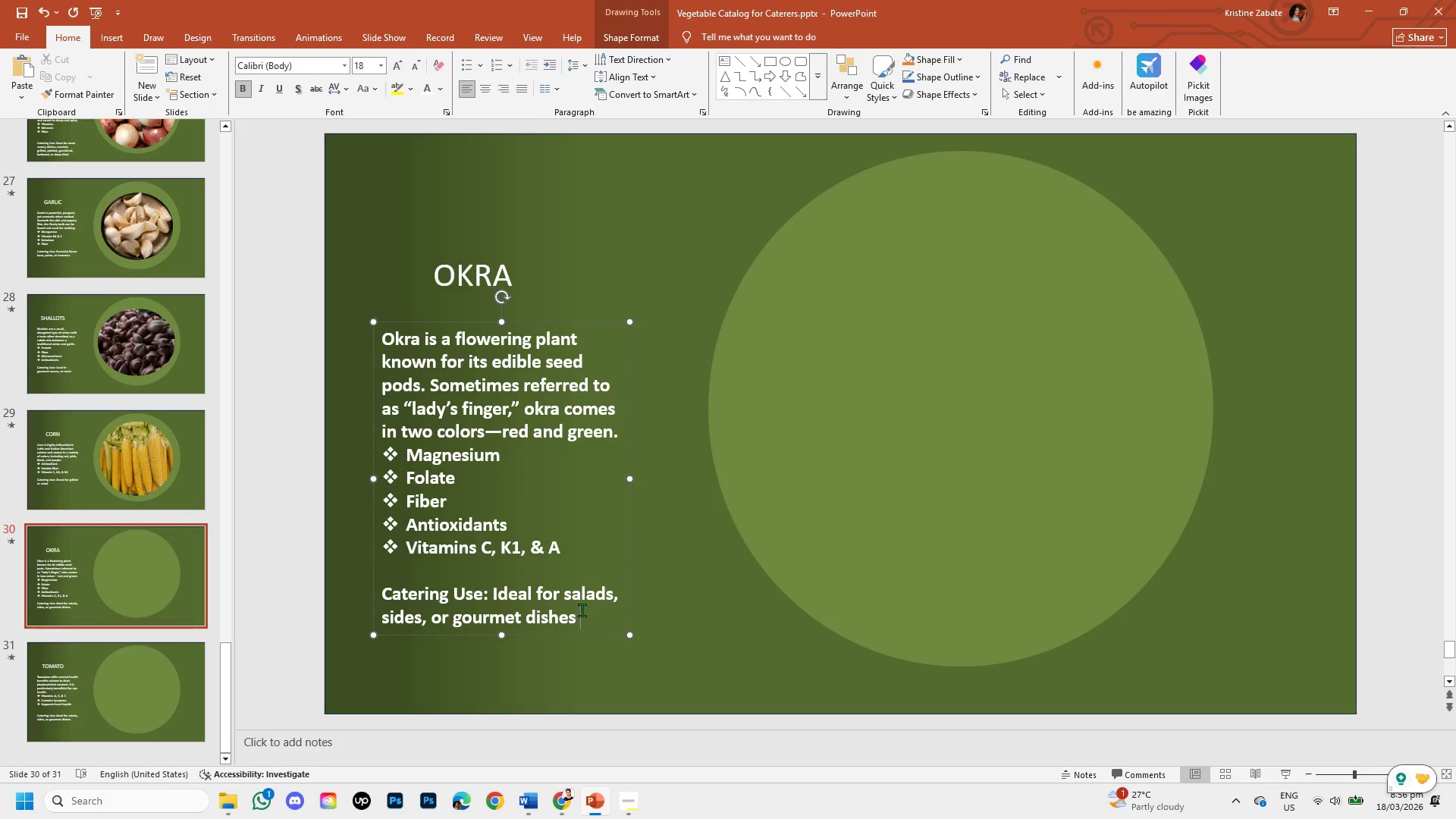 
left_click_drag(start_coordinate=[582, 610], to_coordinate=[511, 586])
 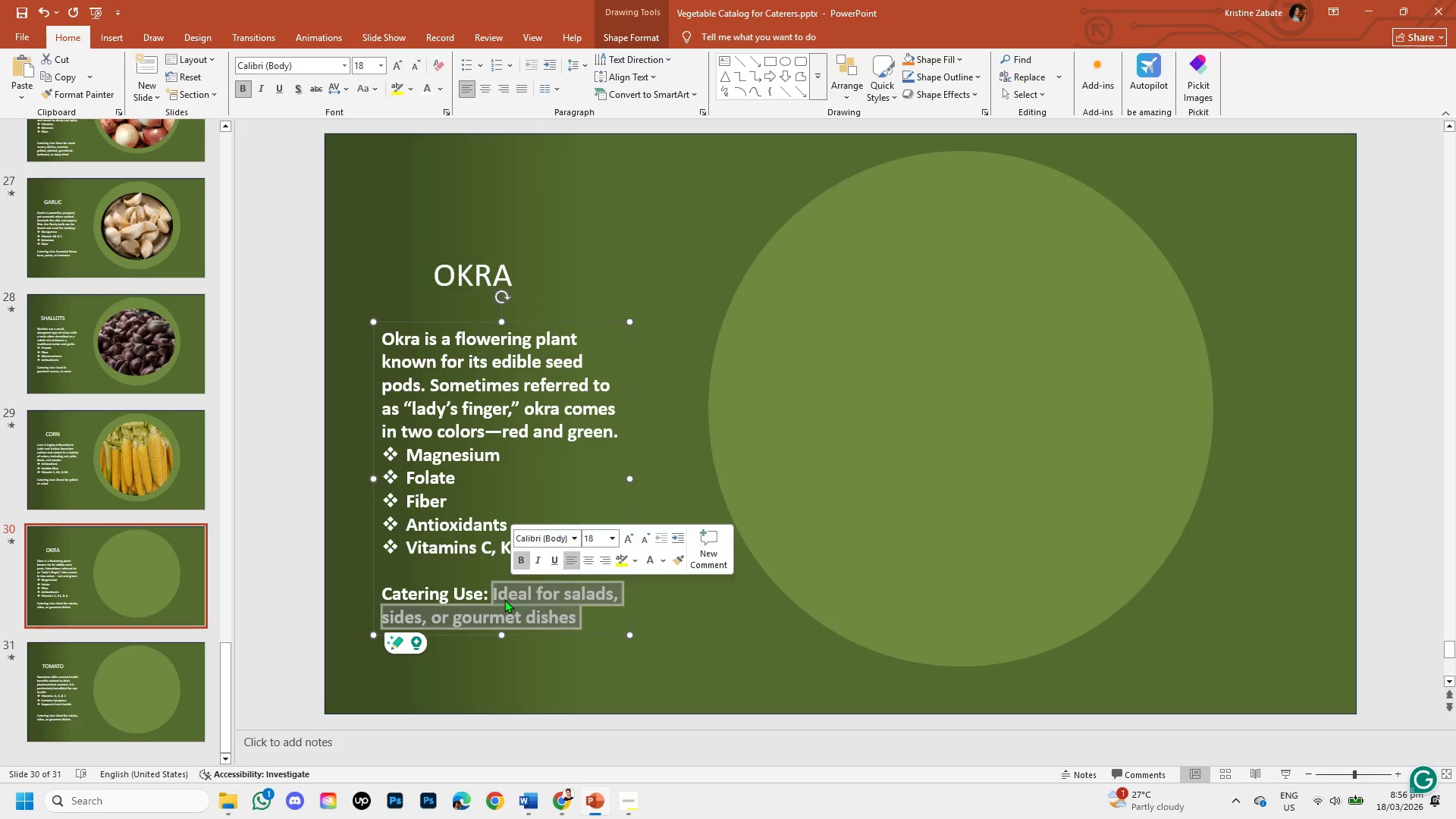 
key(Backspace)
type( Used IN )
 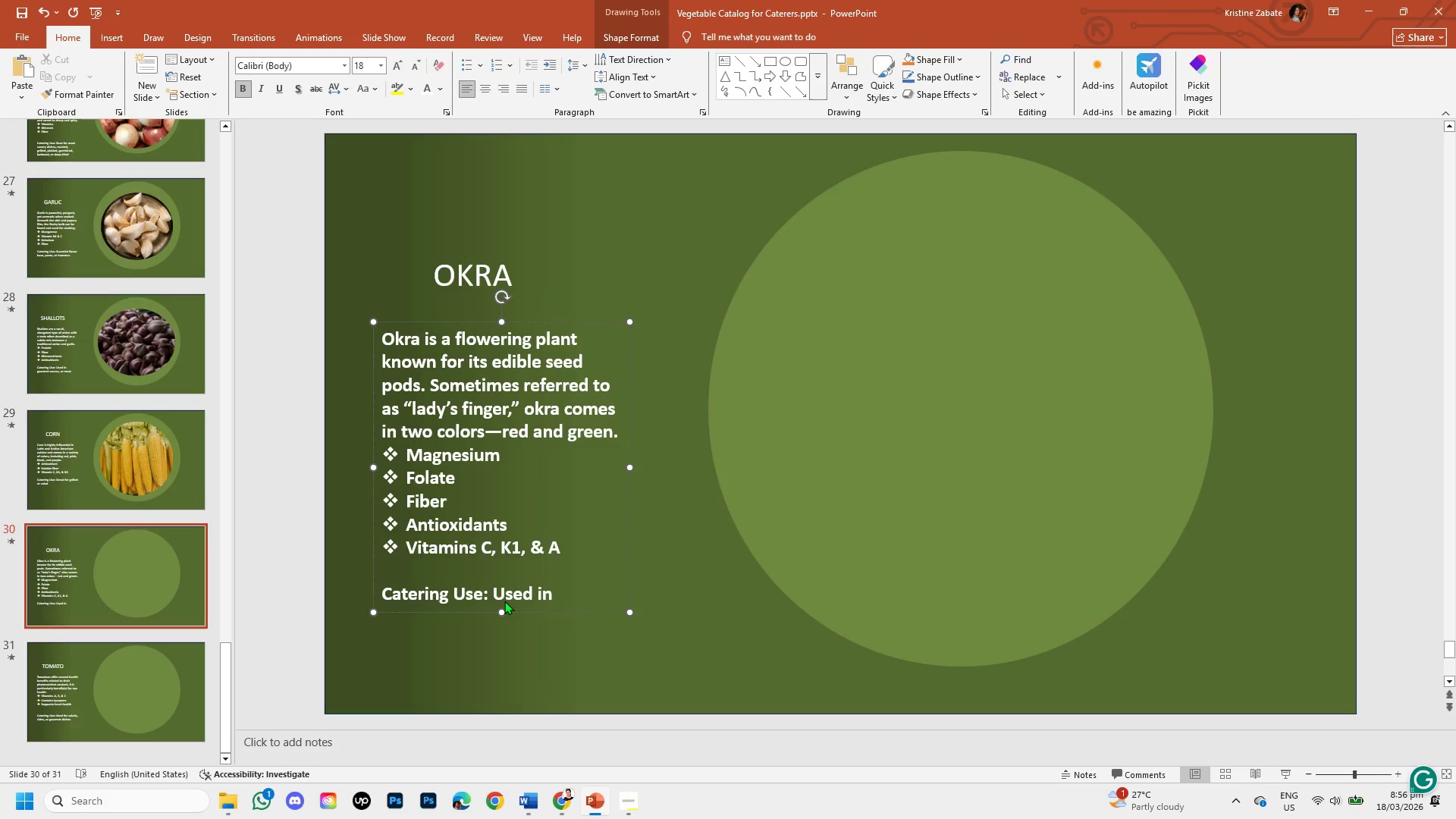 
wait(6.23)
 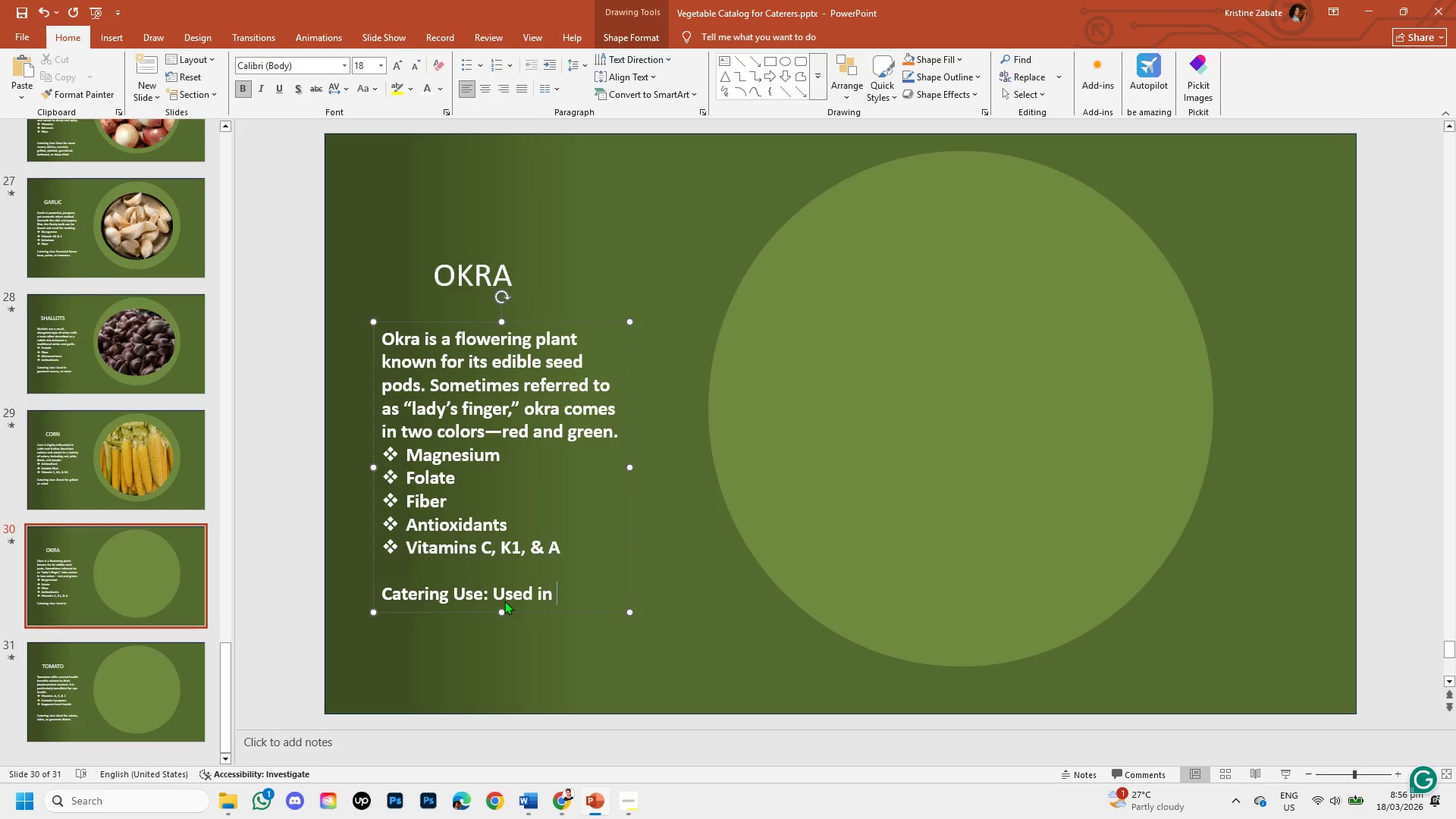 
type(STEWS, GRILLED, )
 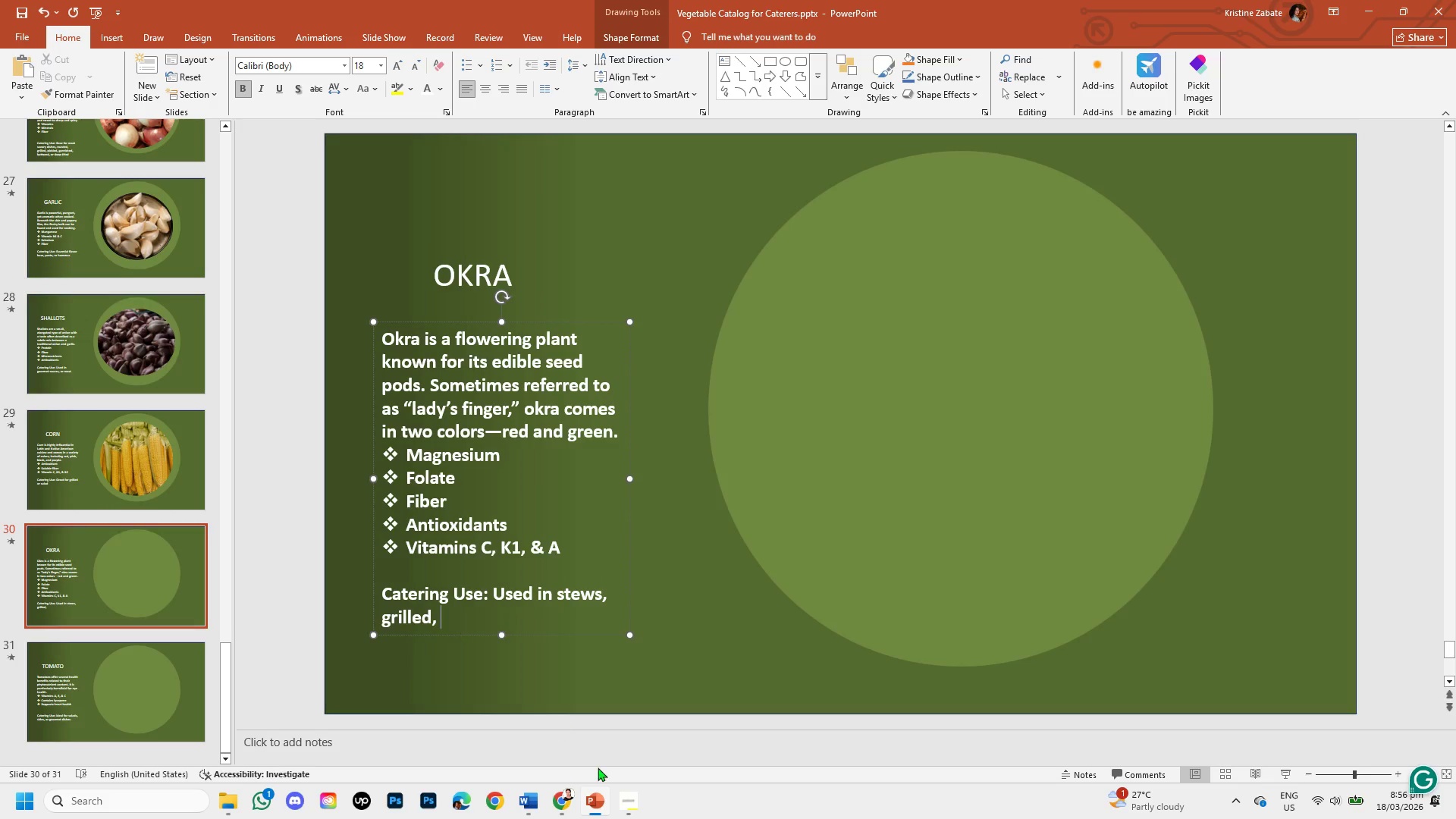 
mouse_move([566, 771])
 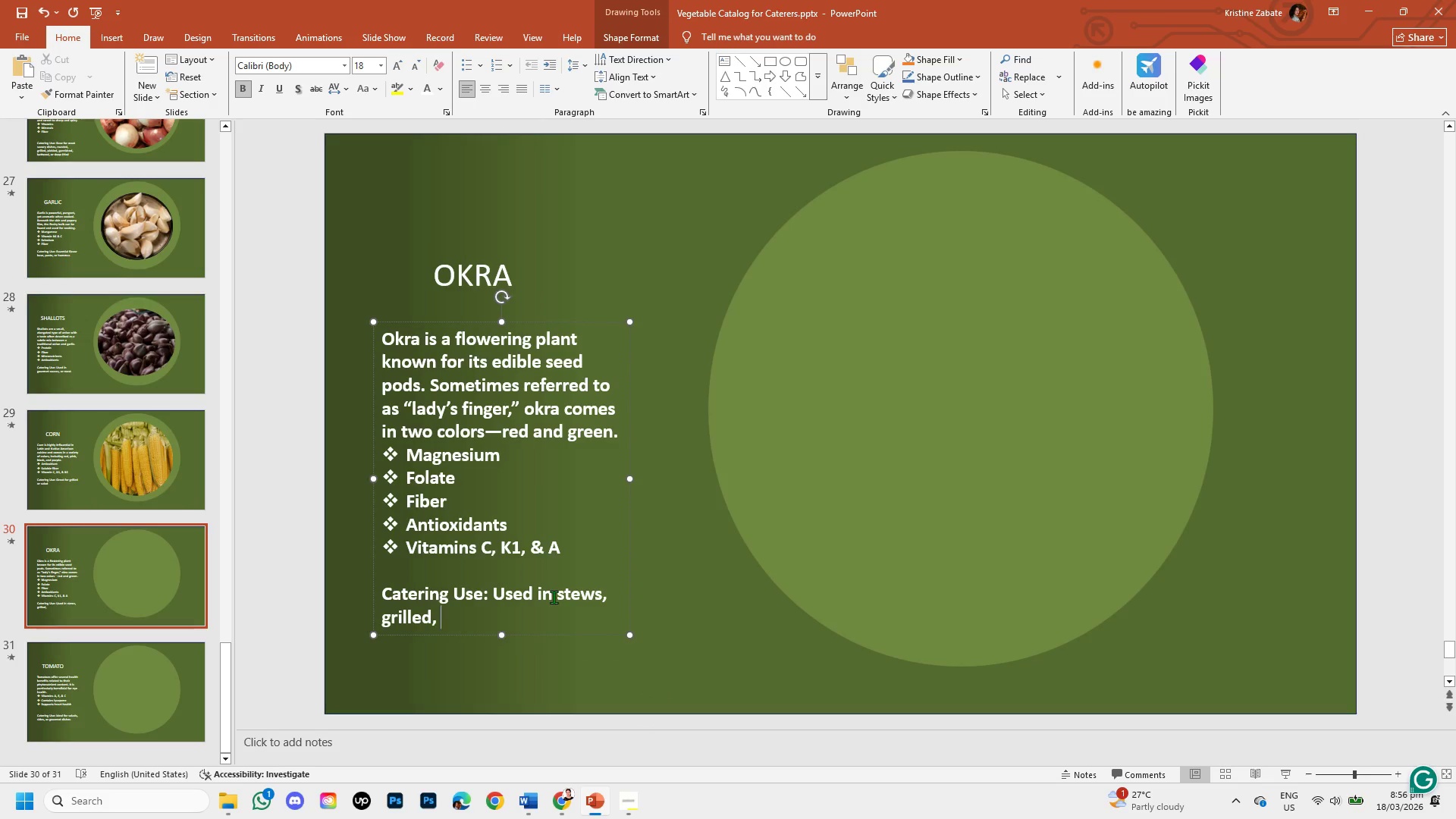 
left_click_drag(start_coordinate=[554, 597], to_coordinate=[513, 598])
 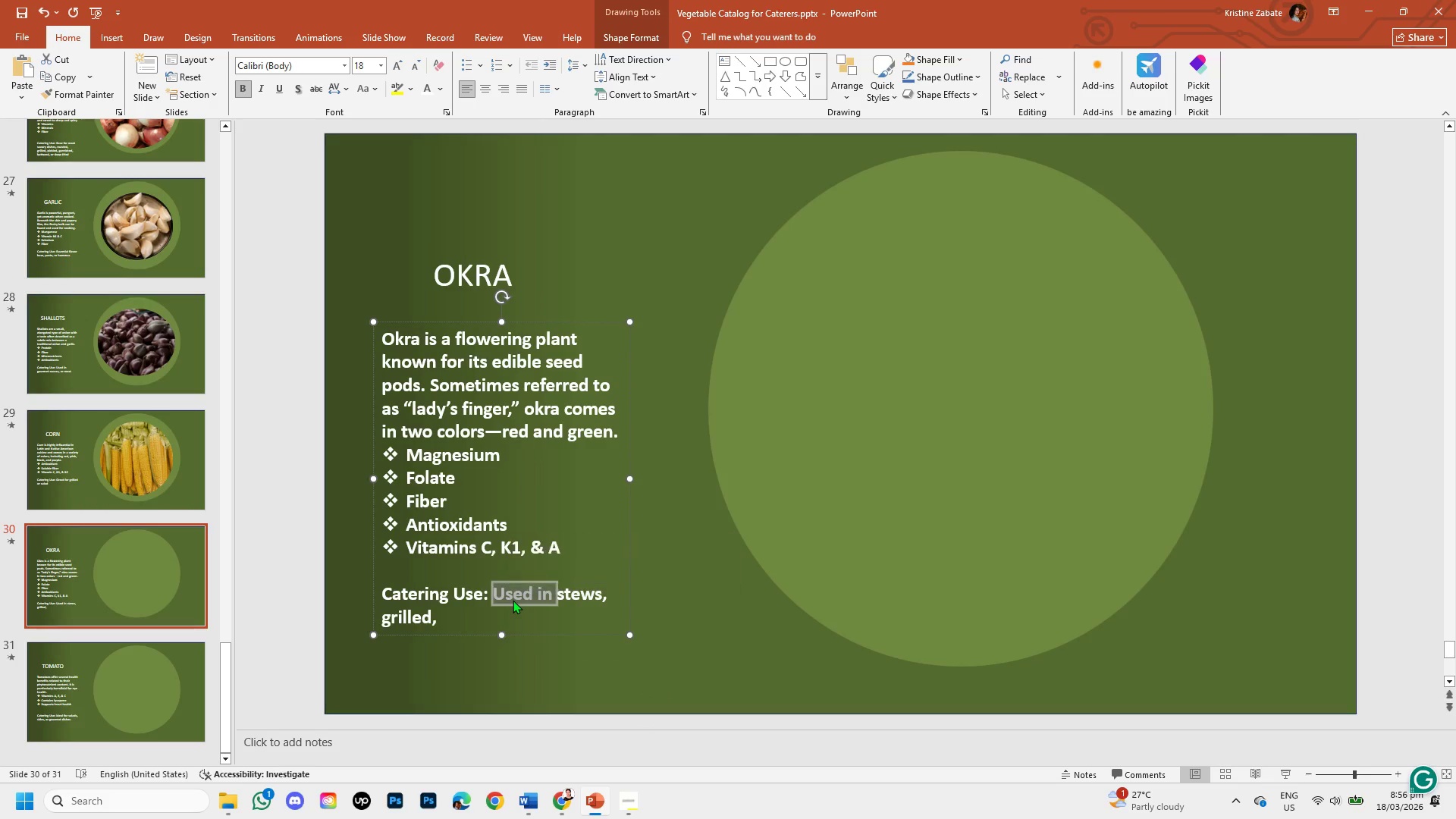 
key(Backspace)
type(Ideal for )
 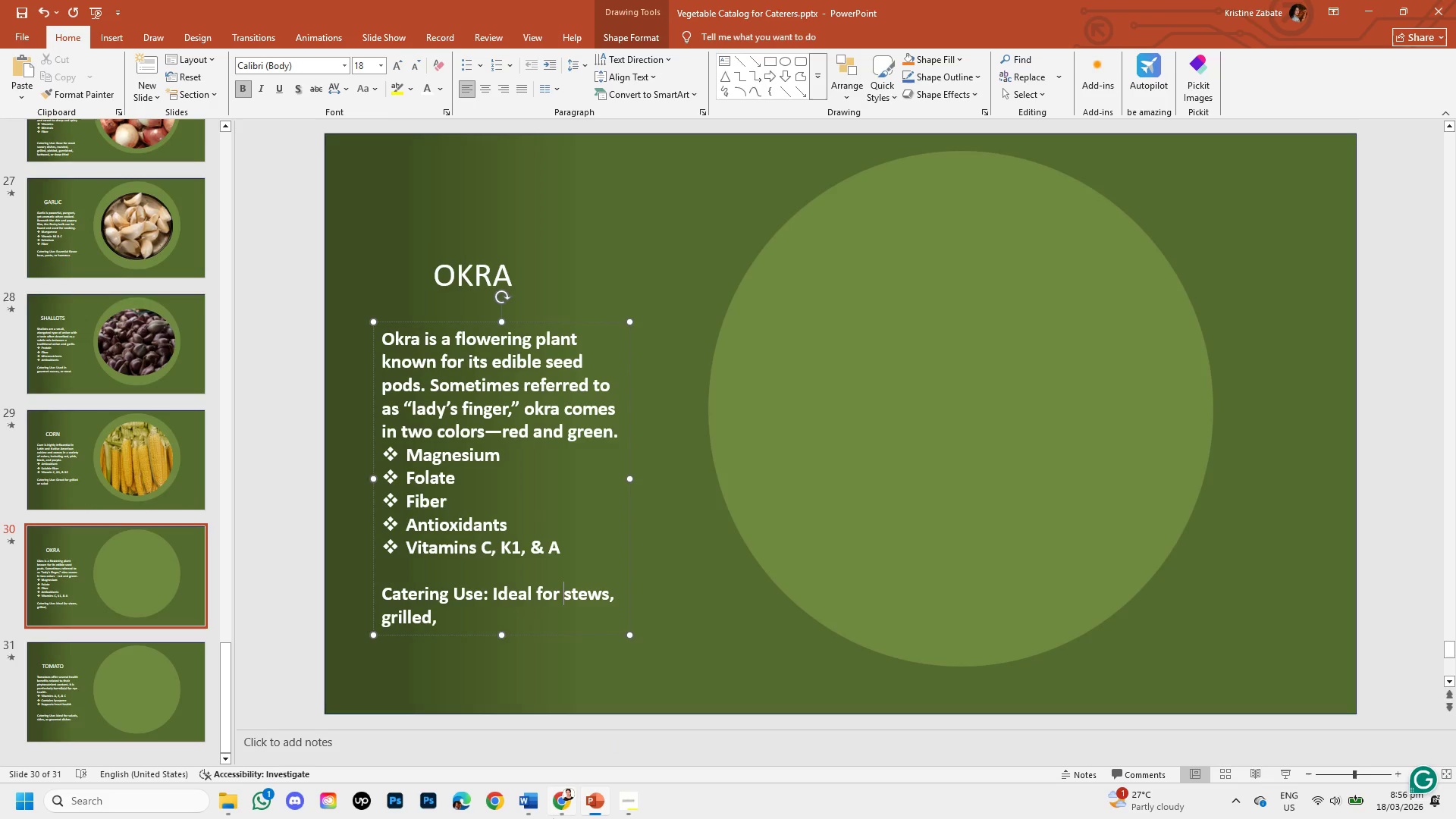 
left_click([553, 809])
 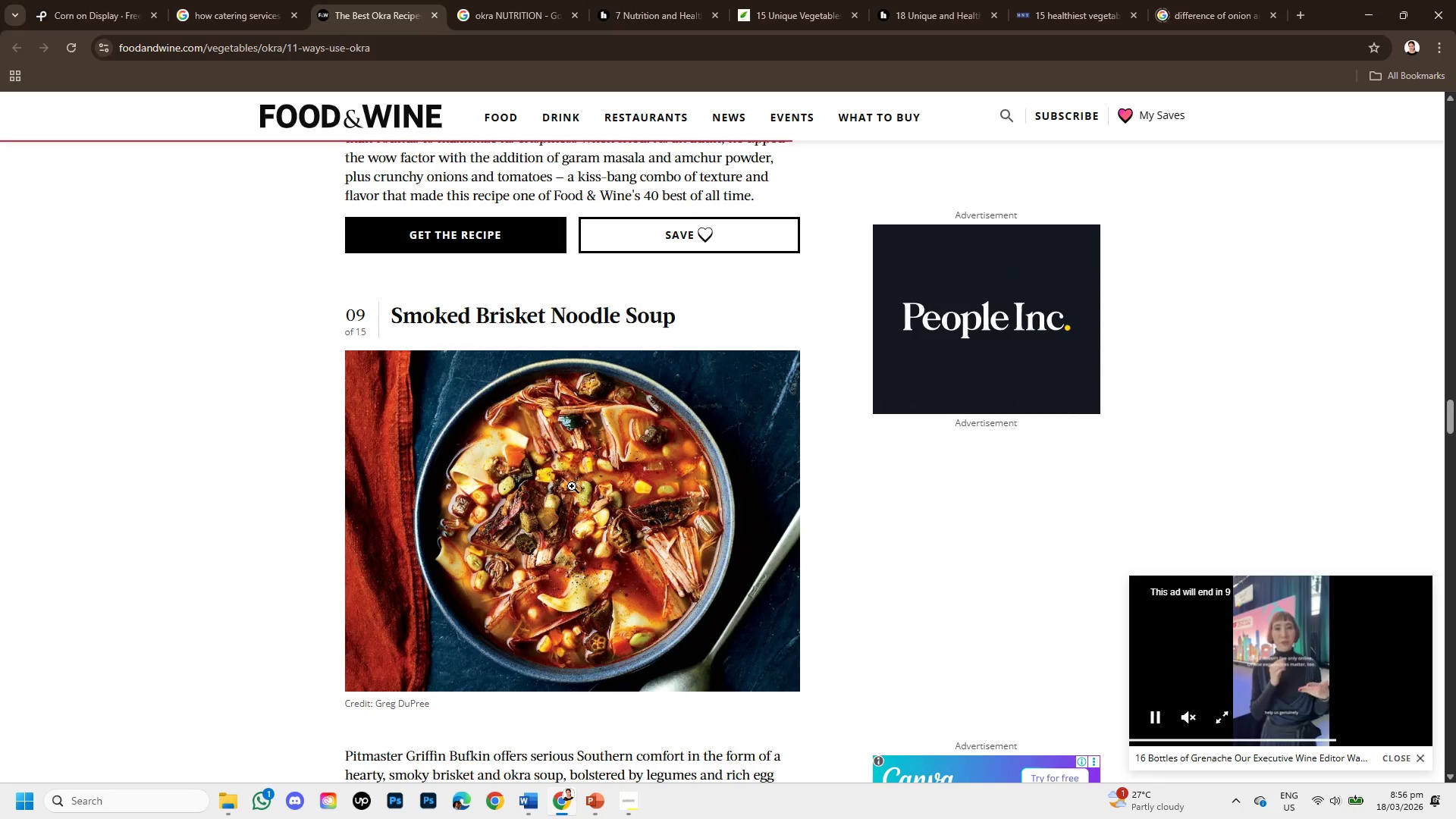 
scroll: coordinate [586, 503], scroll_direction: down, amount: 11.0
 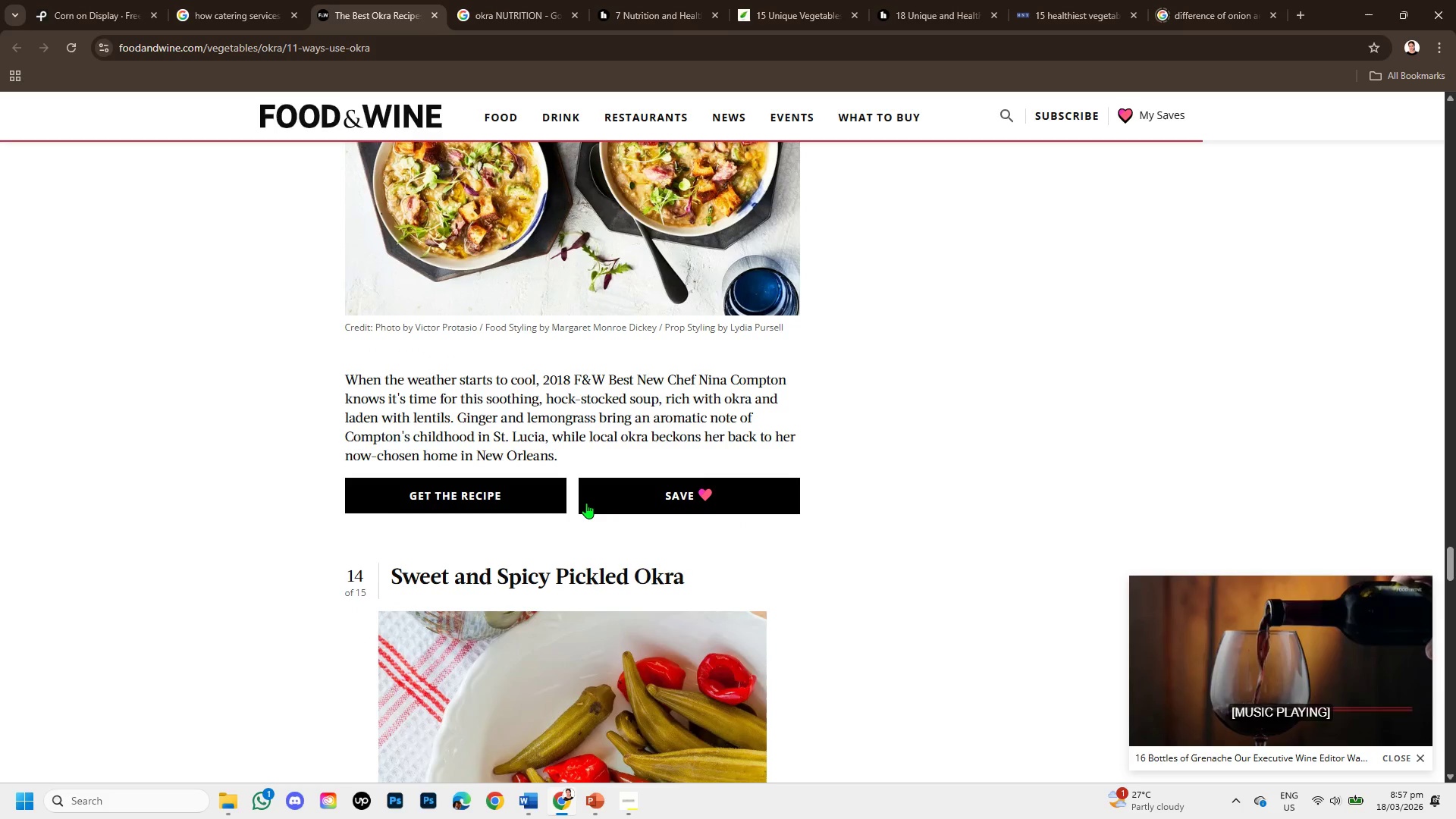 
scroll: coordinate [586, 503], scroll_direction: up, amount: 1.0
 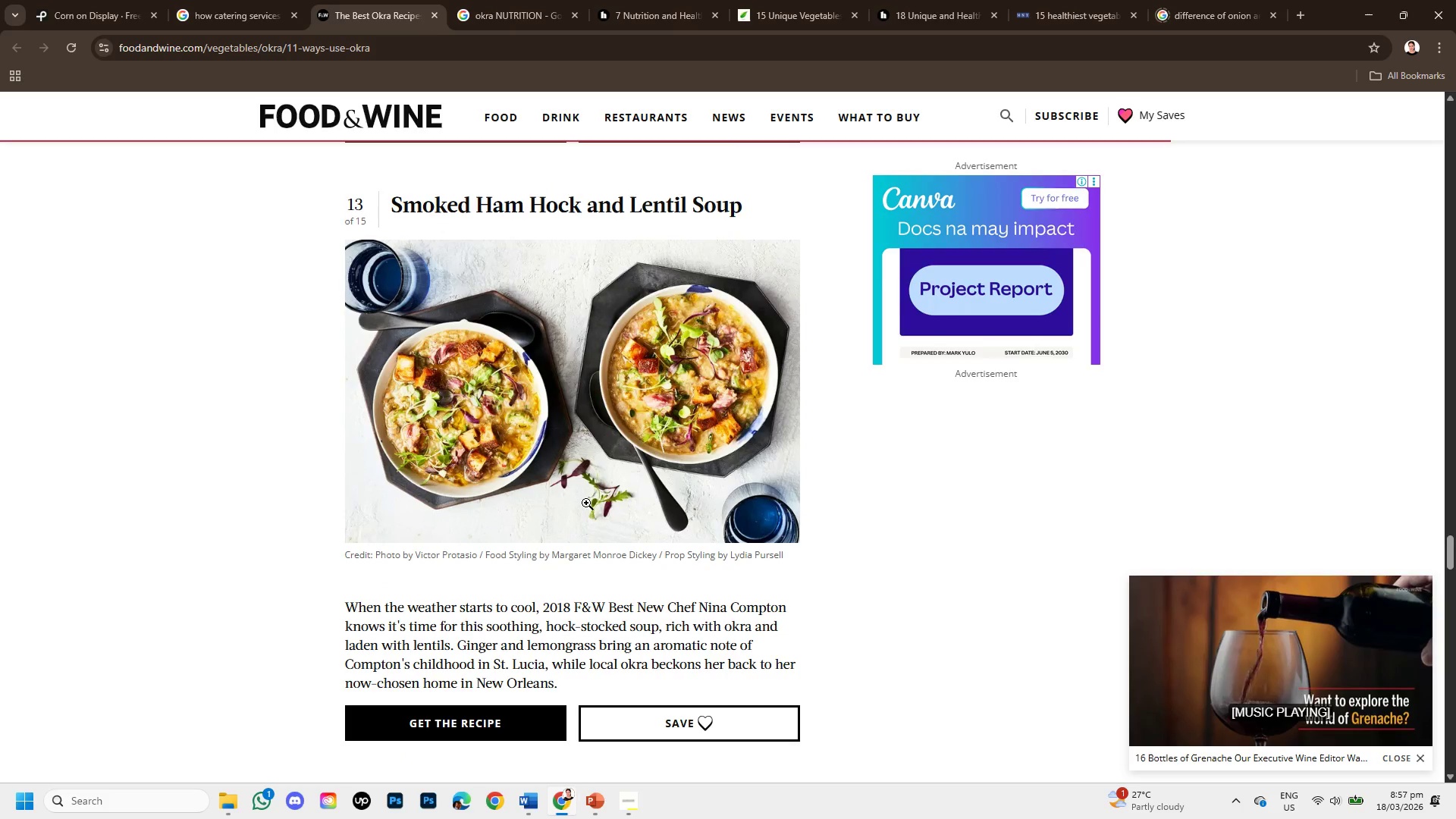 
scroll: coordinate [586, 503], scroll_direction: down, amount: 3.0
 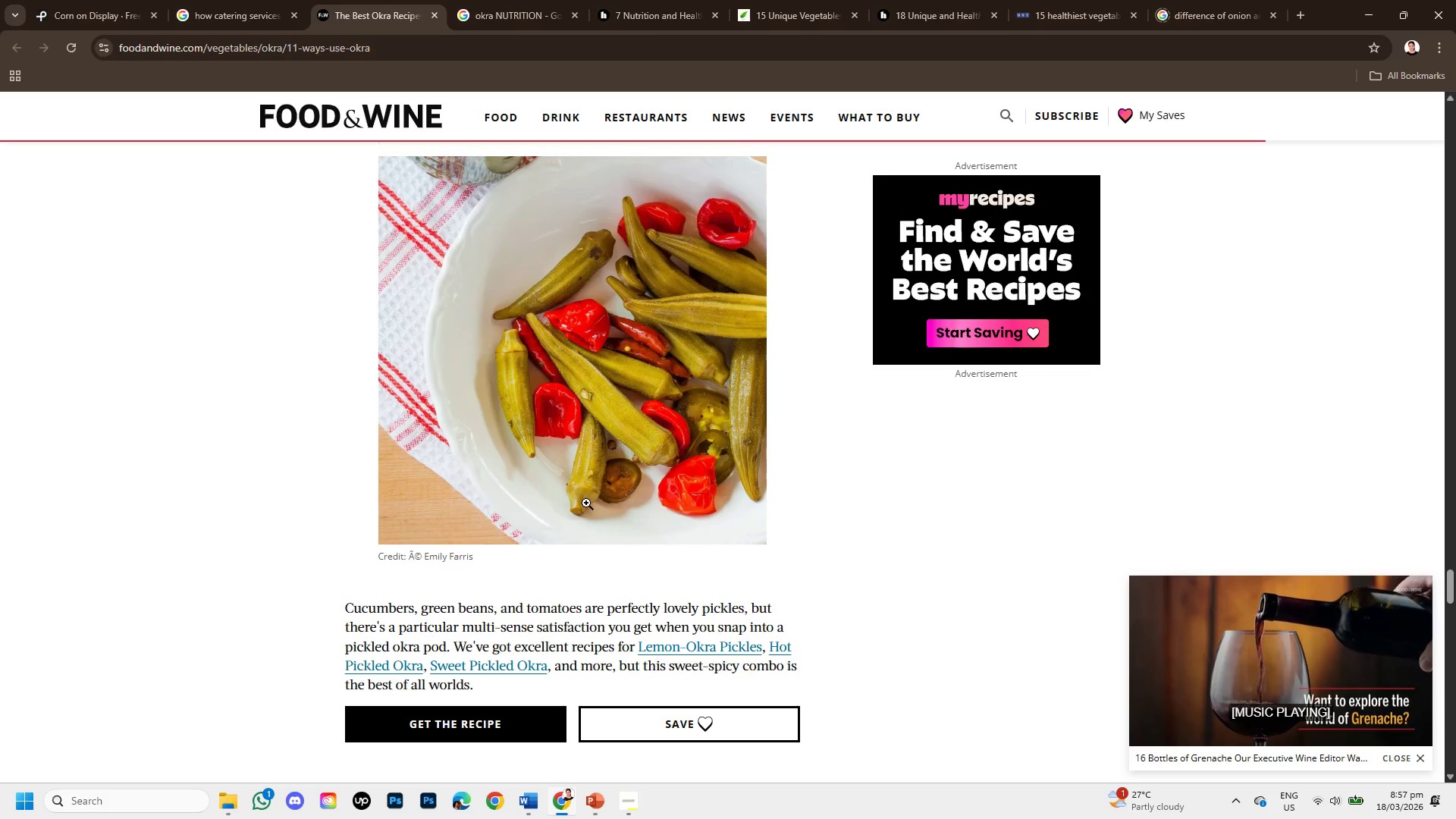 
scroll: coordinate [586, 503], scroll_direction: up, amount: 1.0
 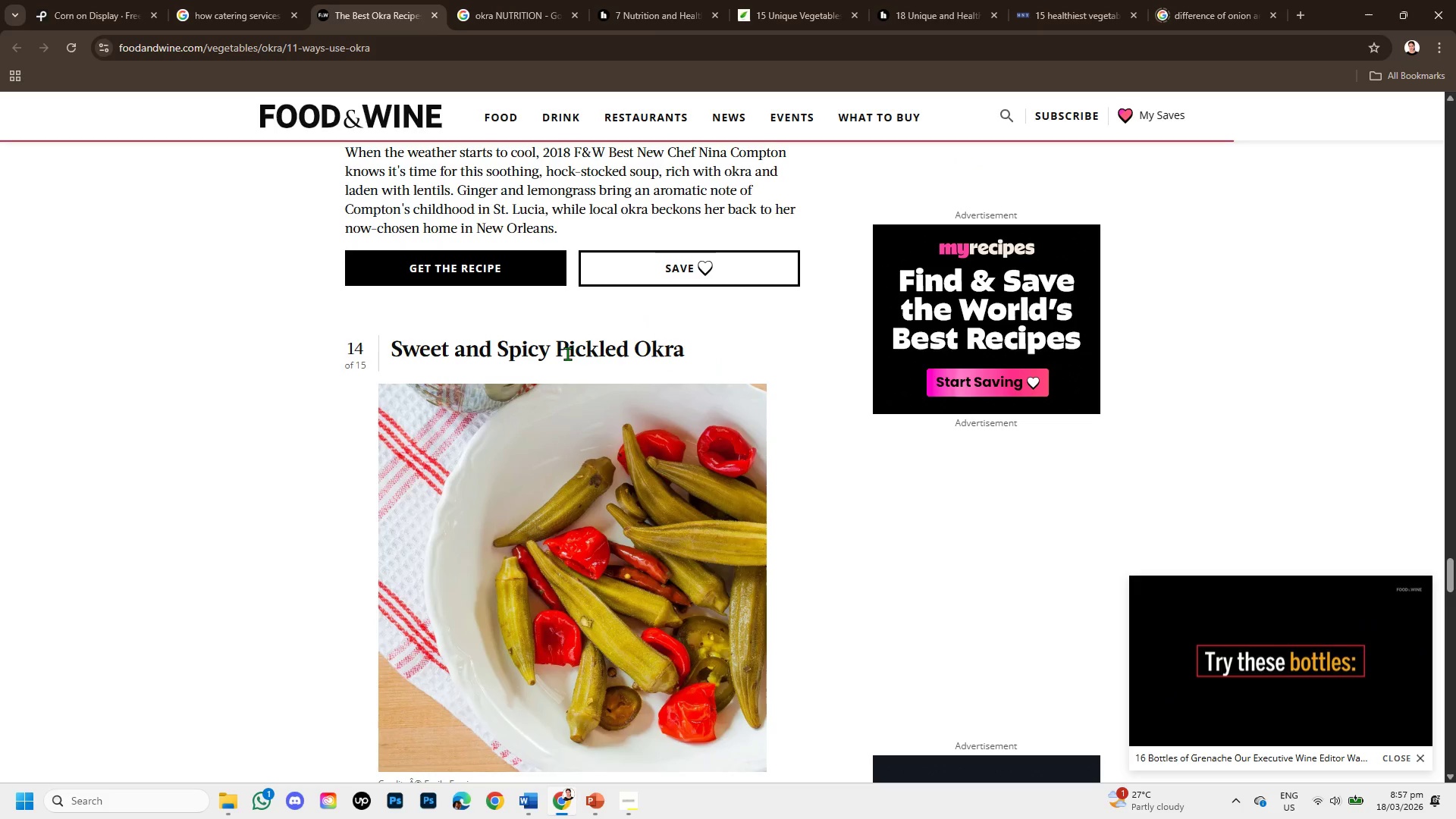 
scroll: coordinate [577, 459], scroll_direction: down, amount: 4.0
 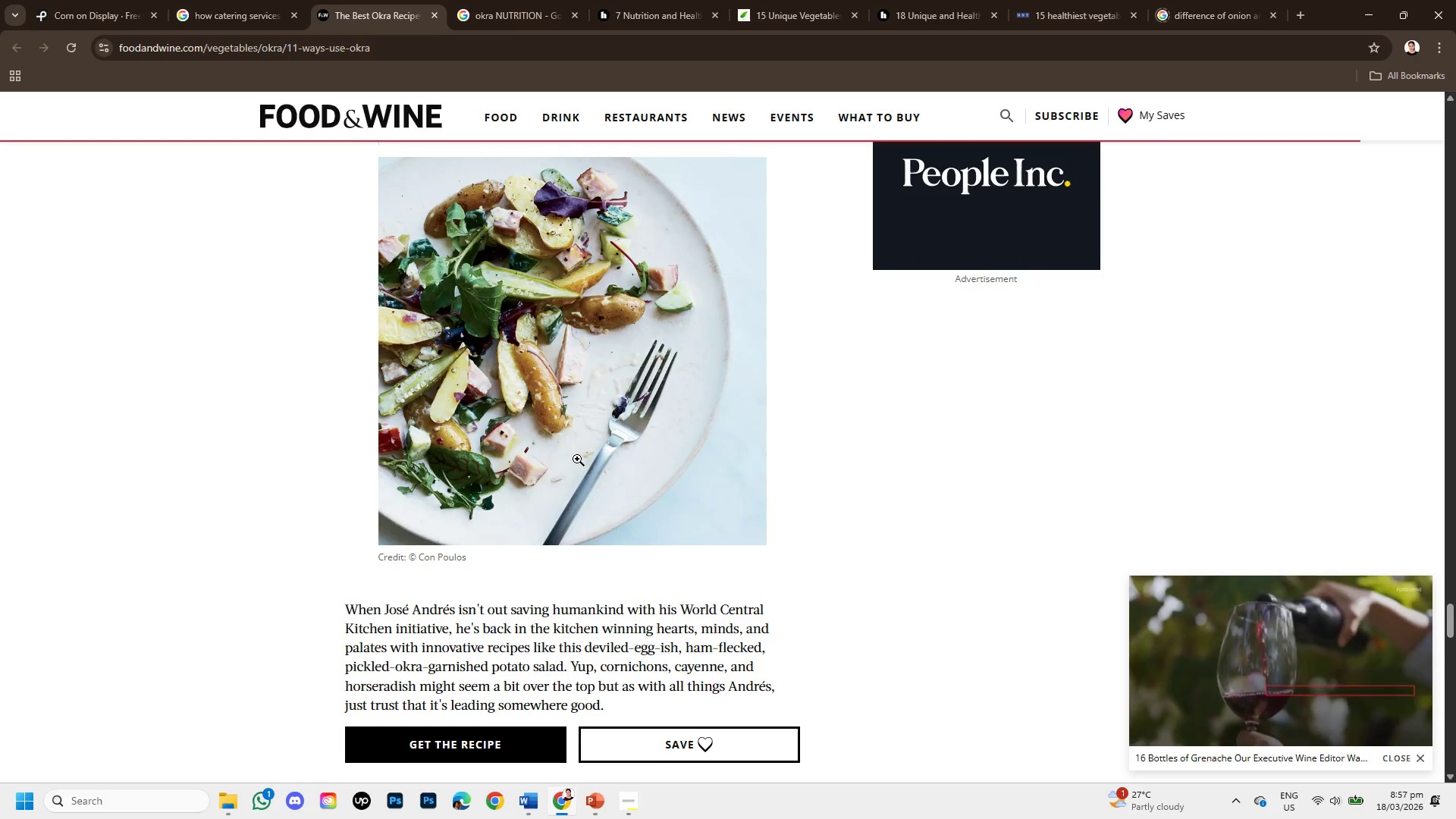 
scroll: coordinate [577, 459], scroll_direction: up, amount: 1.0
 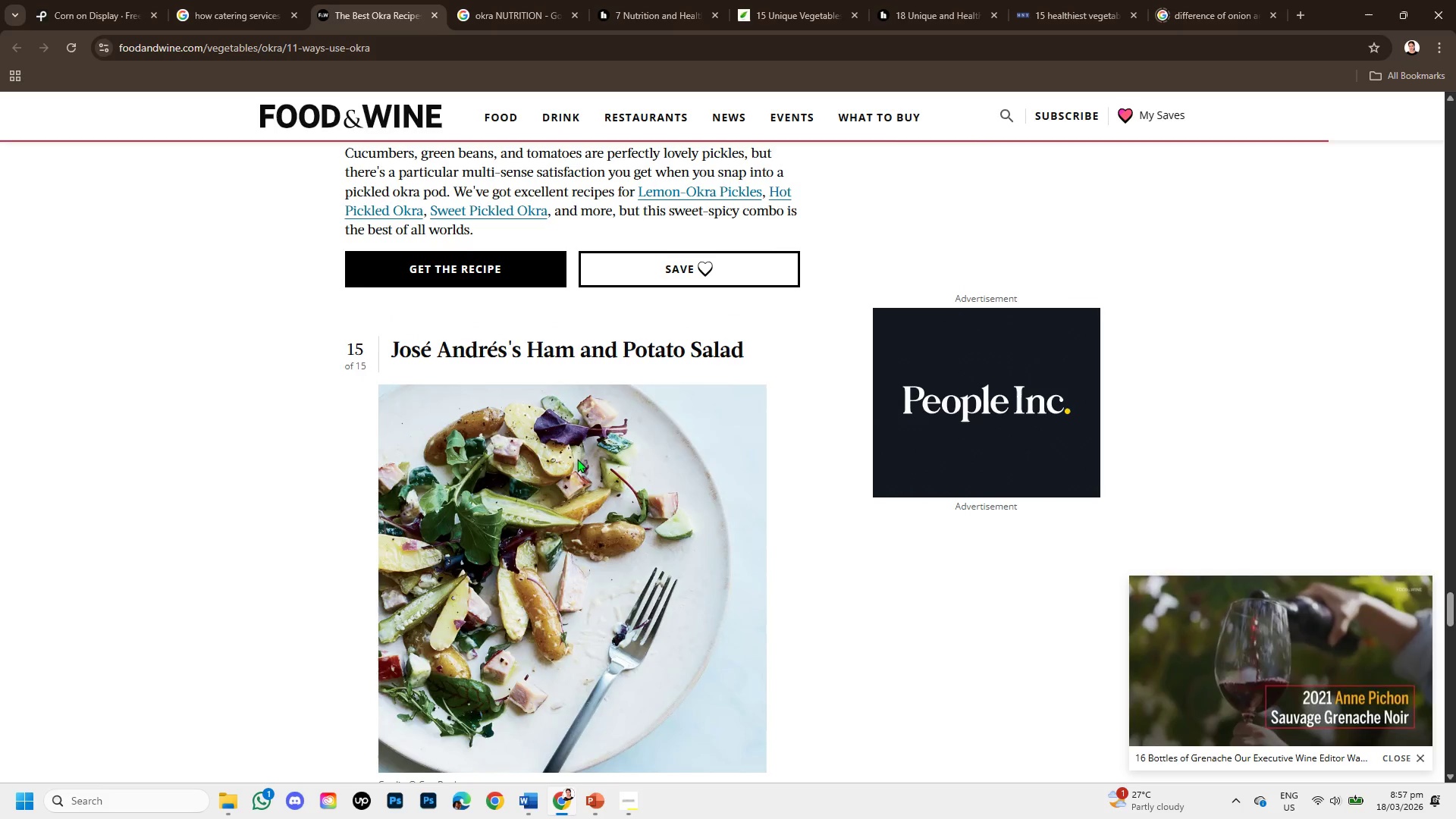 
scroll: coordinate [574, 458], scroll_direction: down, amount: 3.0
 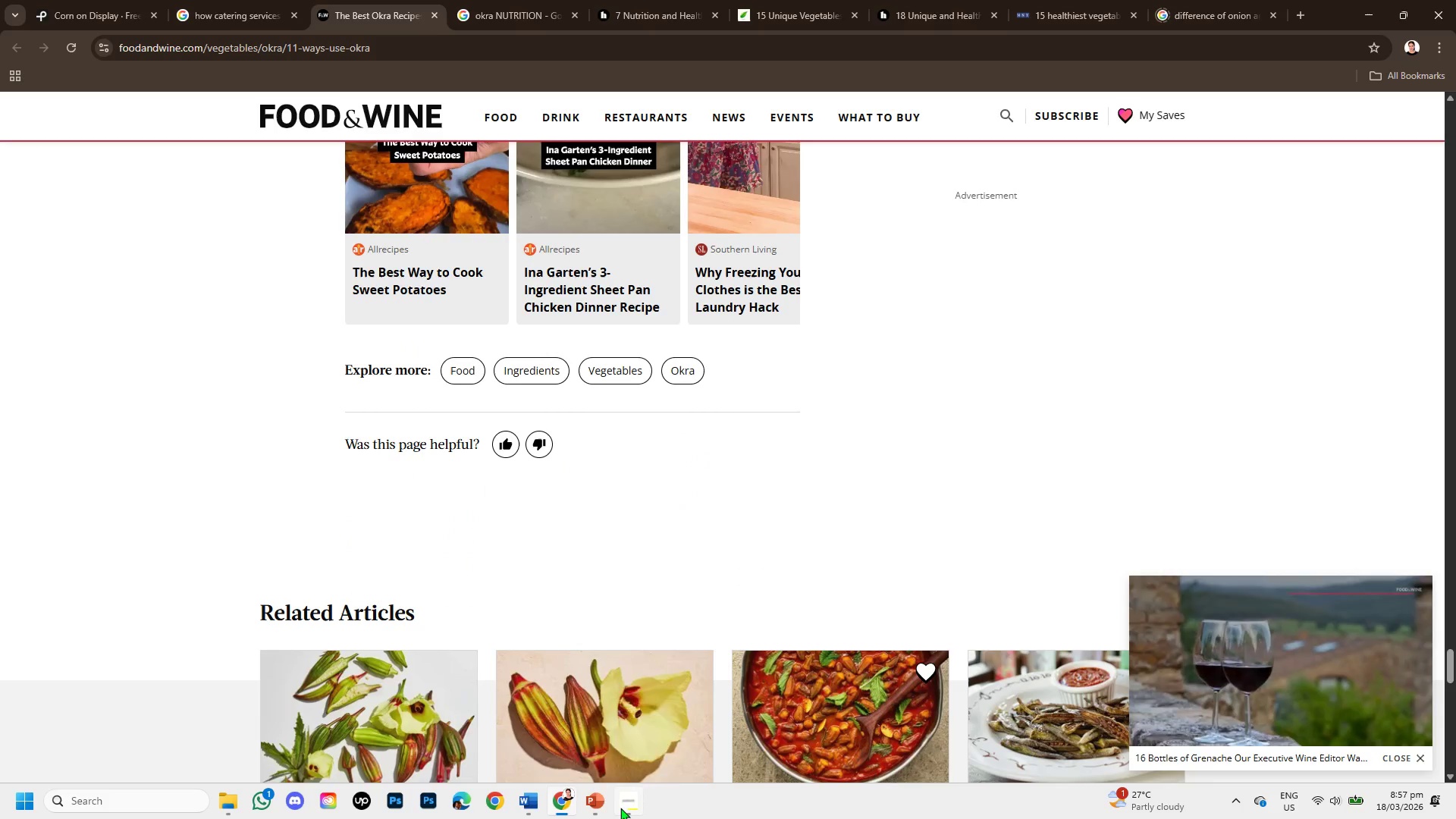 
left_click([593, 808])
 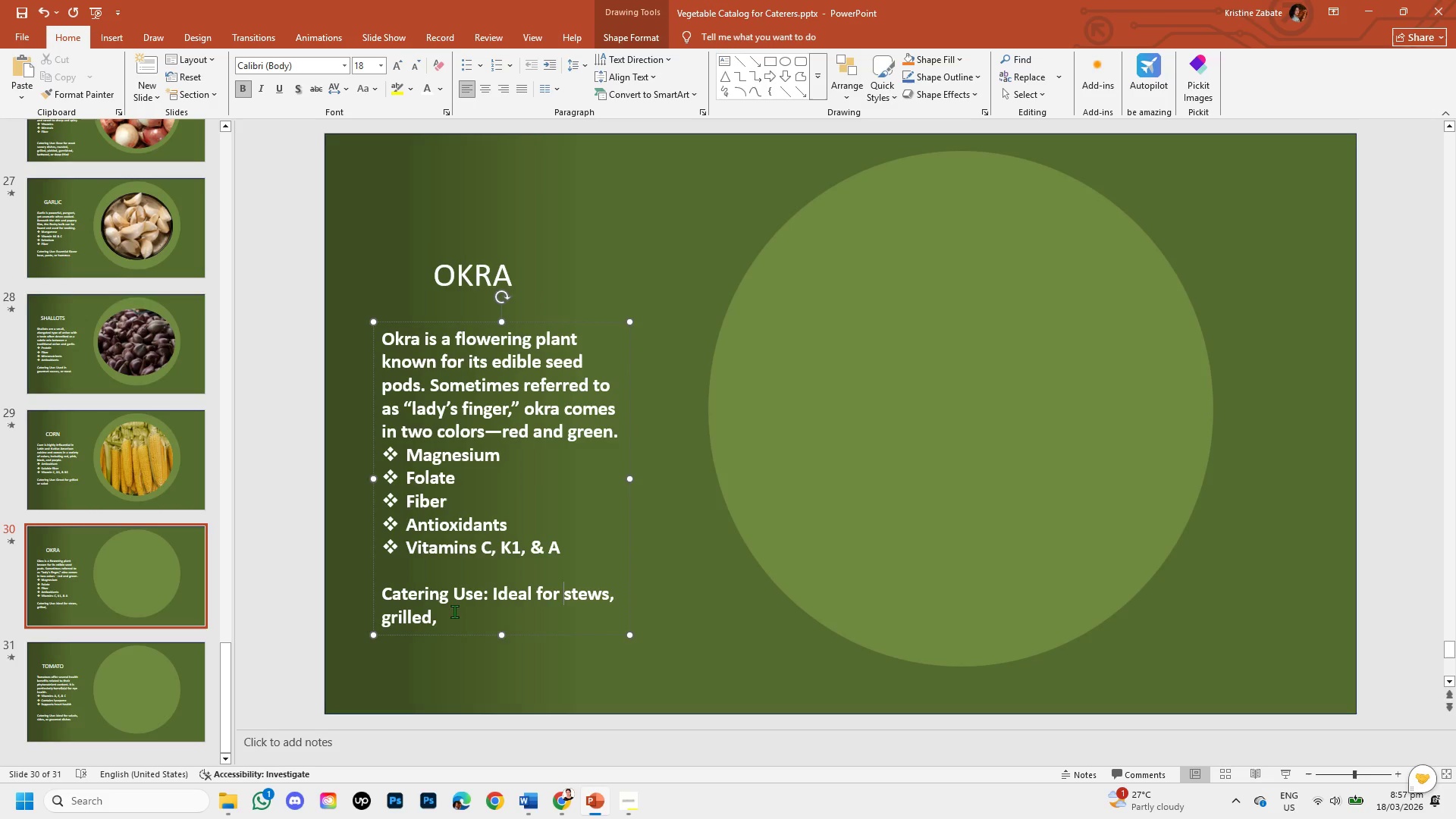 
left_click([617, 593])
 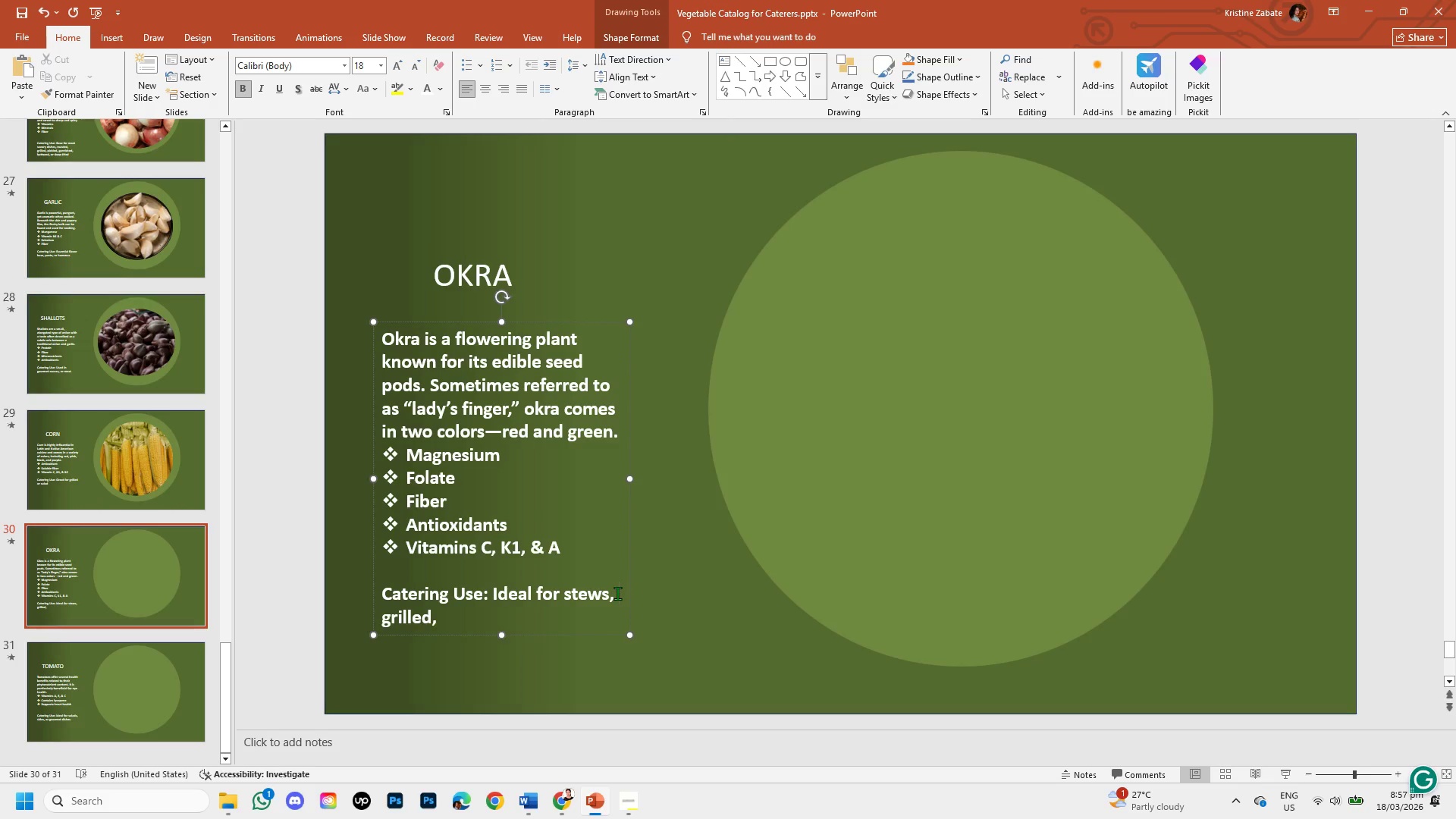 
key(Backspace)
key(Backspace)
type(s and)
key(Backspace)
key(Backspace)
key(Backspace)
type(or )
key(Backspace)
 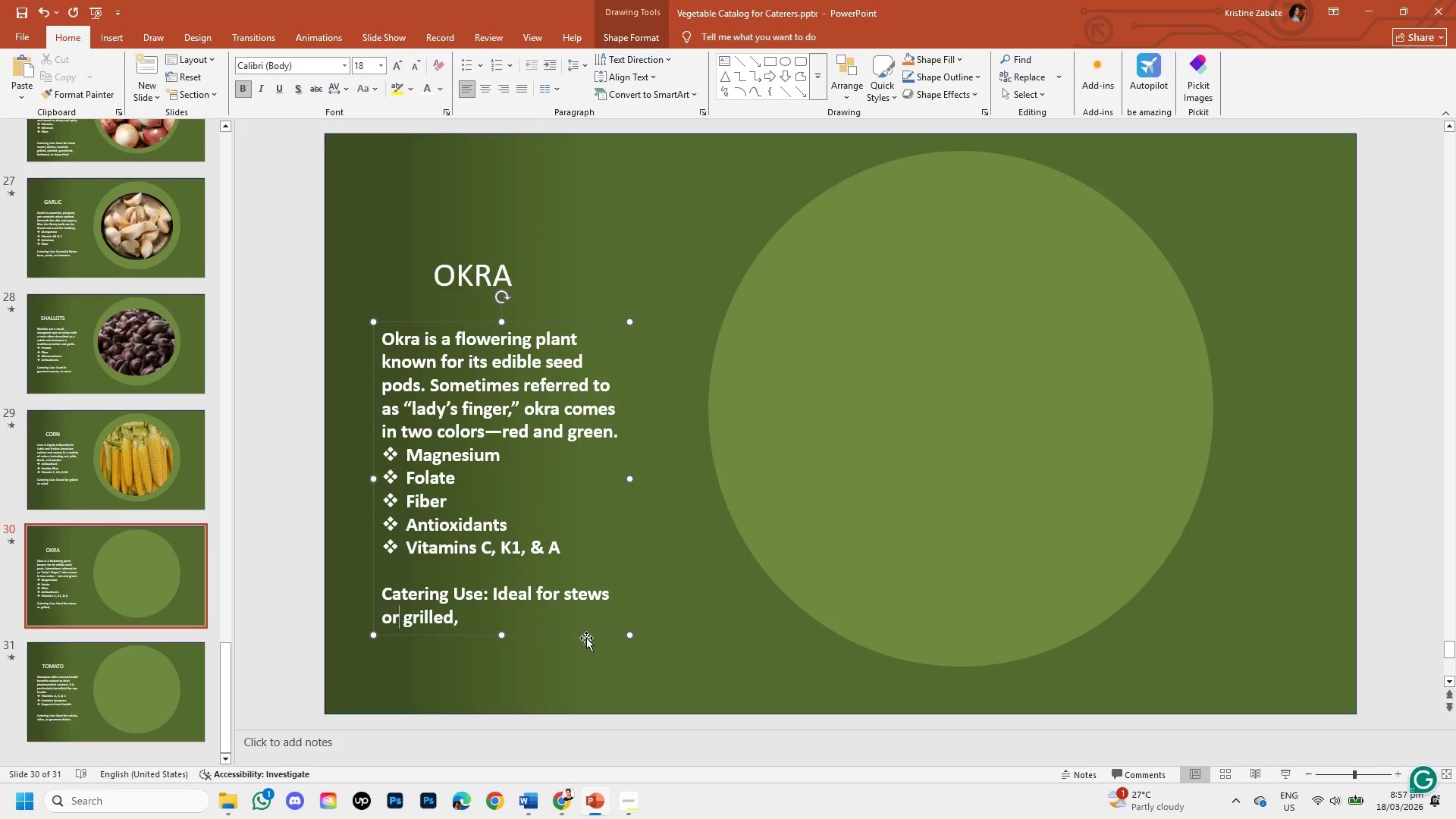 
left_click([585, 659])
 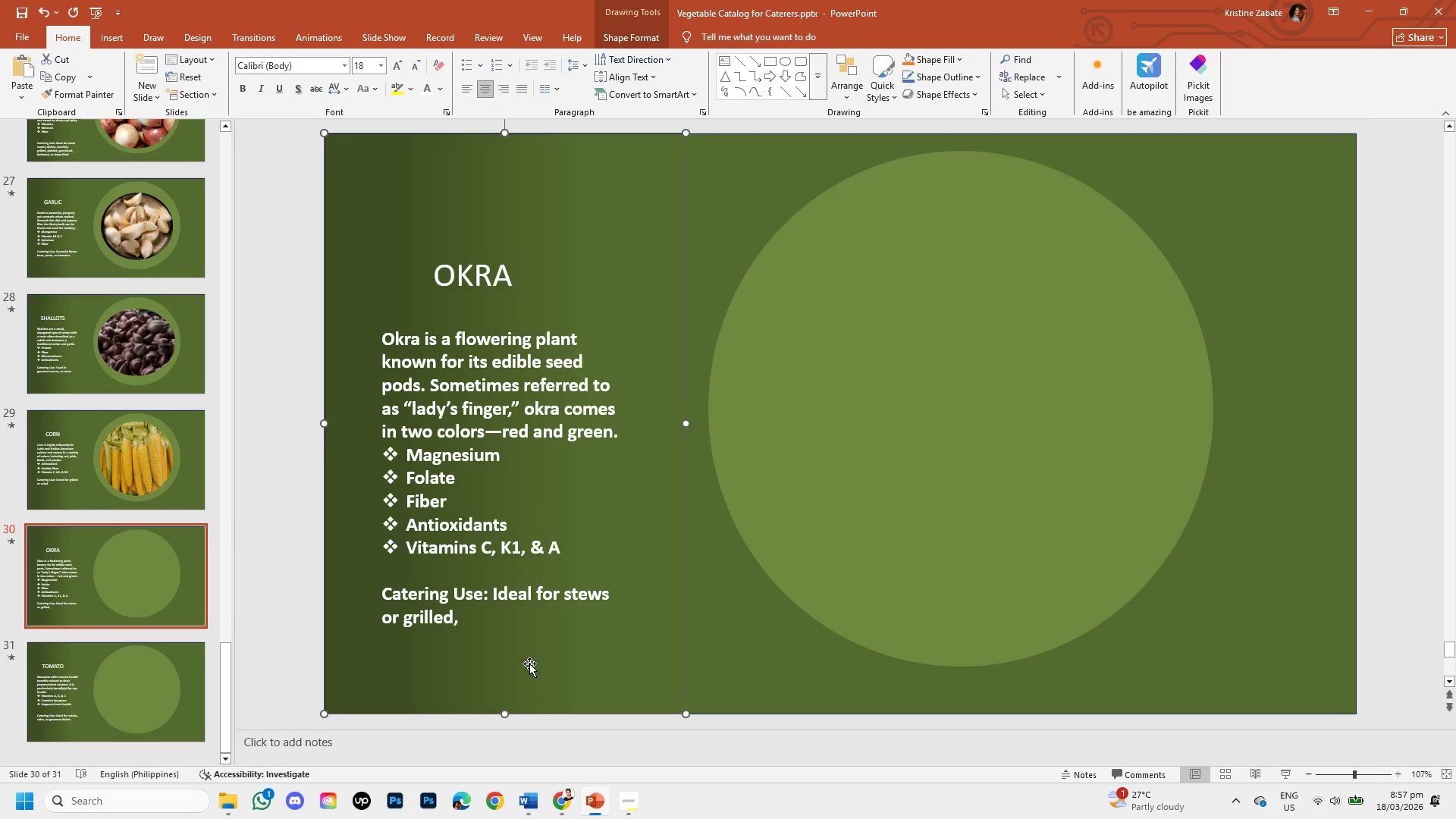 
left_click([460, 617])
 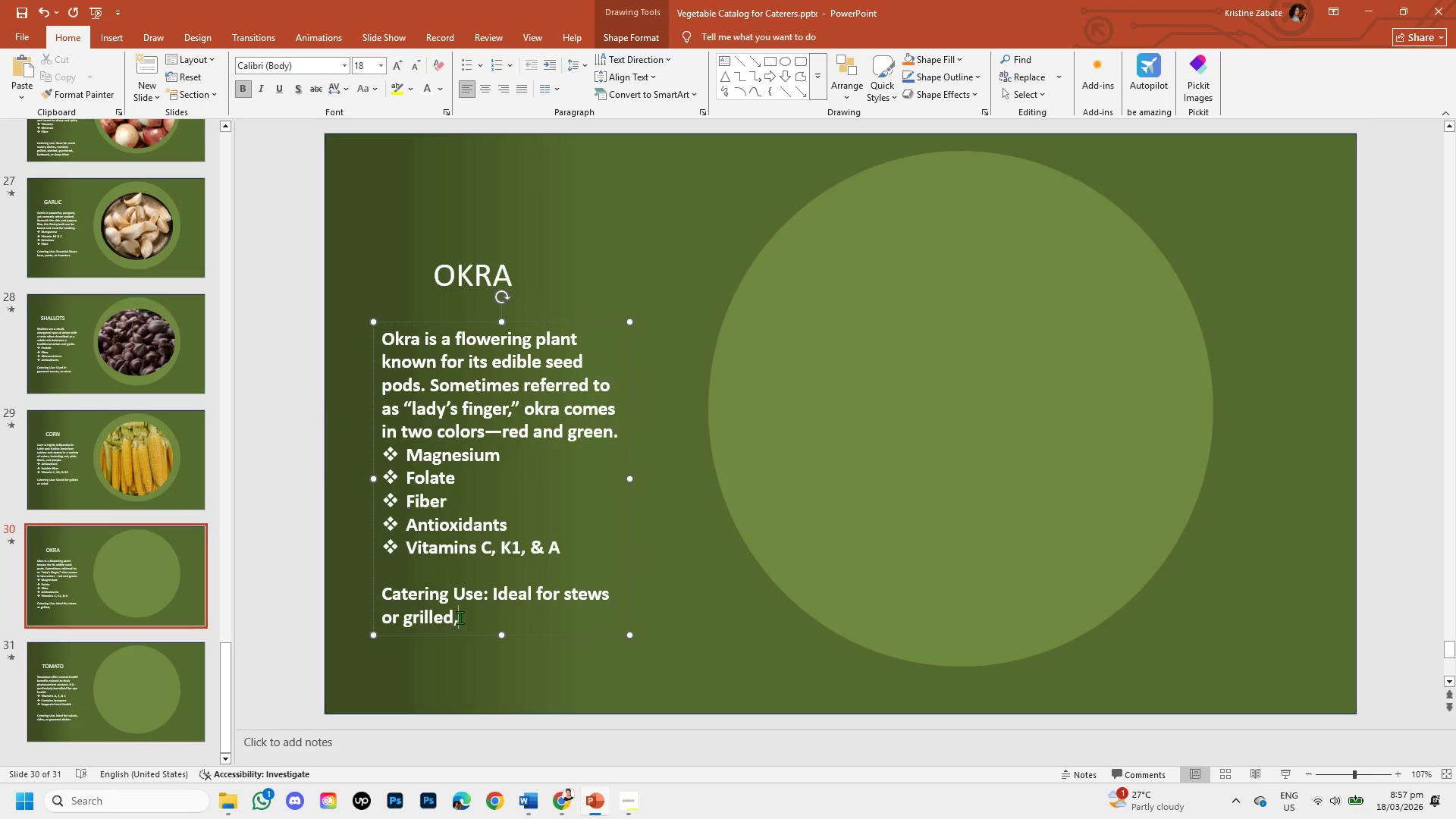 
key(Backspace)
 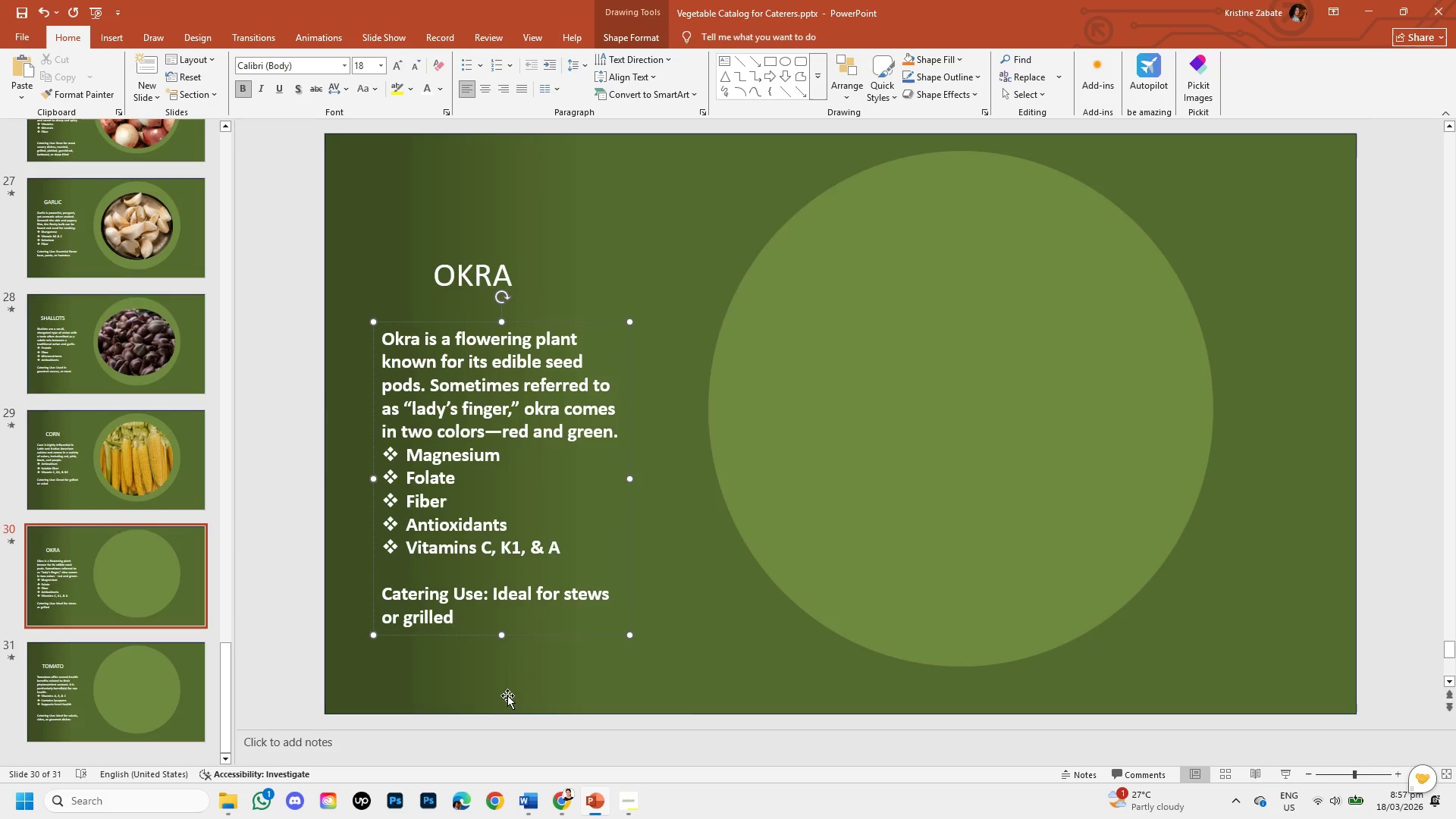 
left_click([507, 695])
 